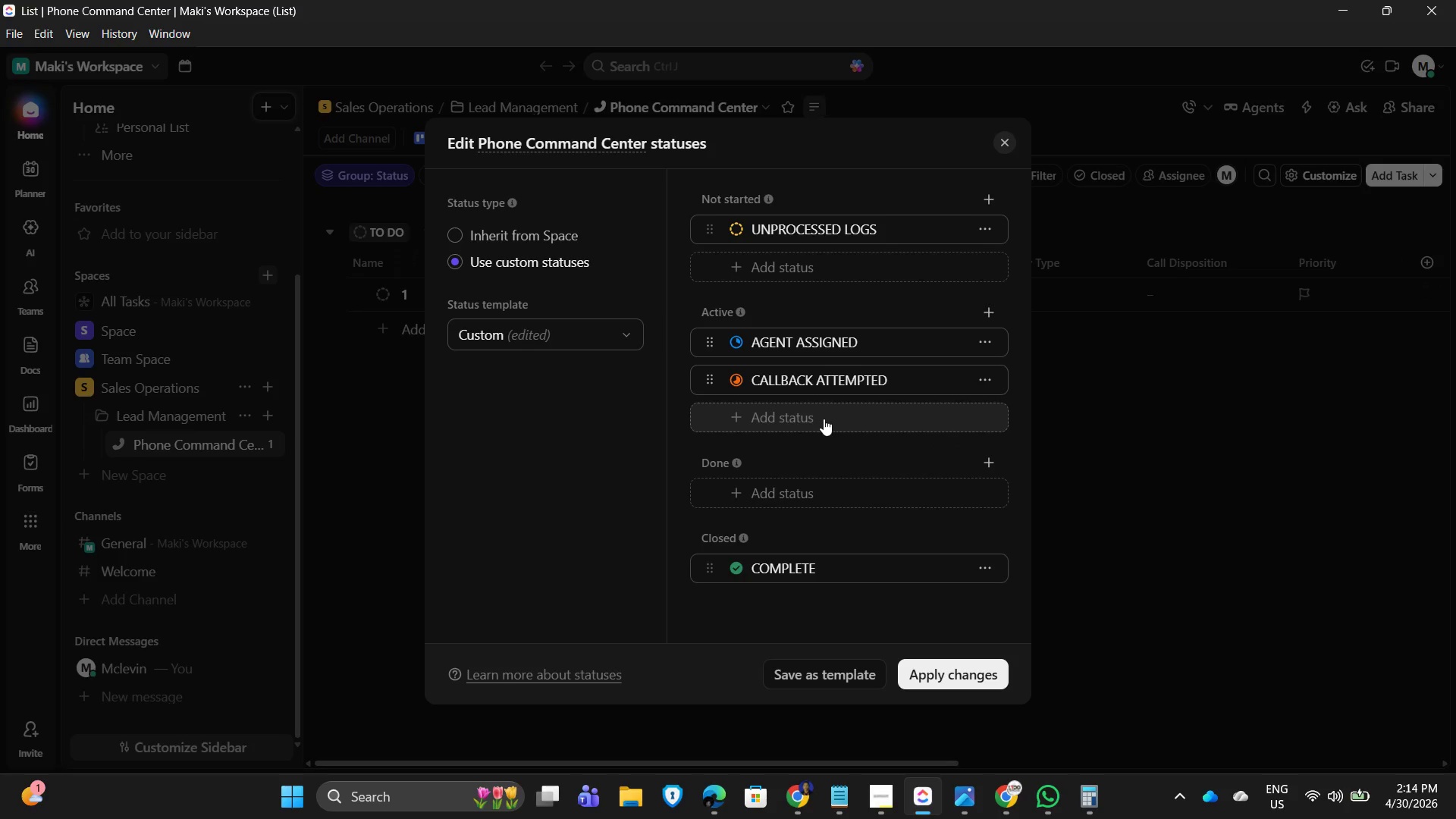 
double_click([823, 418])
 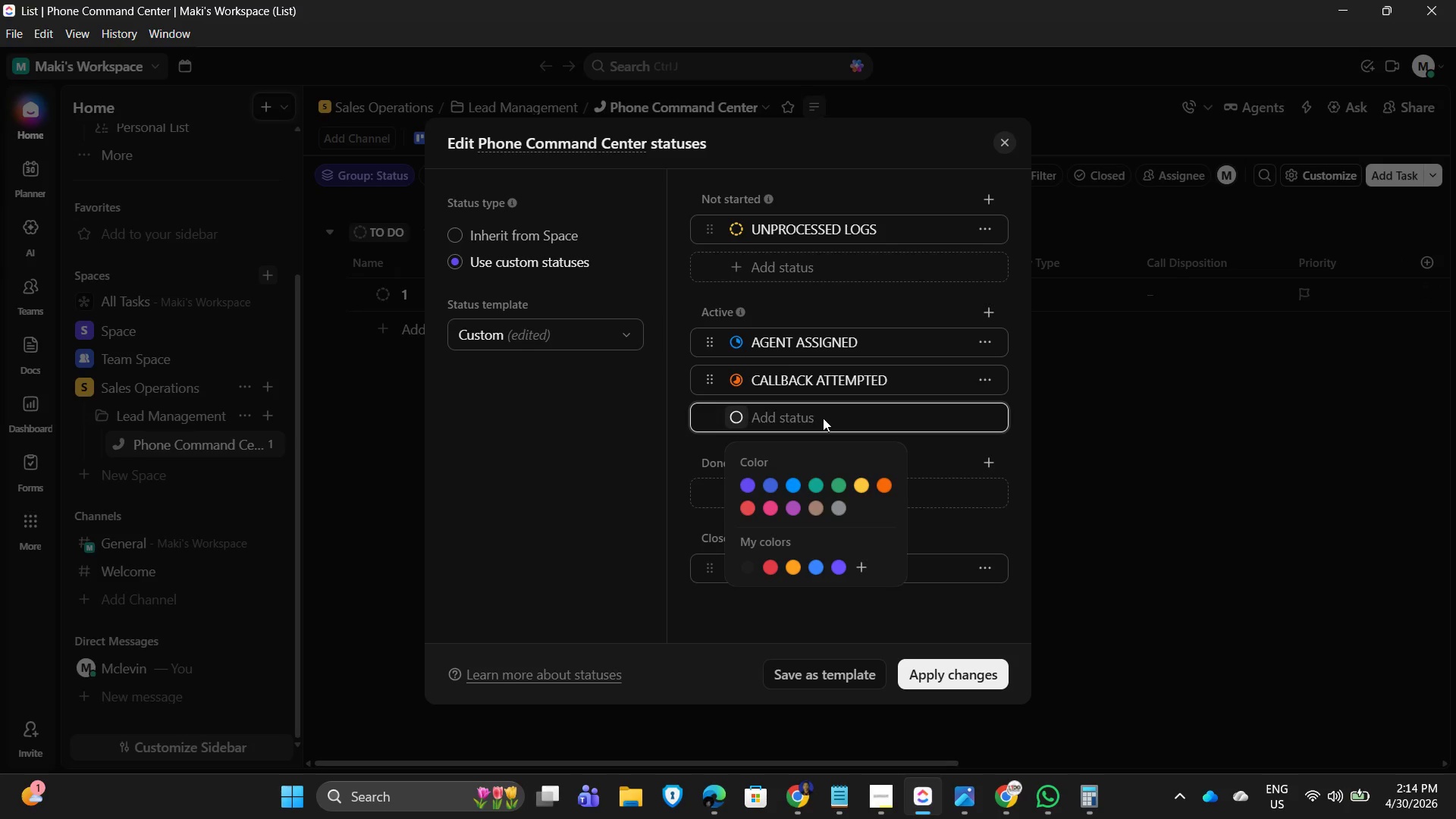 
type(contacted)
 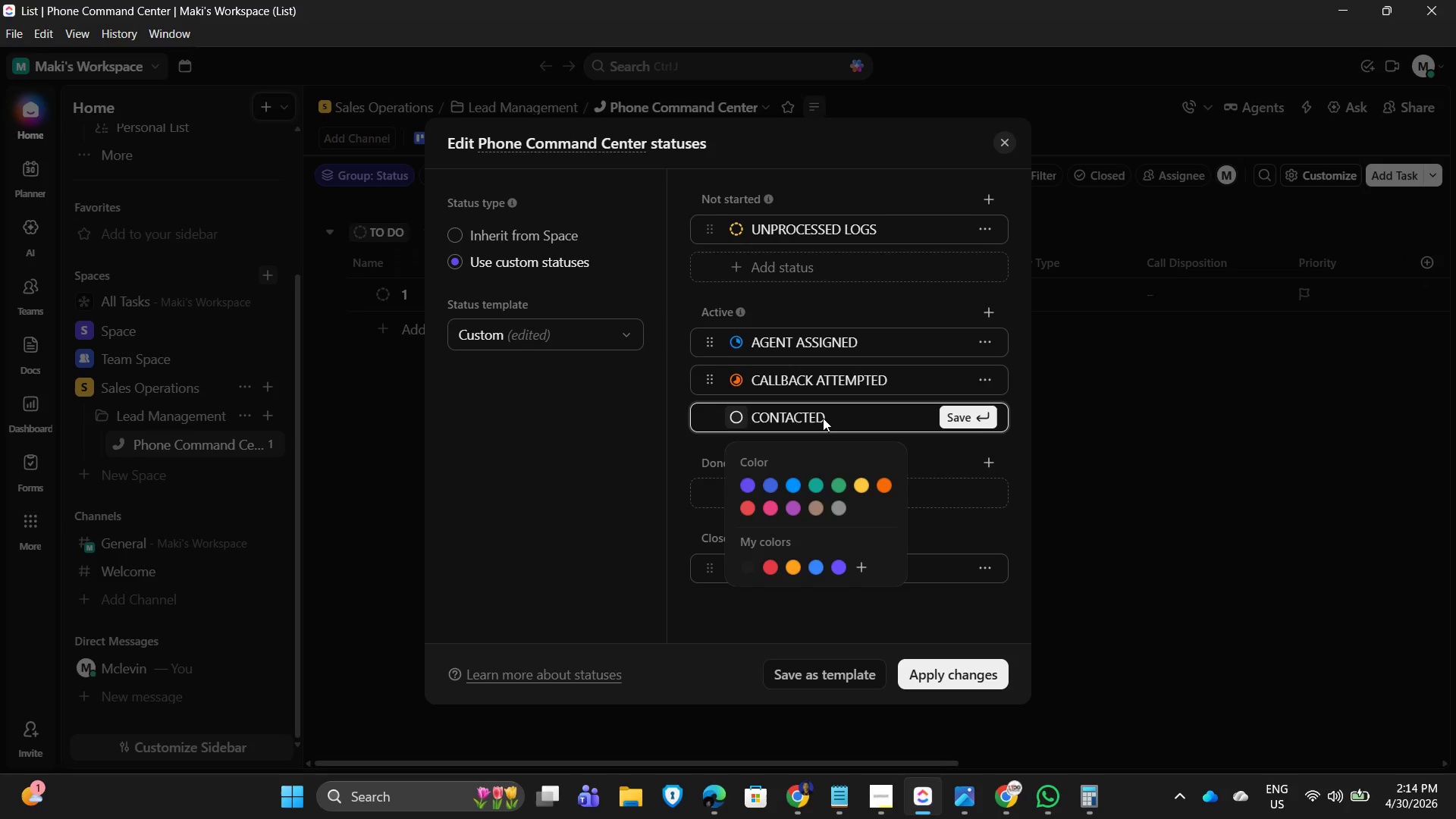 
key(Enter)
 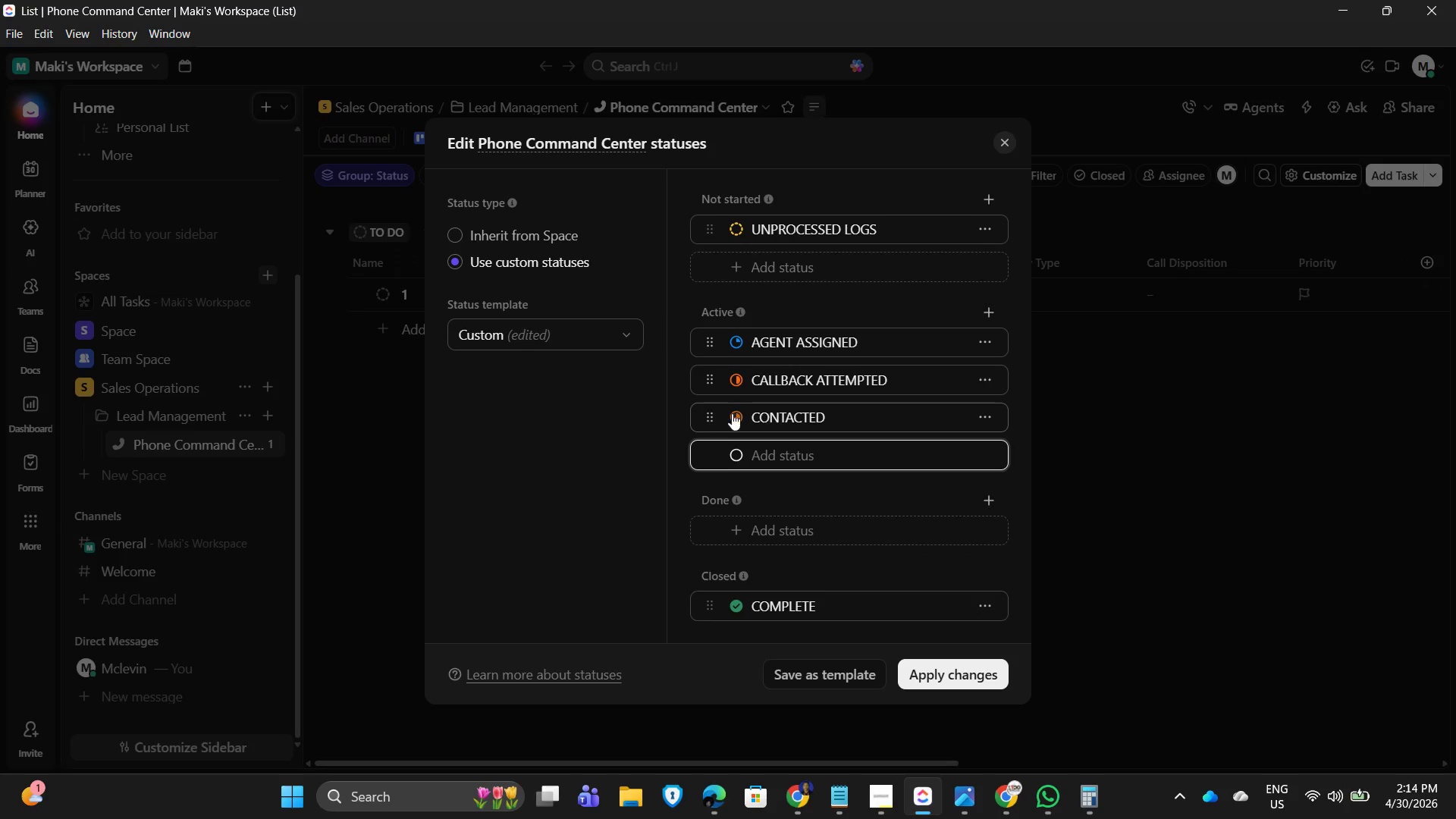 
left_click([740, 411])
 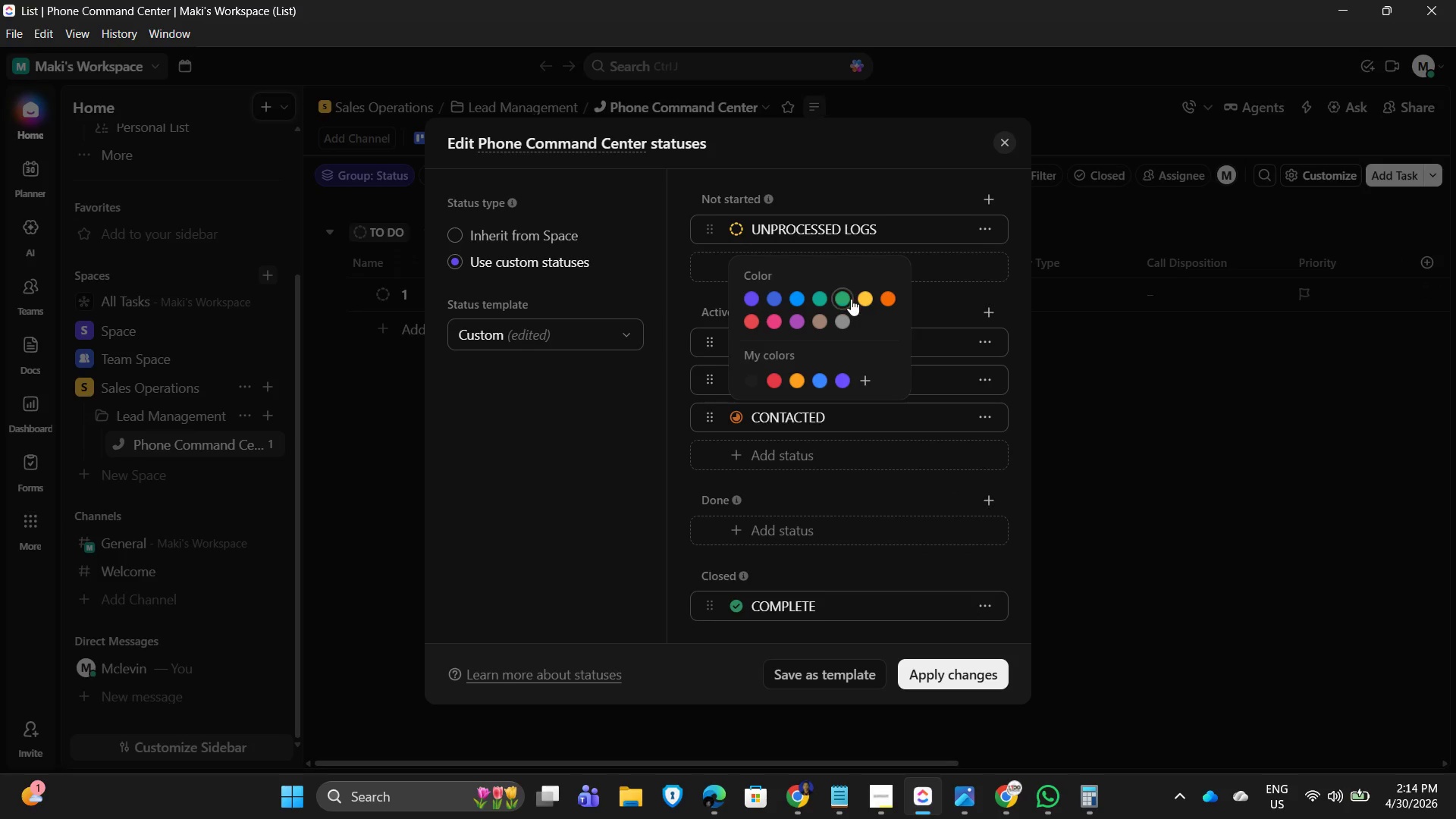 
left_click([851, 300])
 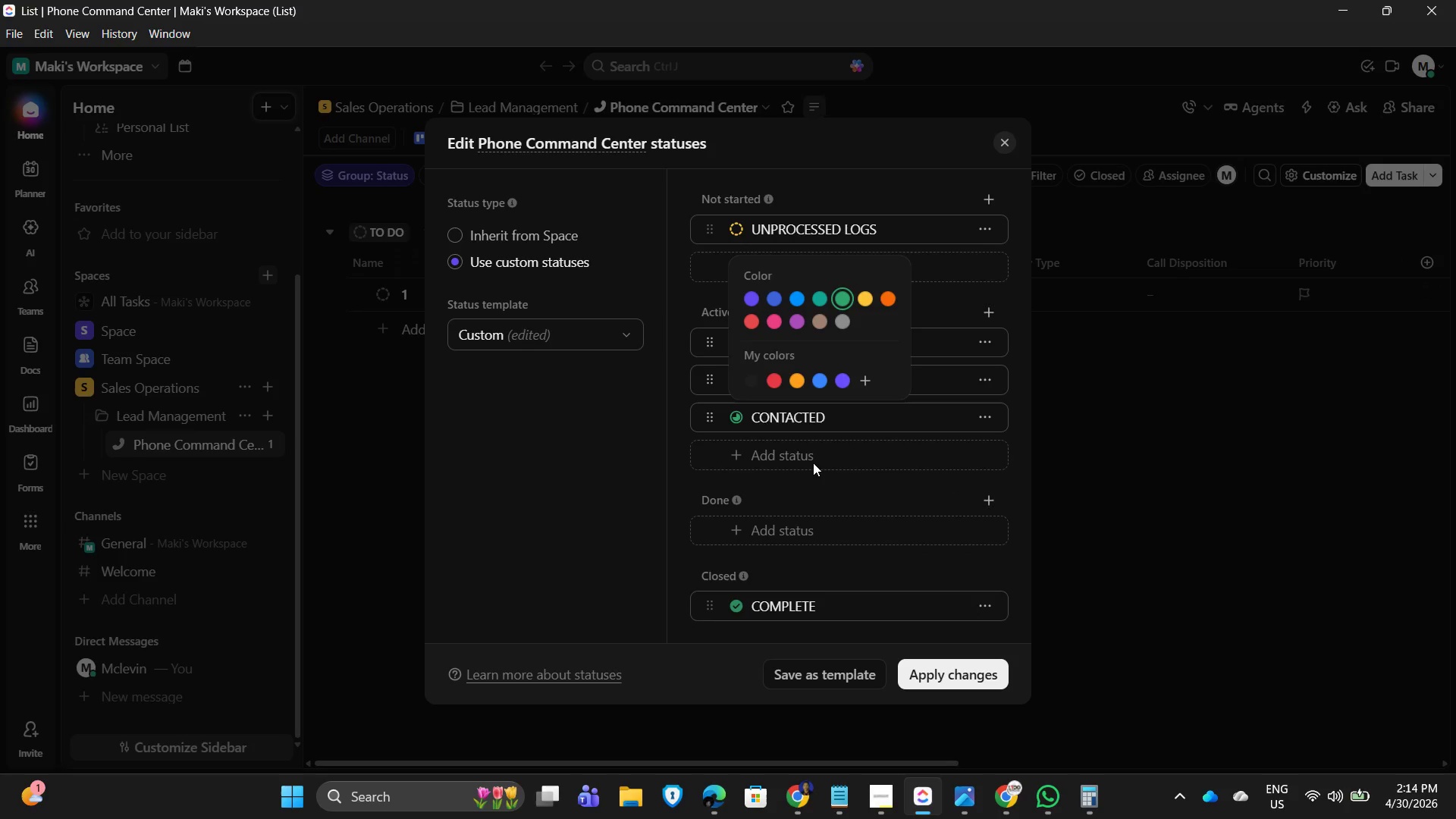 
left_click([796, 463])
 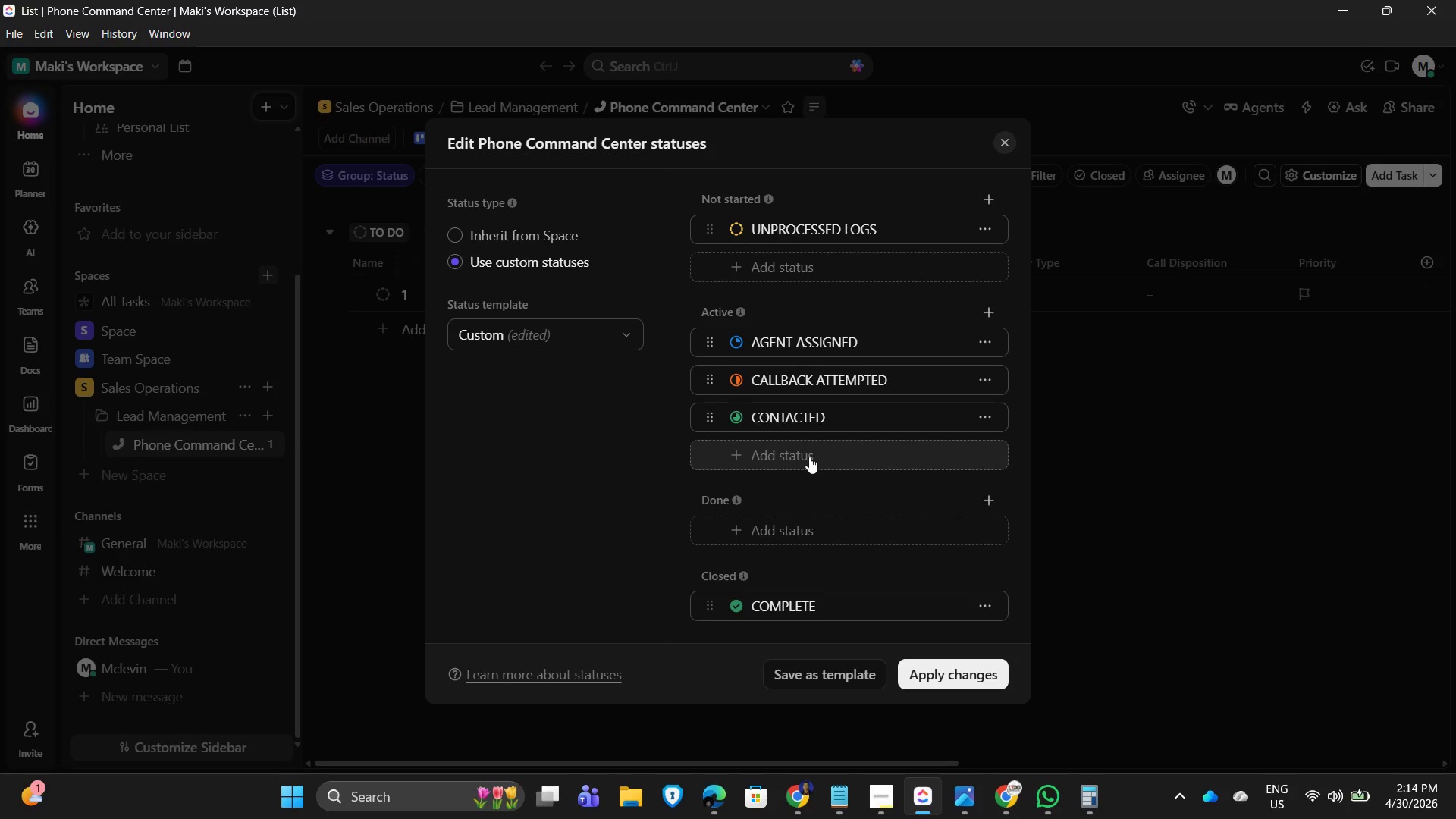 
left_click([811, 454])
 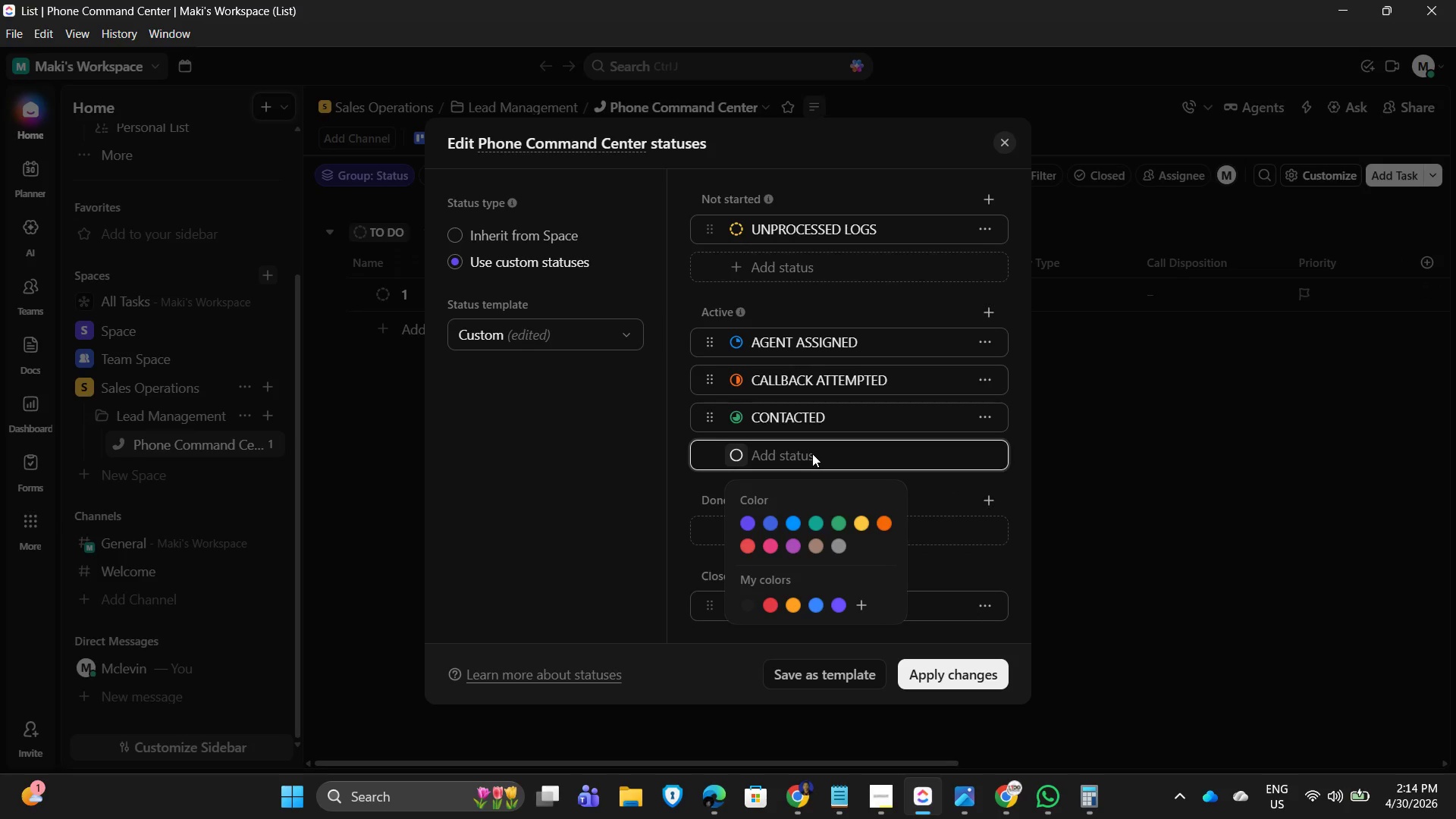 
type(met)
key(Backspace)
type(eting set)
 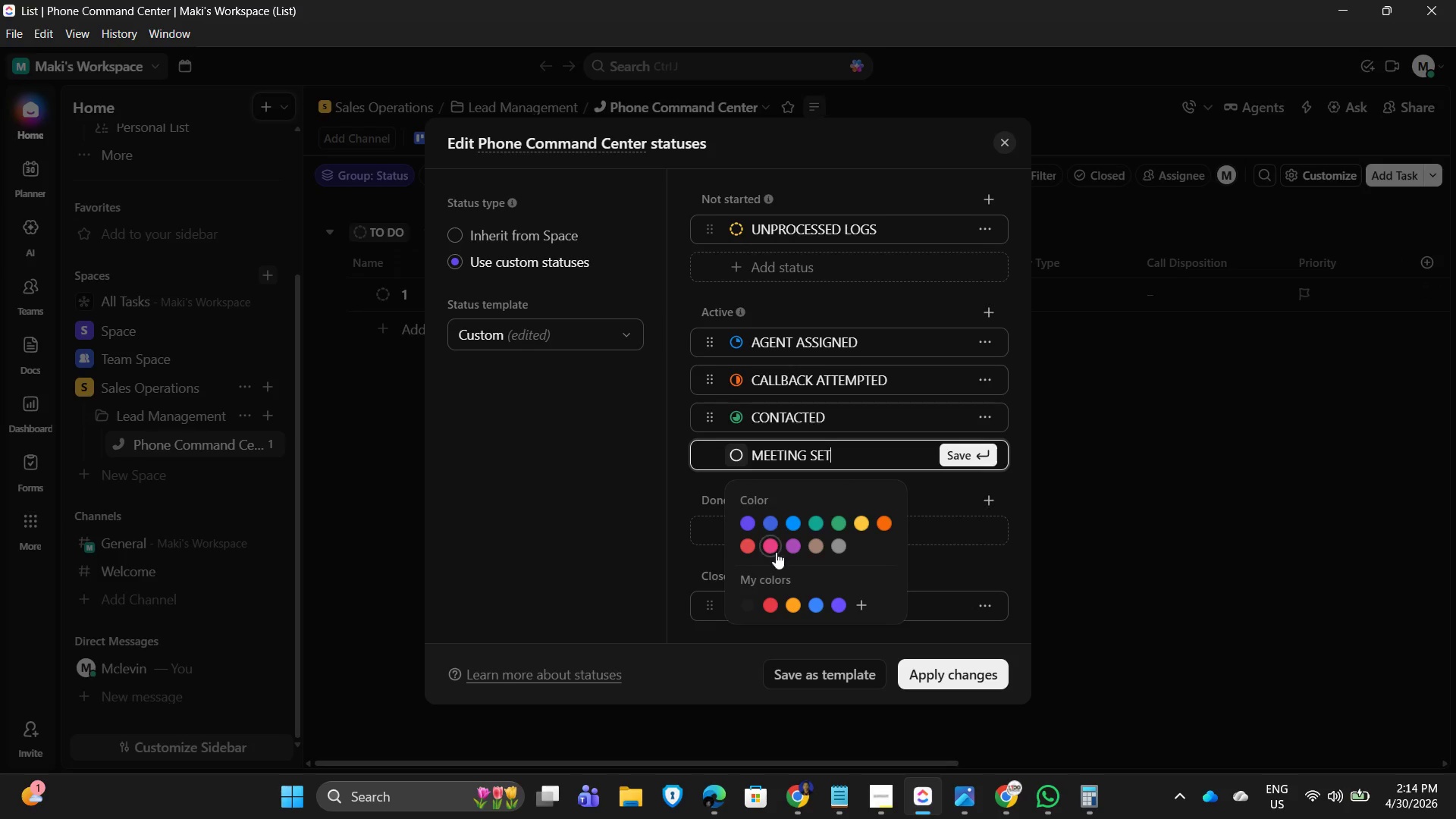 
left_click([787, 547])
 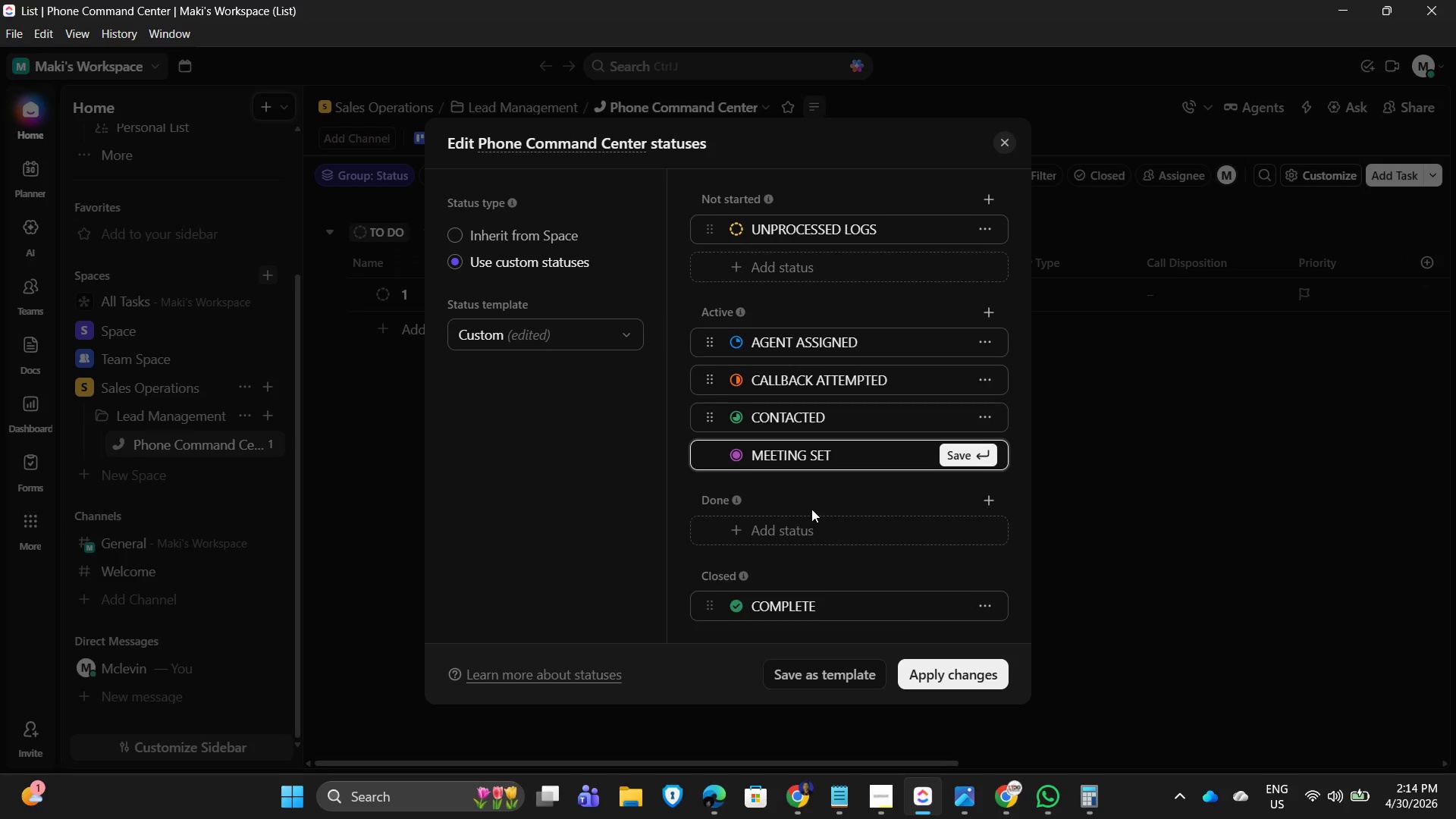 
key(Enter)
 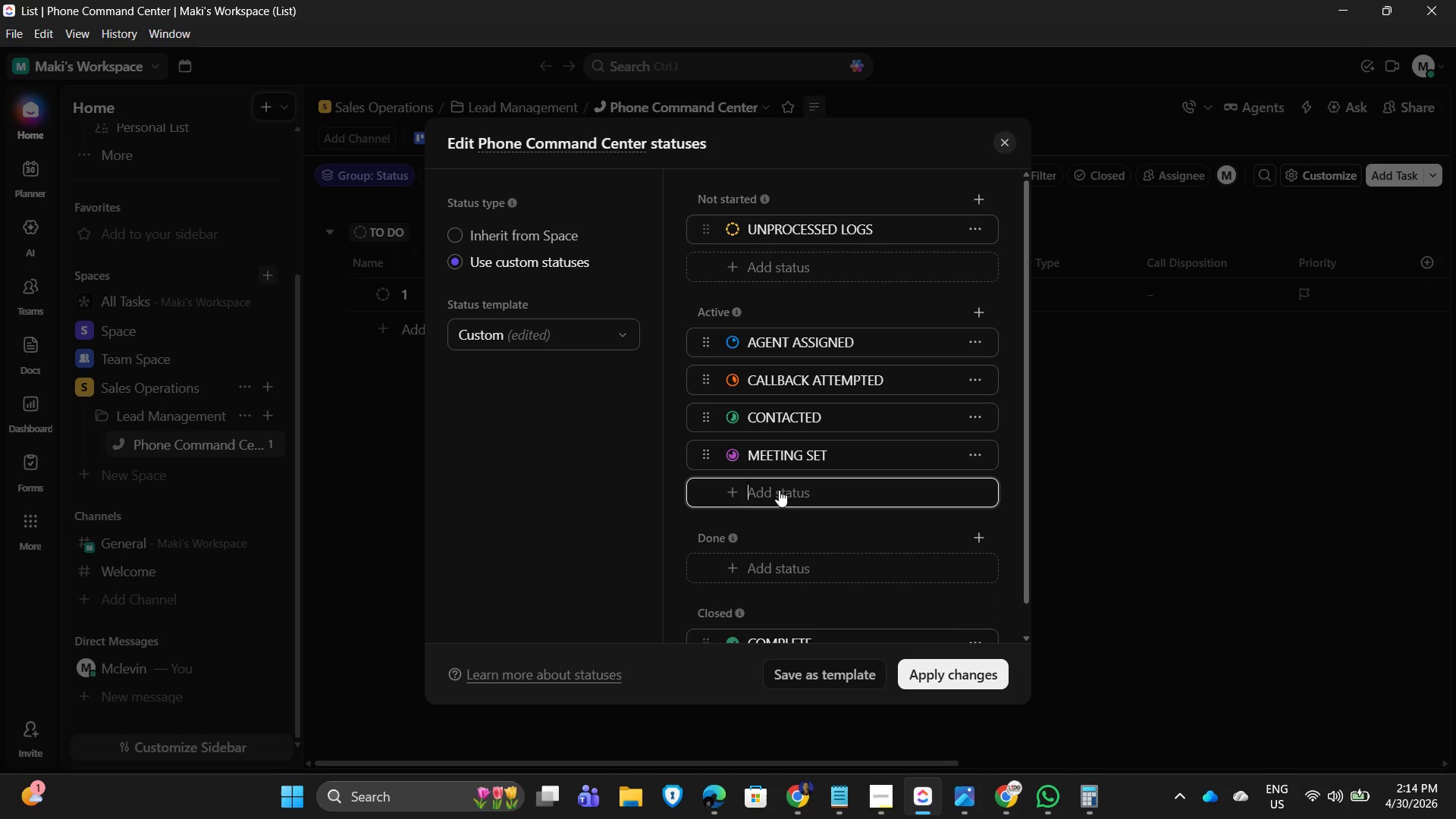 
left_click([770, 481])
 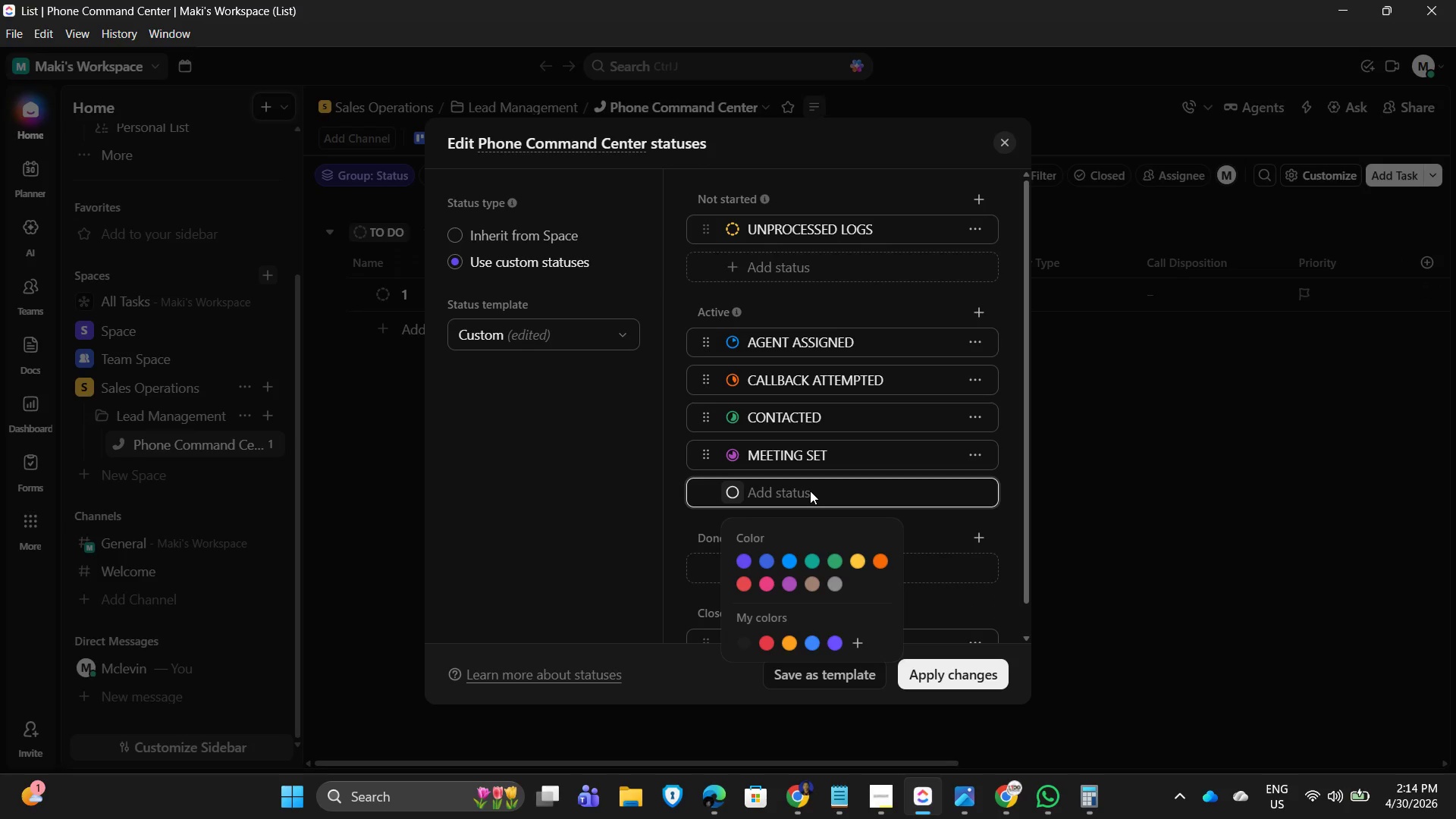 
type(nurture)
 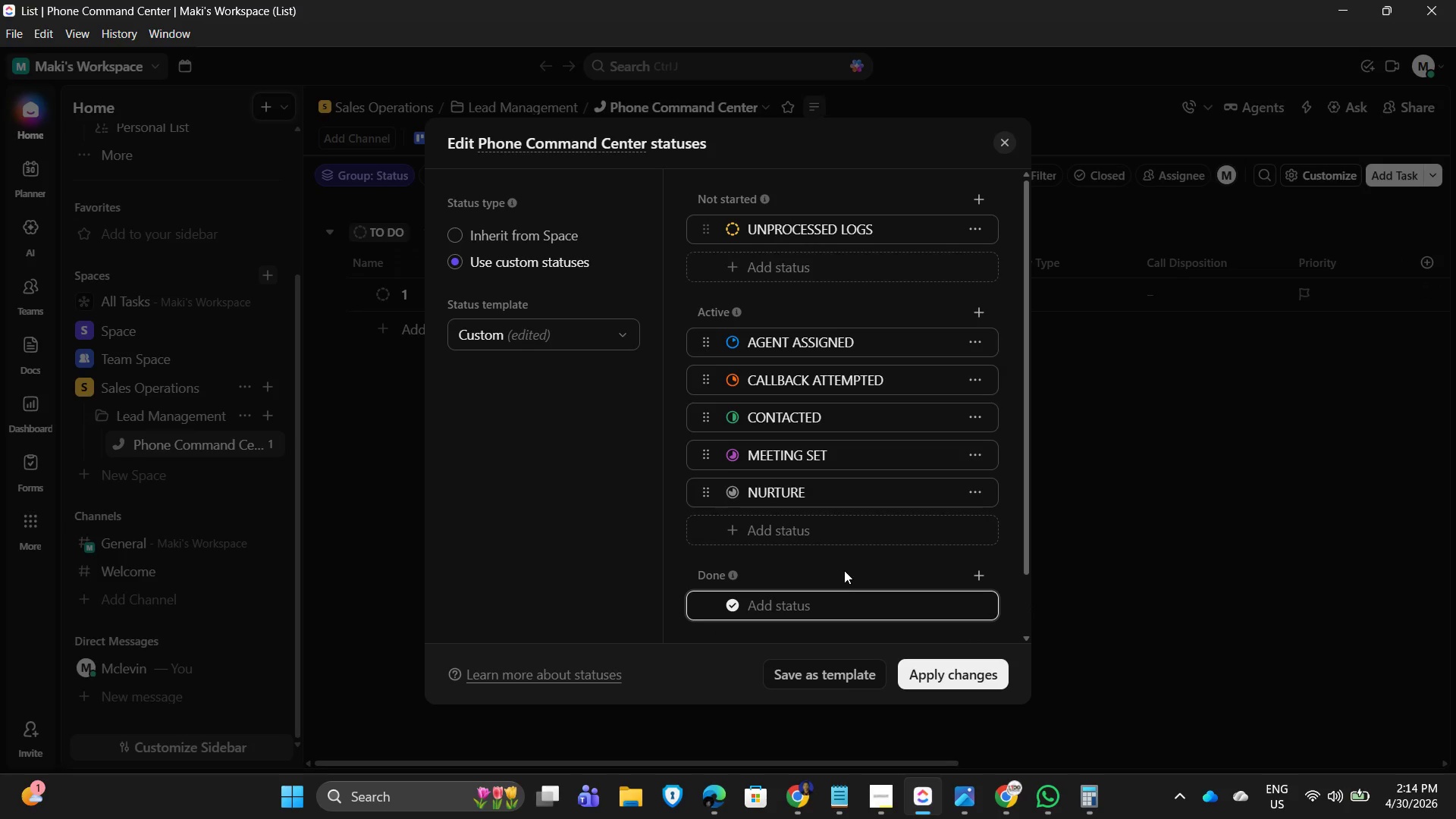 
type(archived)
 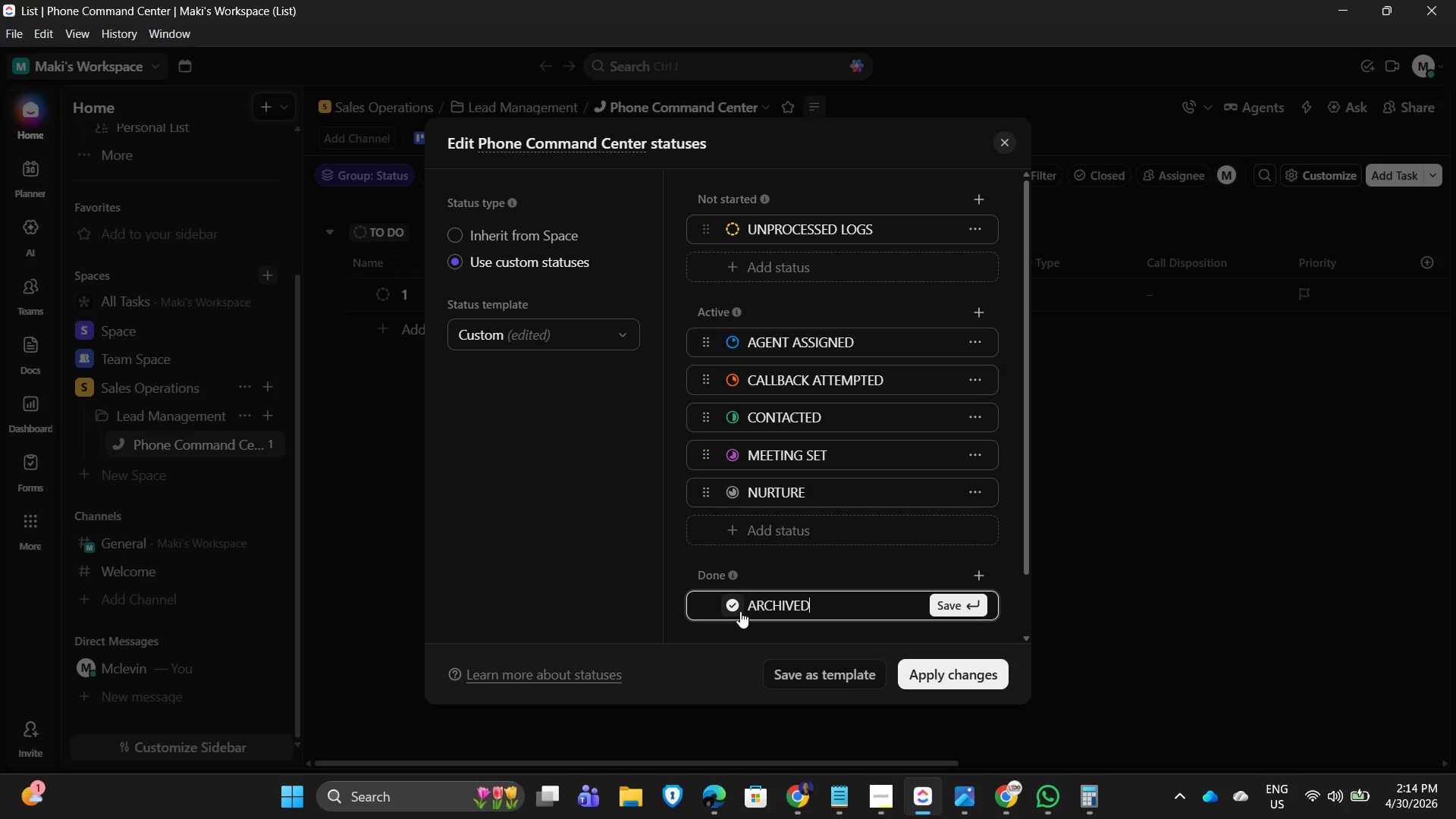 
left_click([740, 610])
 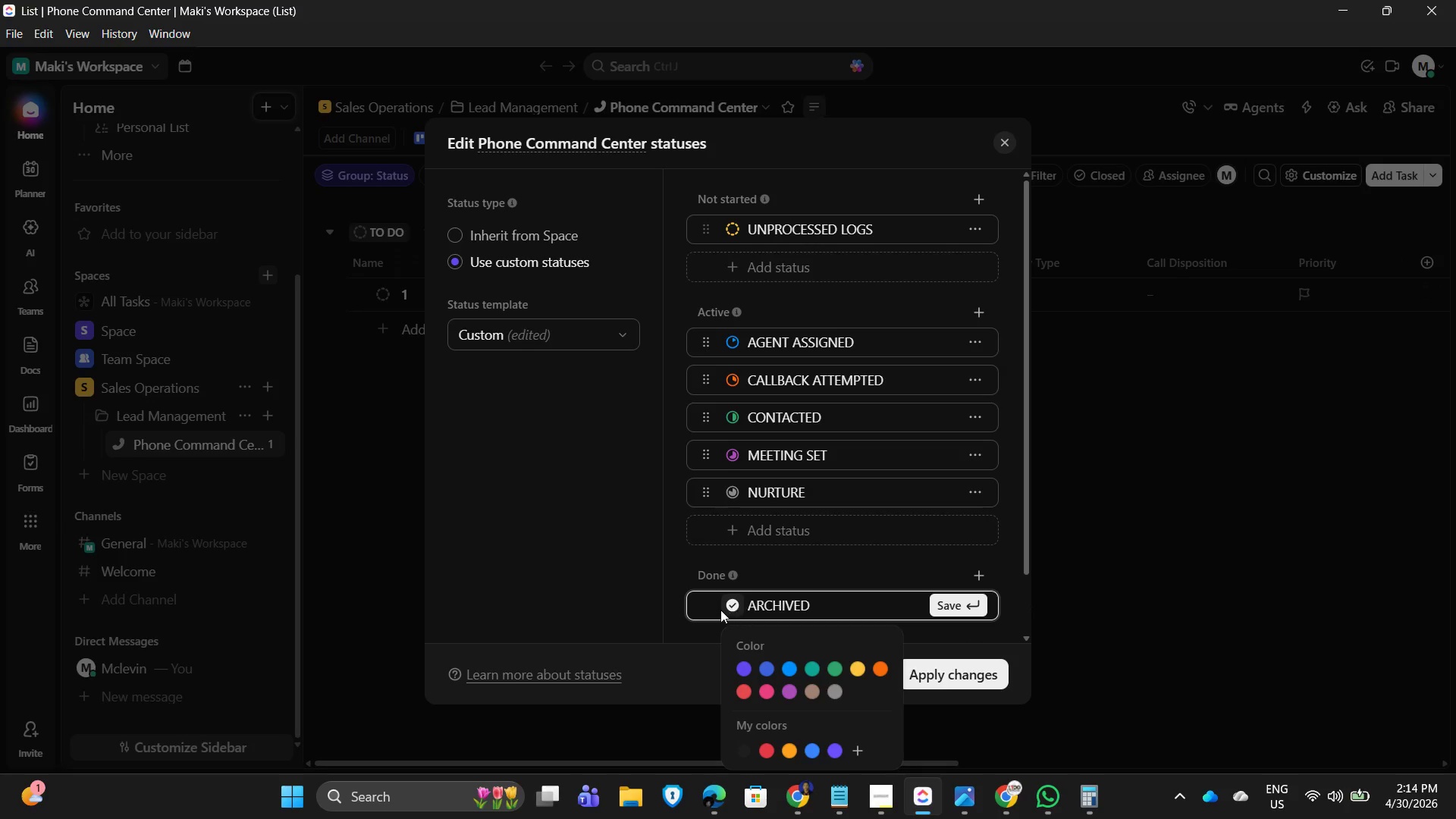 
left_click([719, 609])
 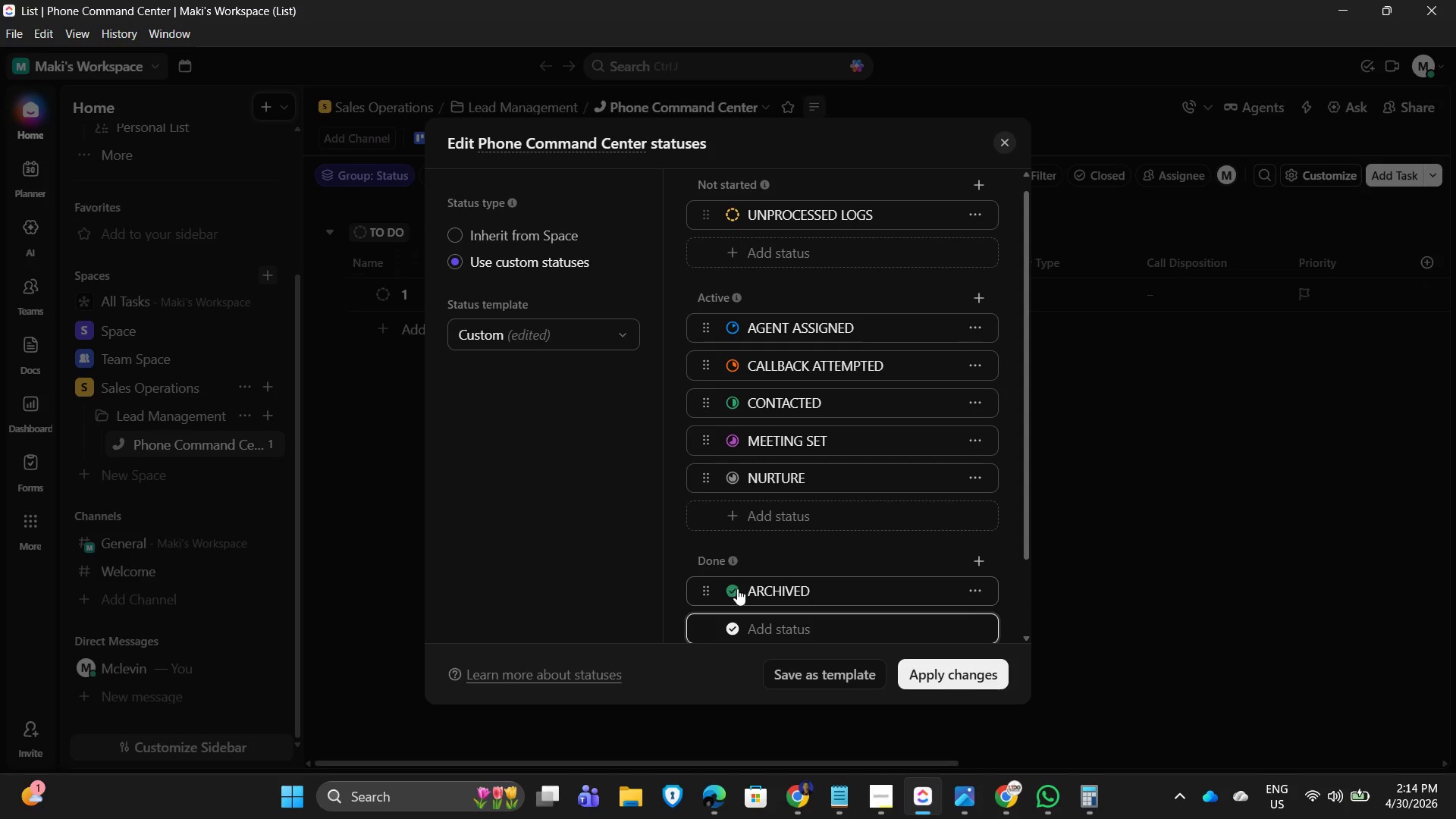 
left_click([736, 588])
 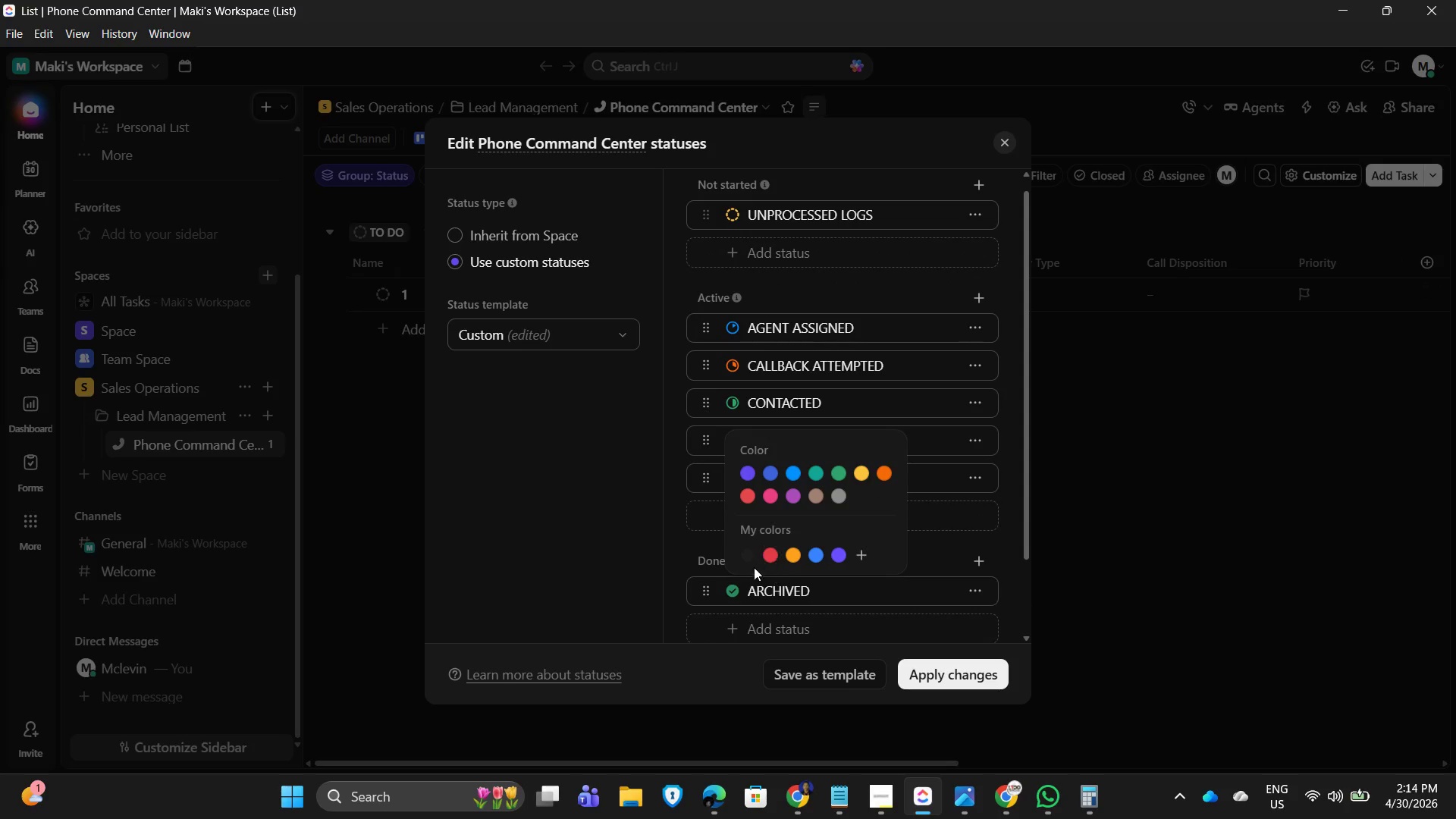 
left_click([745, 557])
 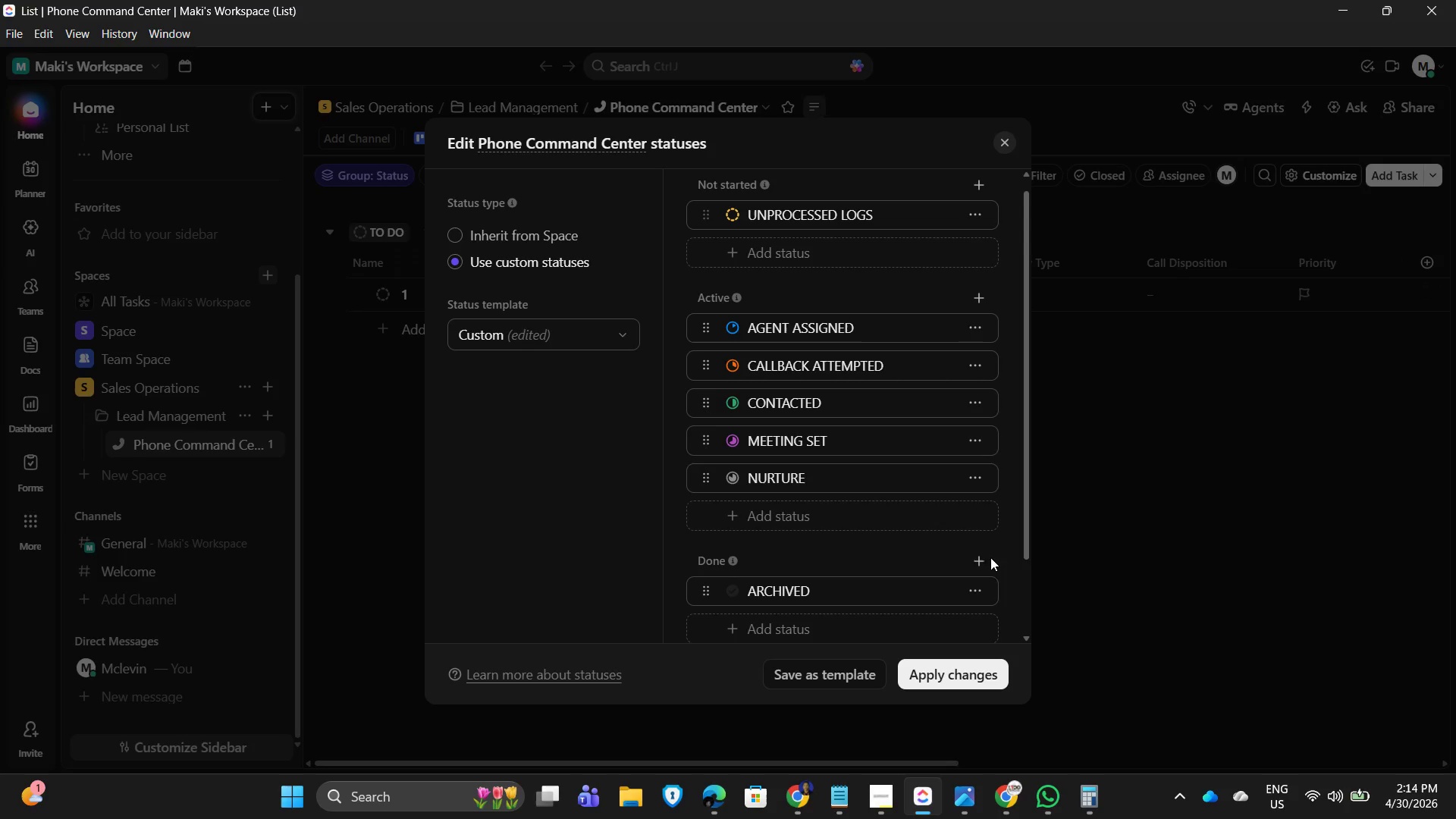 
left_click([951, 689])
 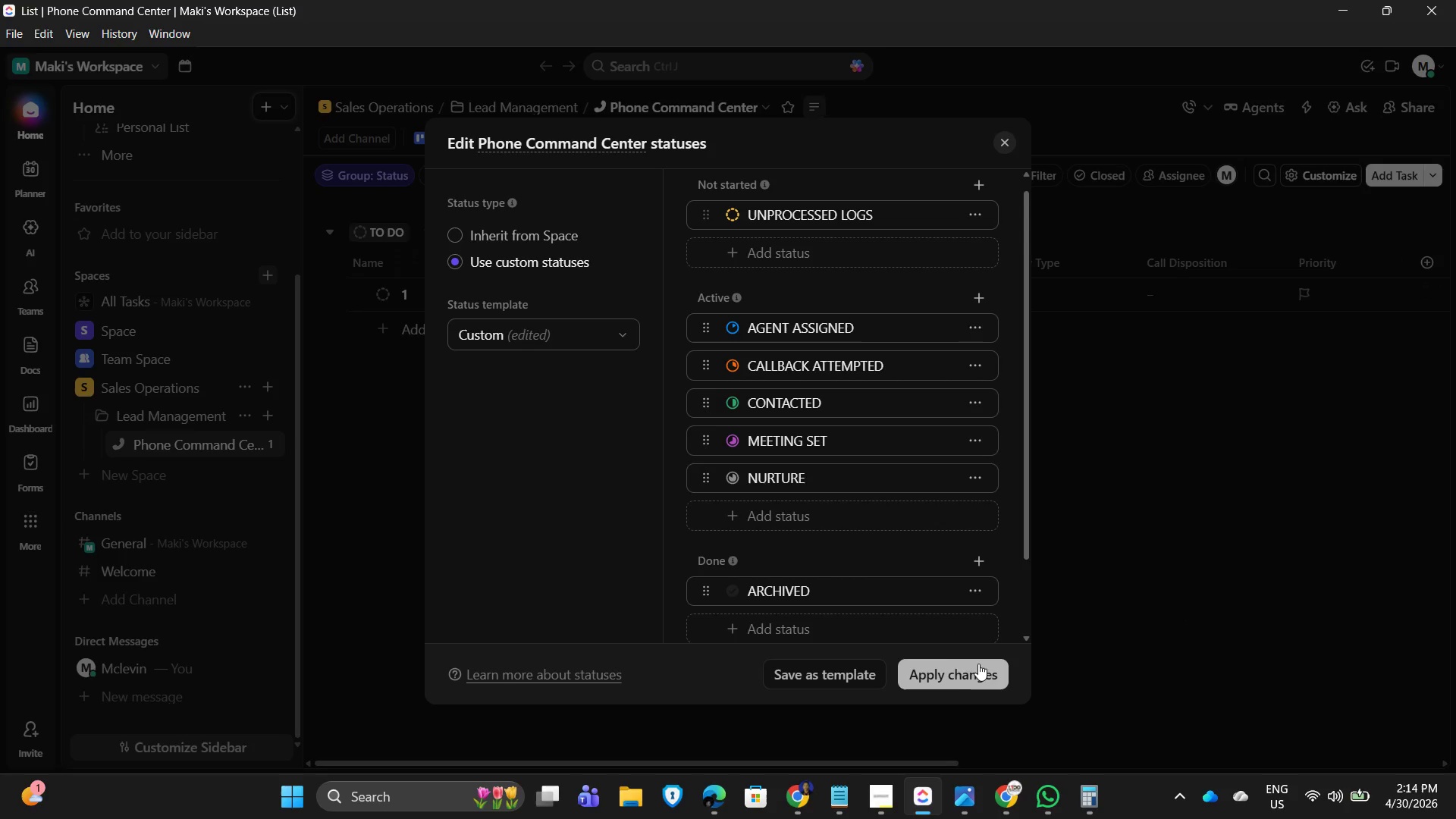 
left_click([953, 664])
 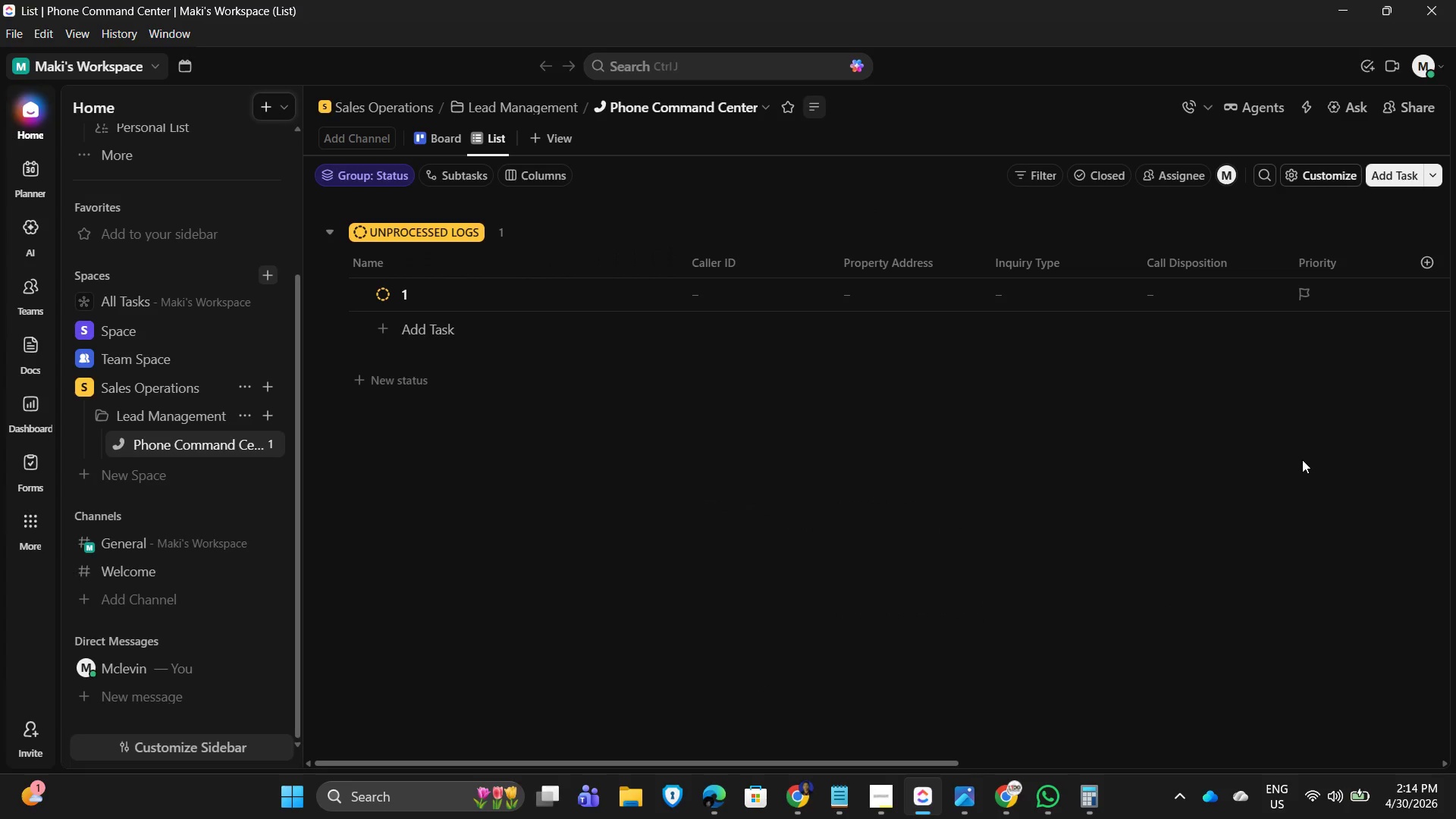 
scroll: coordinate [413, 445], scroll_direction: up, amount: 3.0
 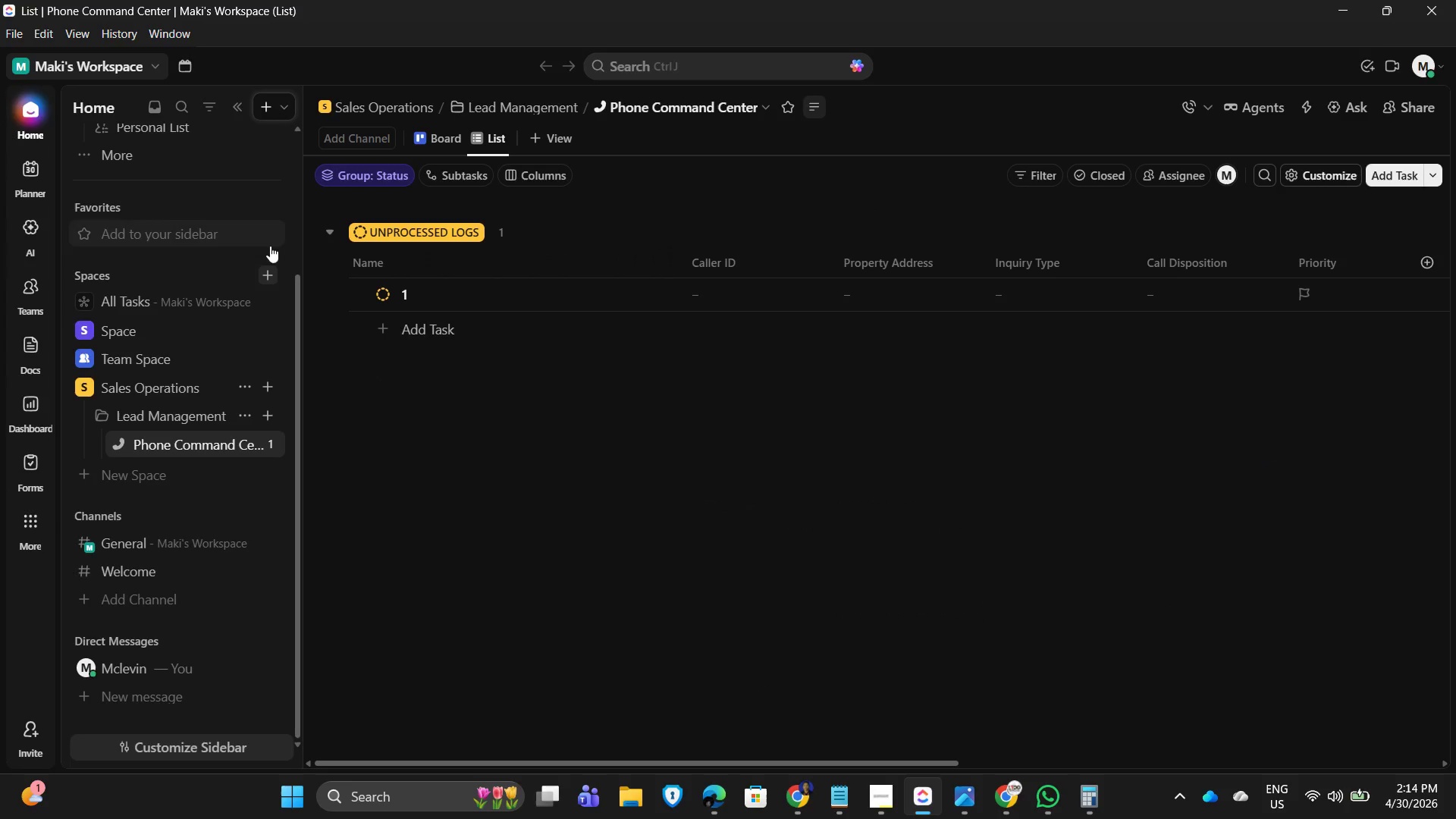 
mouse_move([401, 375])
 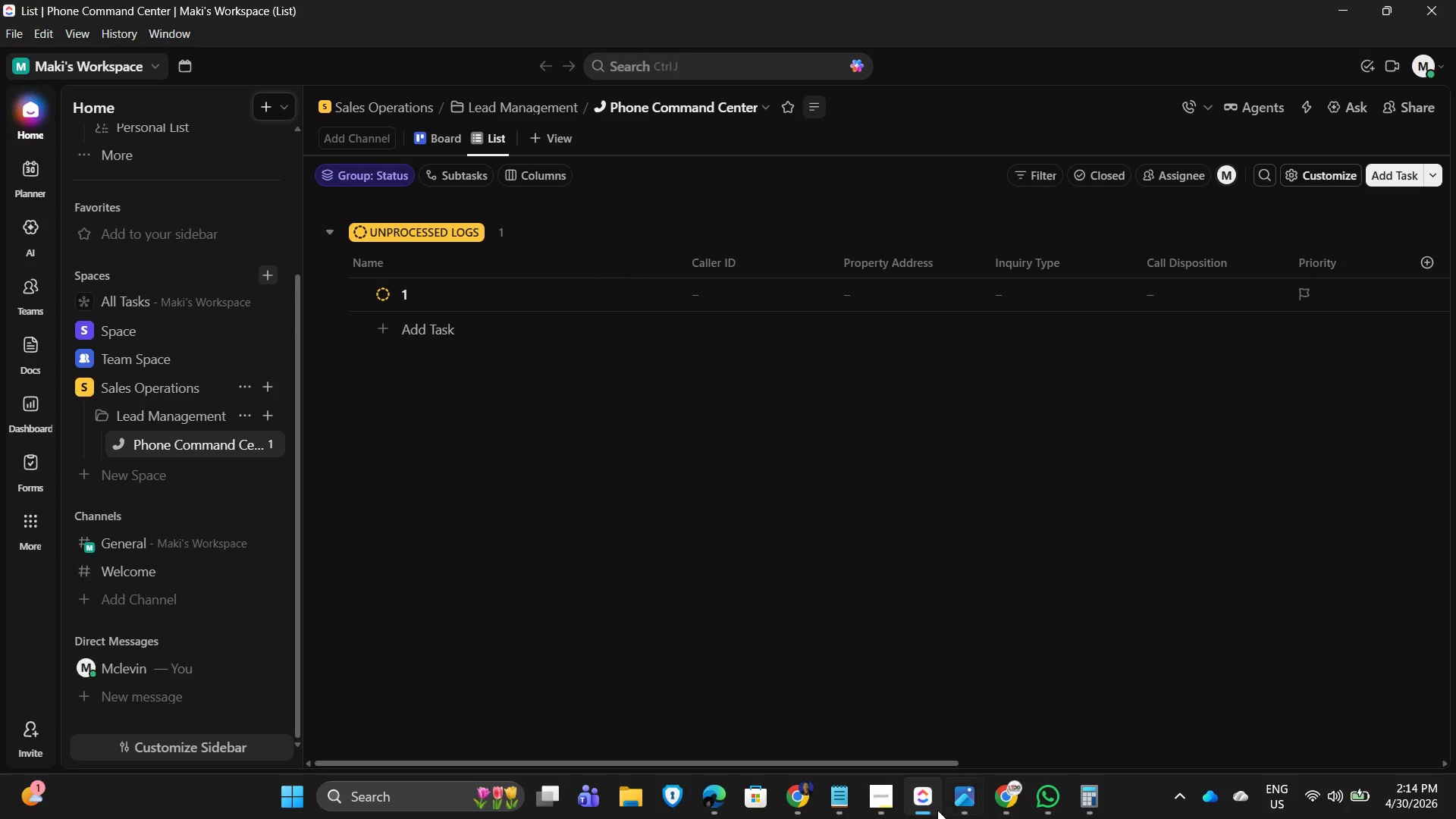 
left_click_drag(start_coordinate=[911, 760], to_coordinate=[1178, 769])
 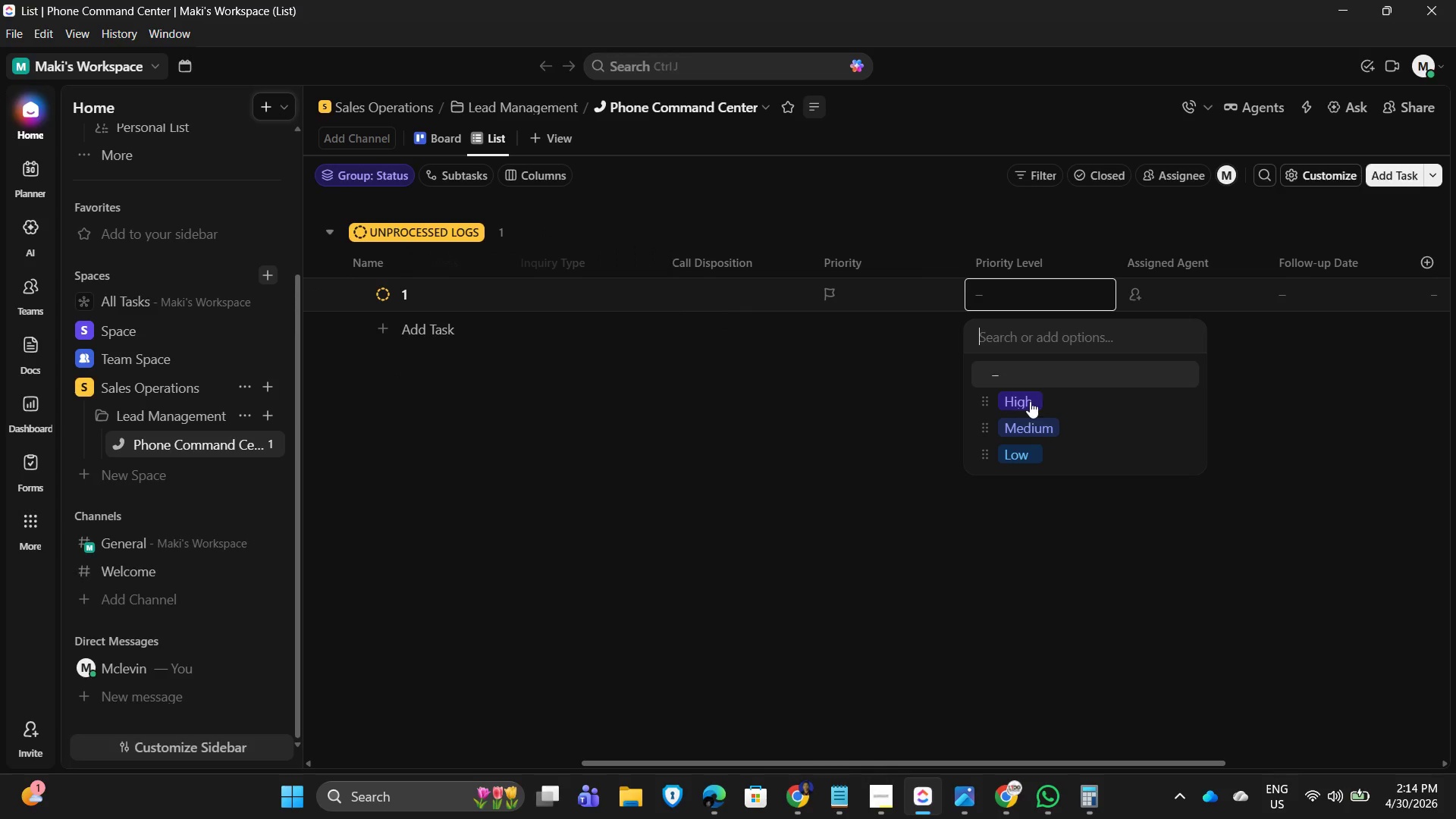 
left_click_drag(start_coordinate=[880, 485], to_coordinate=[874, 485])
 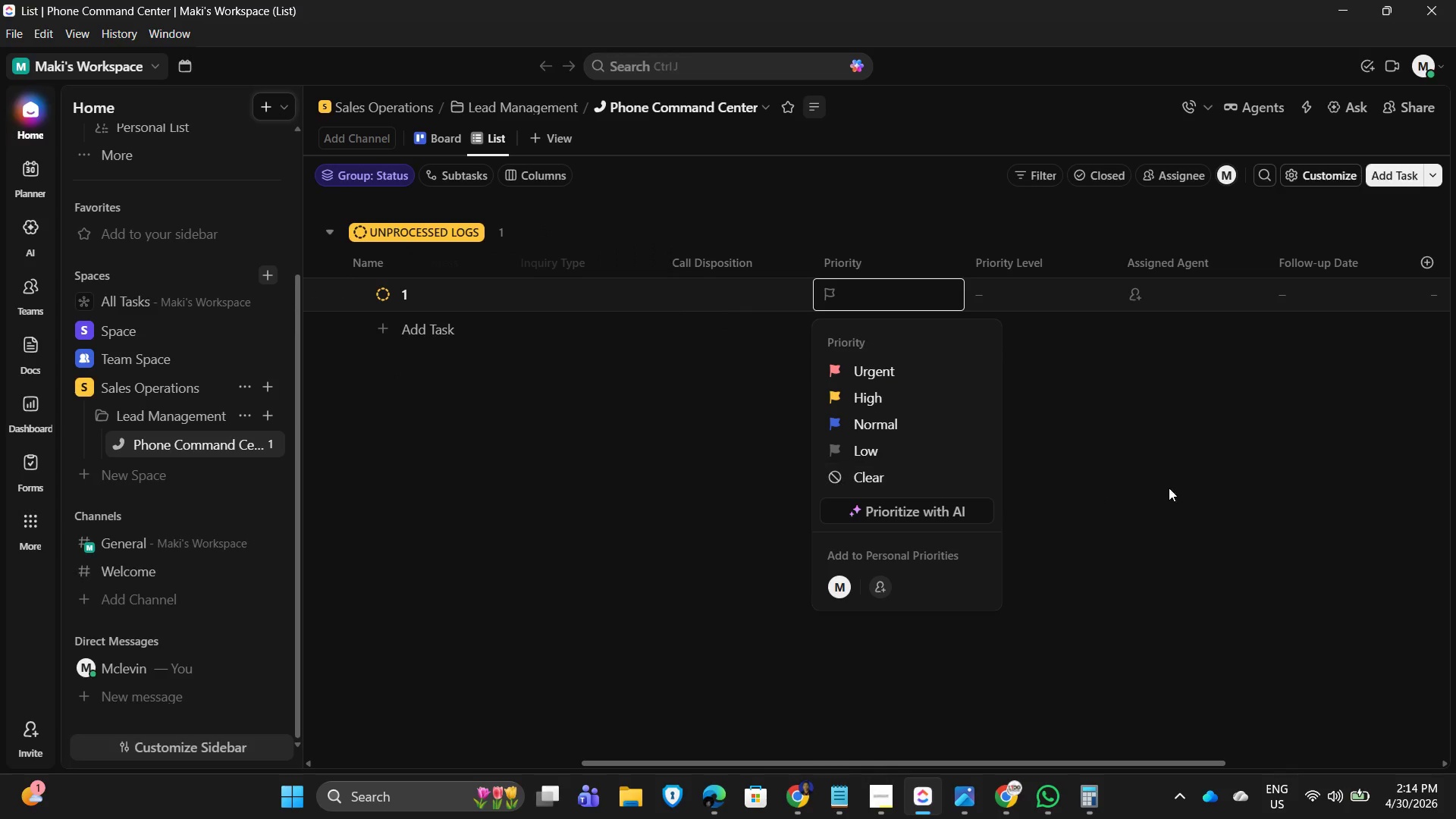 
mouse_move([997, 284])
 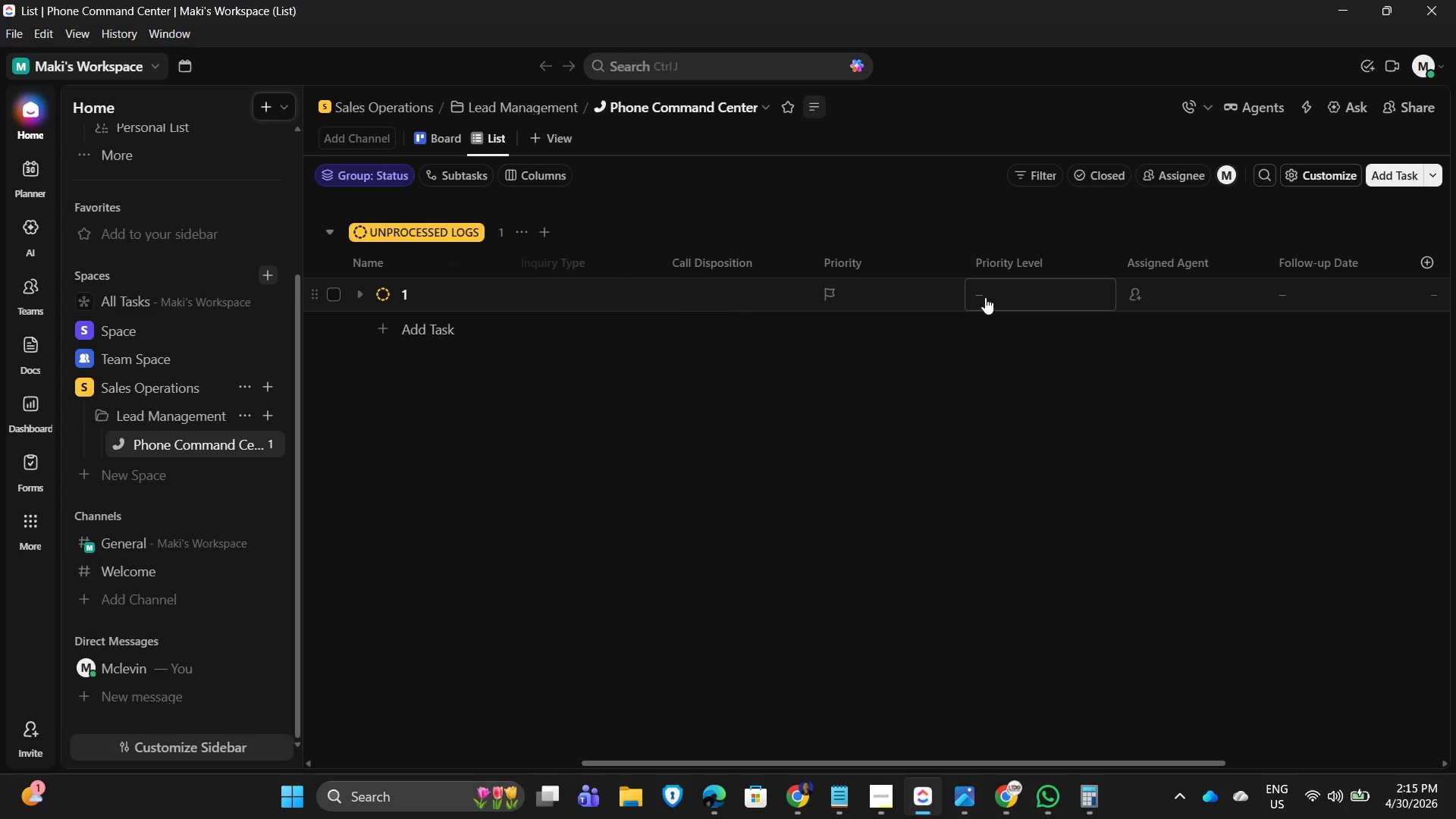 
left_click([985, 297])
 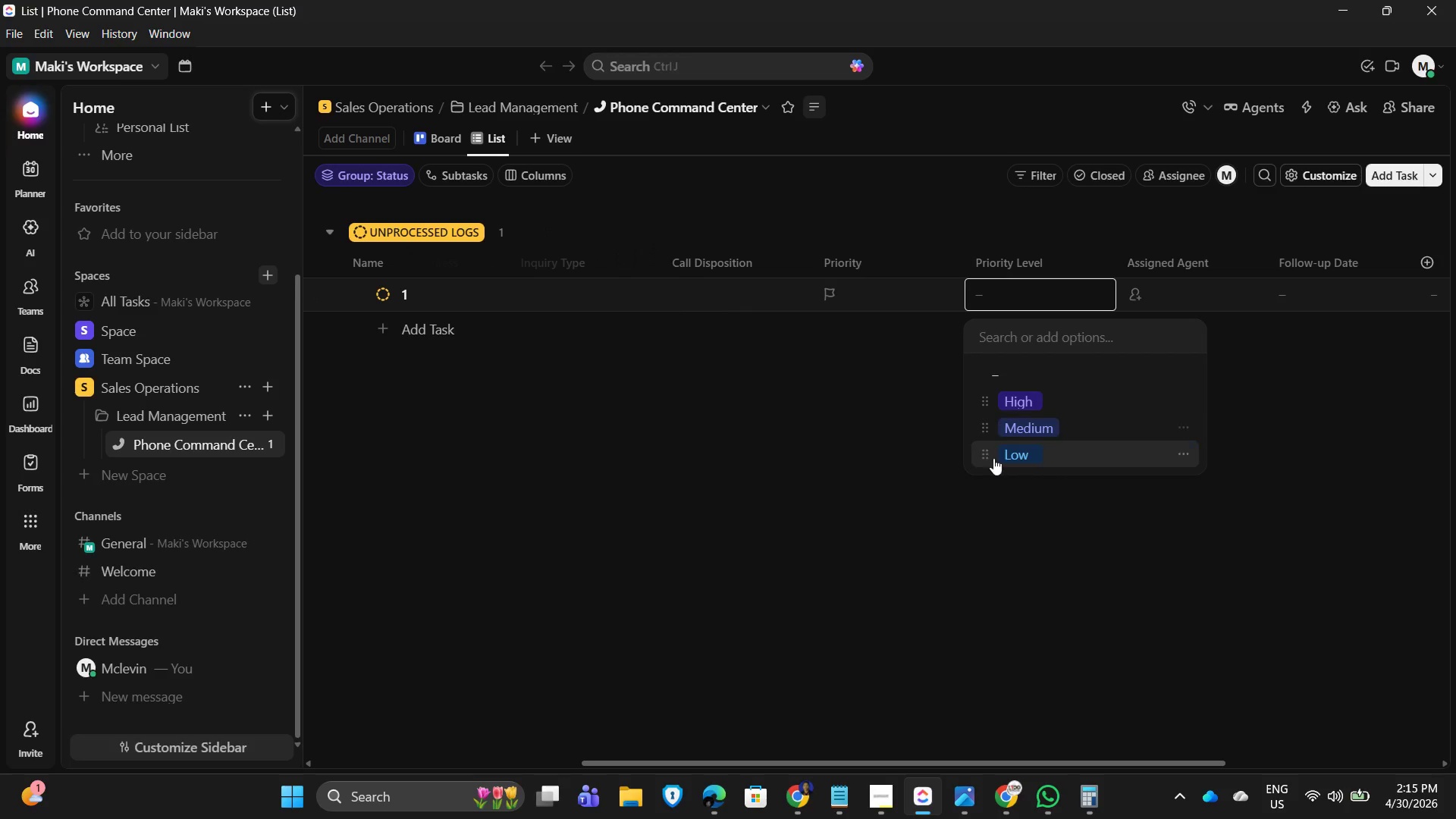 
left_click_drag(start_coordinate=[824, 448], to_coordinate=[842, 441])
 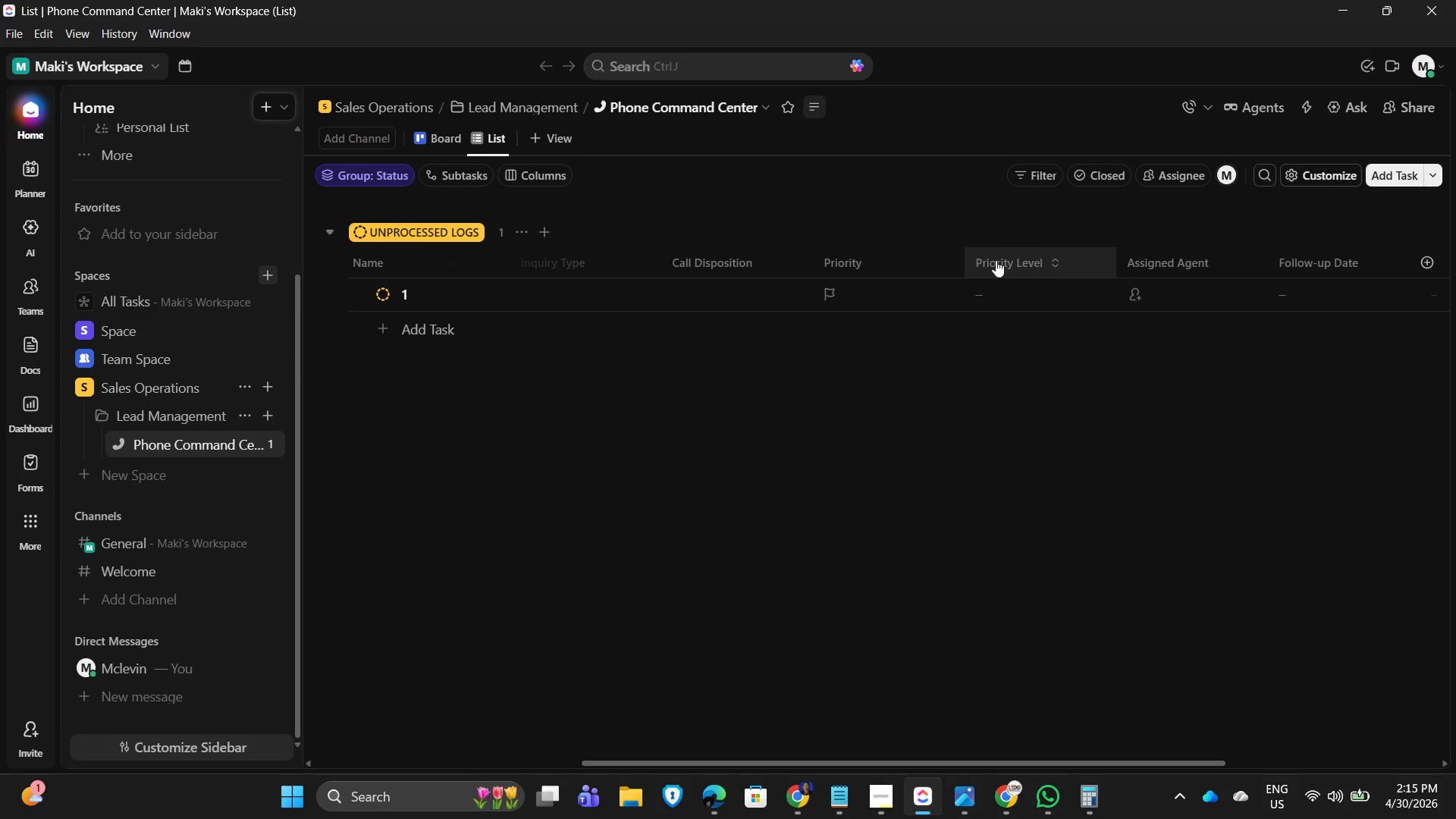 
right_click([995, 261])
 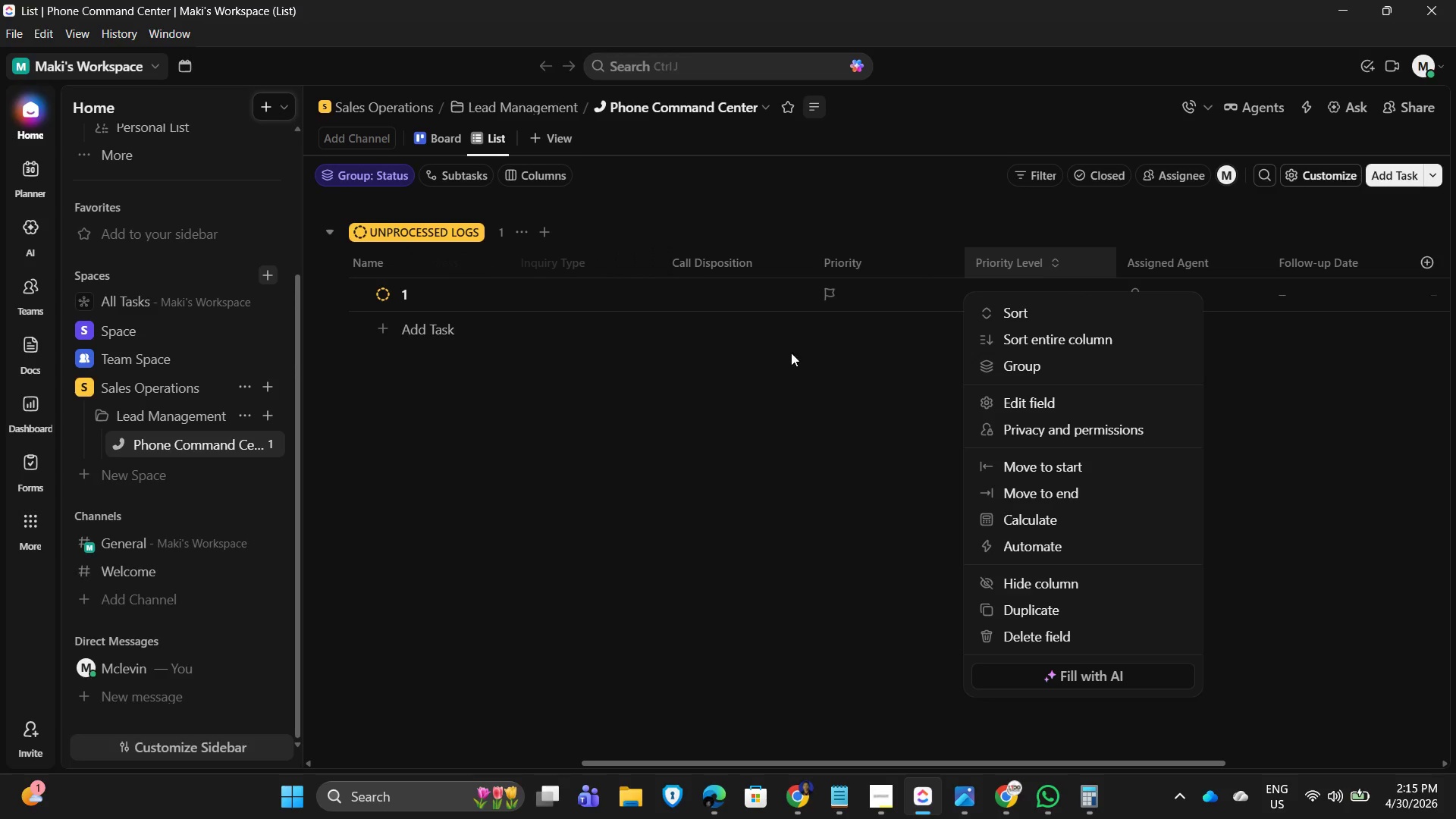 
left_click_drag(start_coordinate=[784, 402], to_coordinate=[786, 393])
 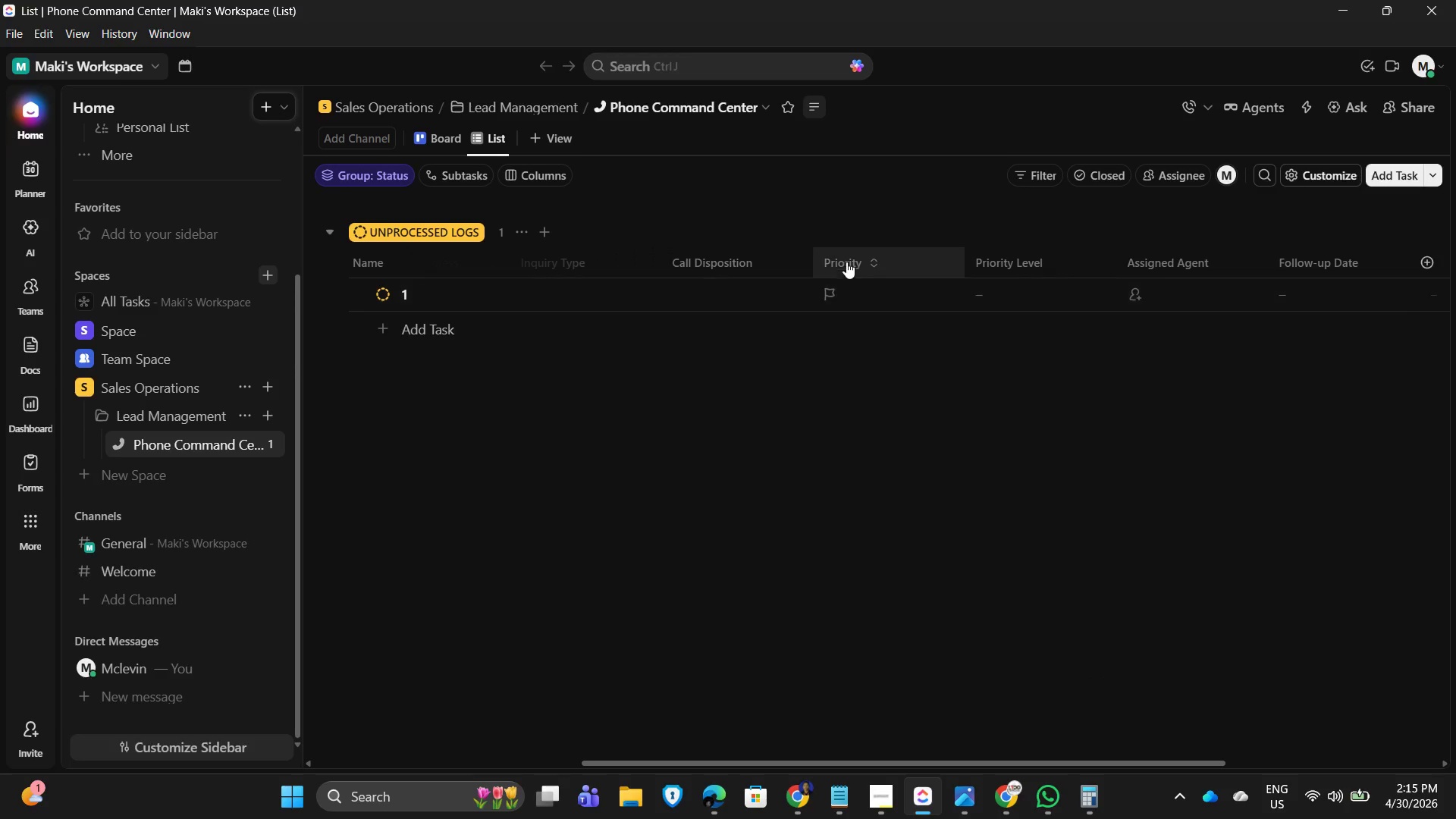 
double_click([840, 253])
 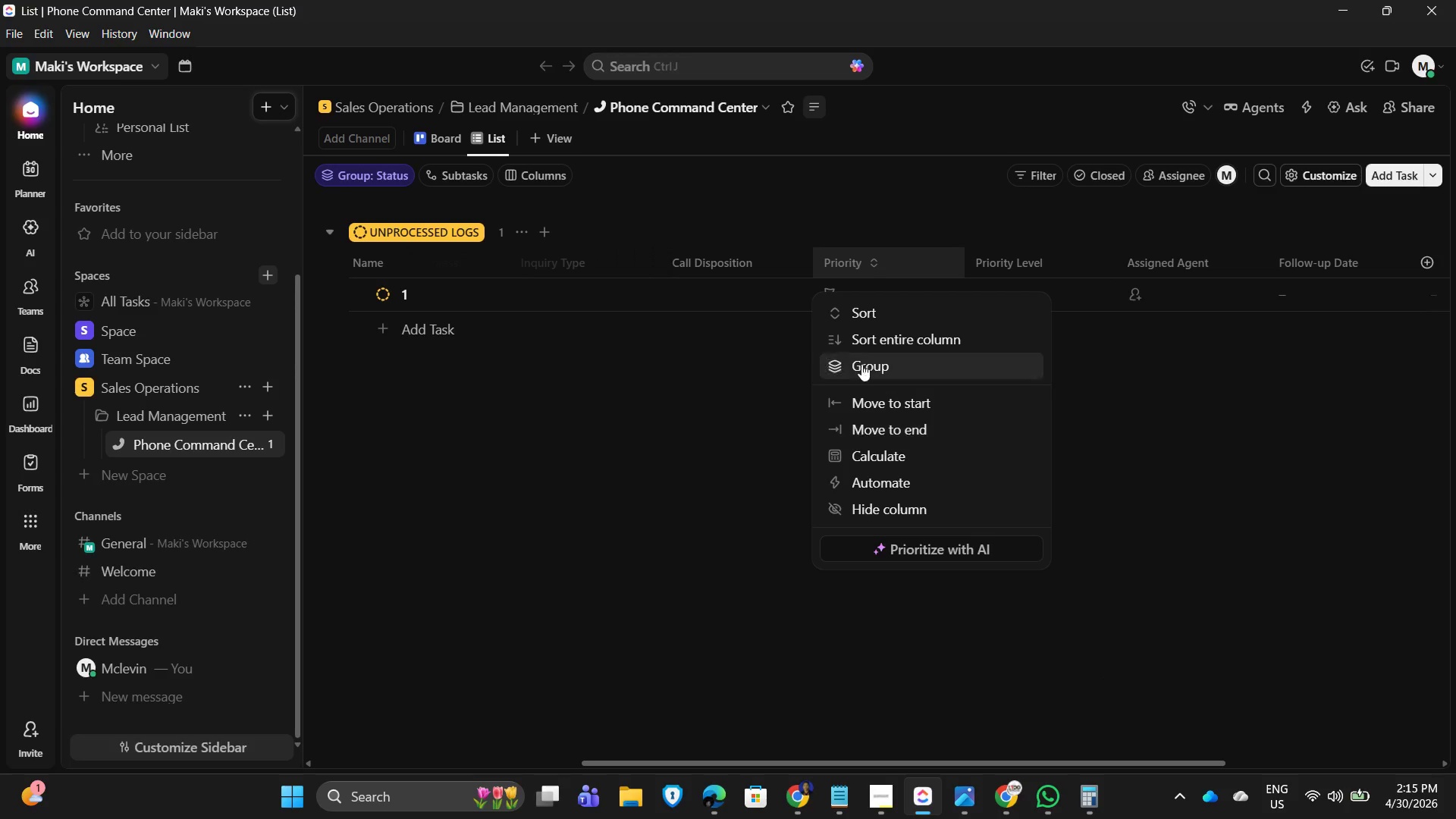 
left_click_drag(start_coordinate=[725, 373], to_coordinate=[736, 373])
 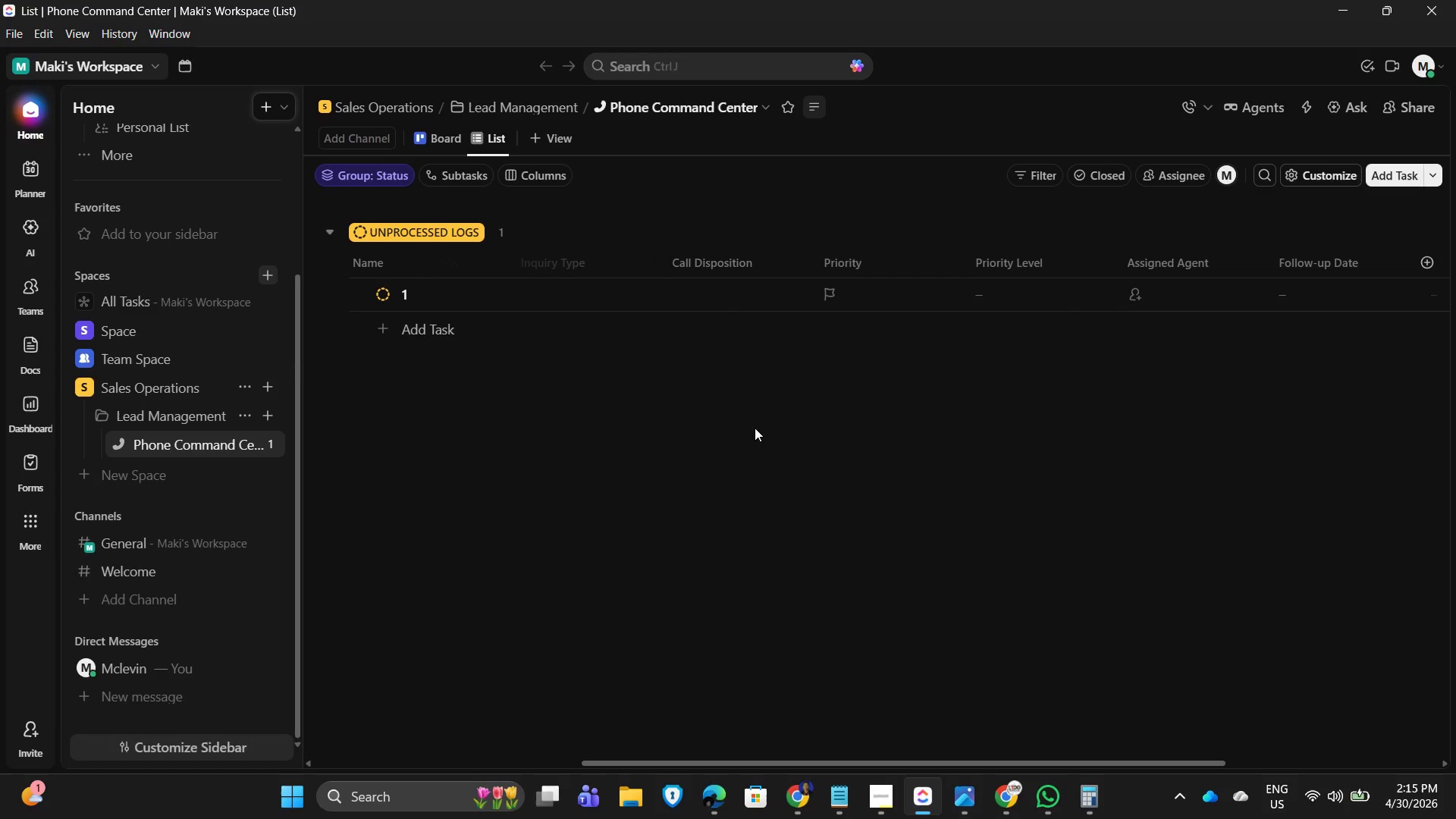 
left_click([1018, 265])
 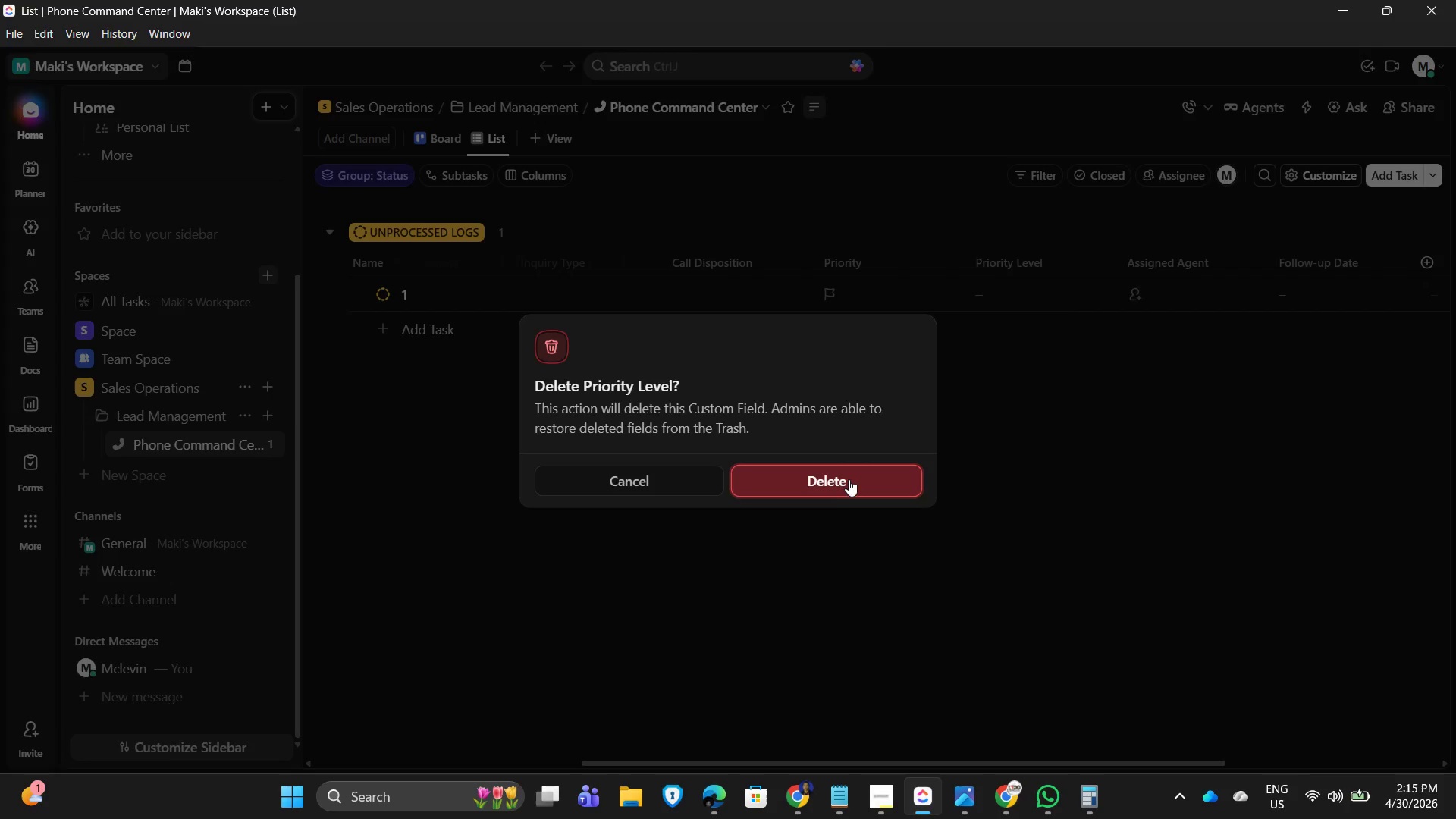 
left_click_drag(start_coordinate=[1187, 342], to_coordinate=[1178, 353])
 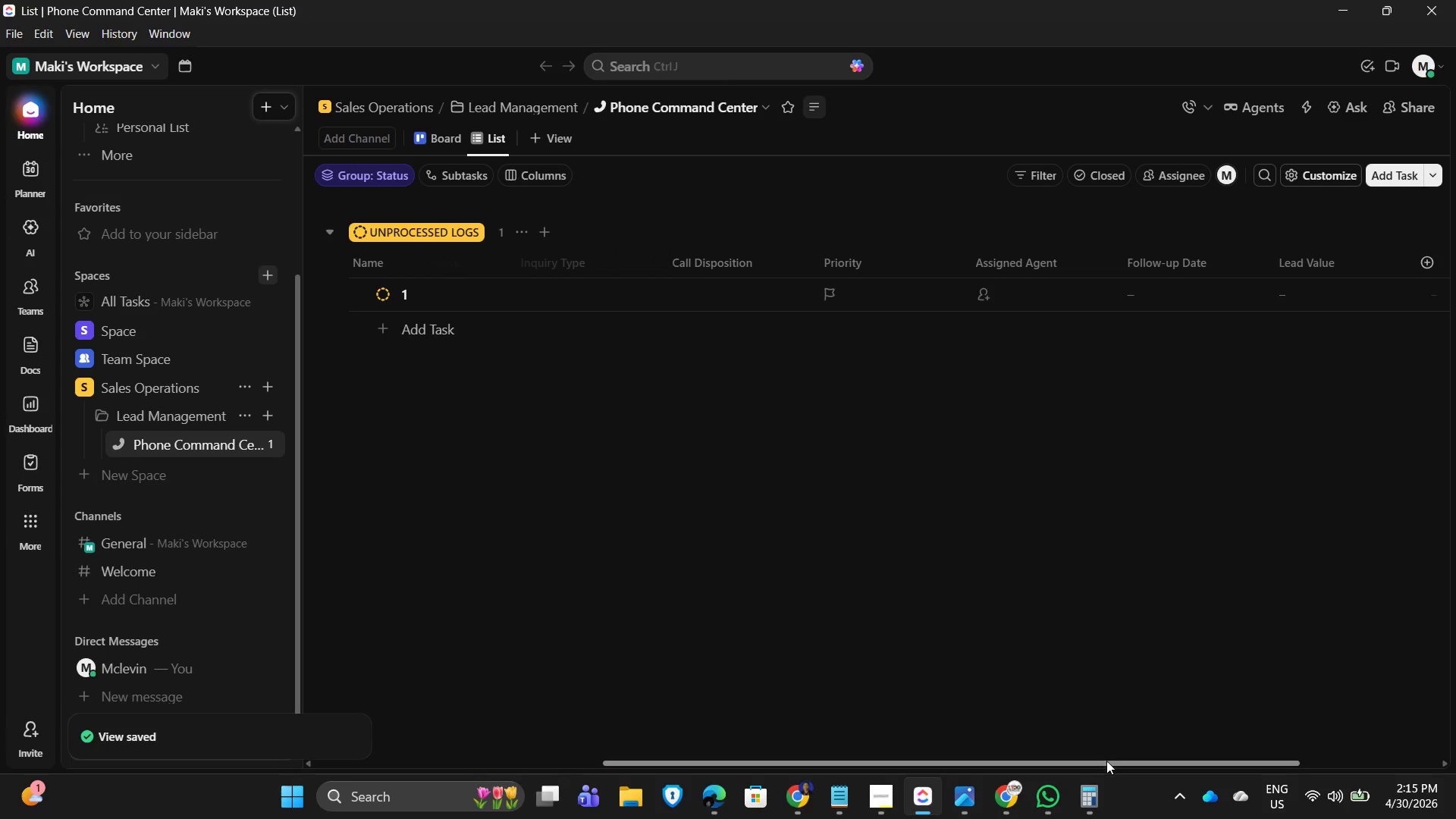 
left_click_drag(start_coordinate=[1106, 761], to_coordinate=[560, 714])
 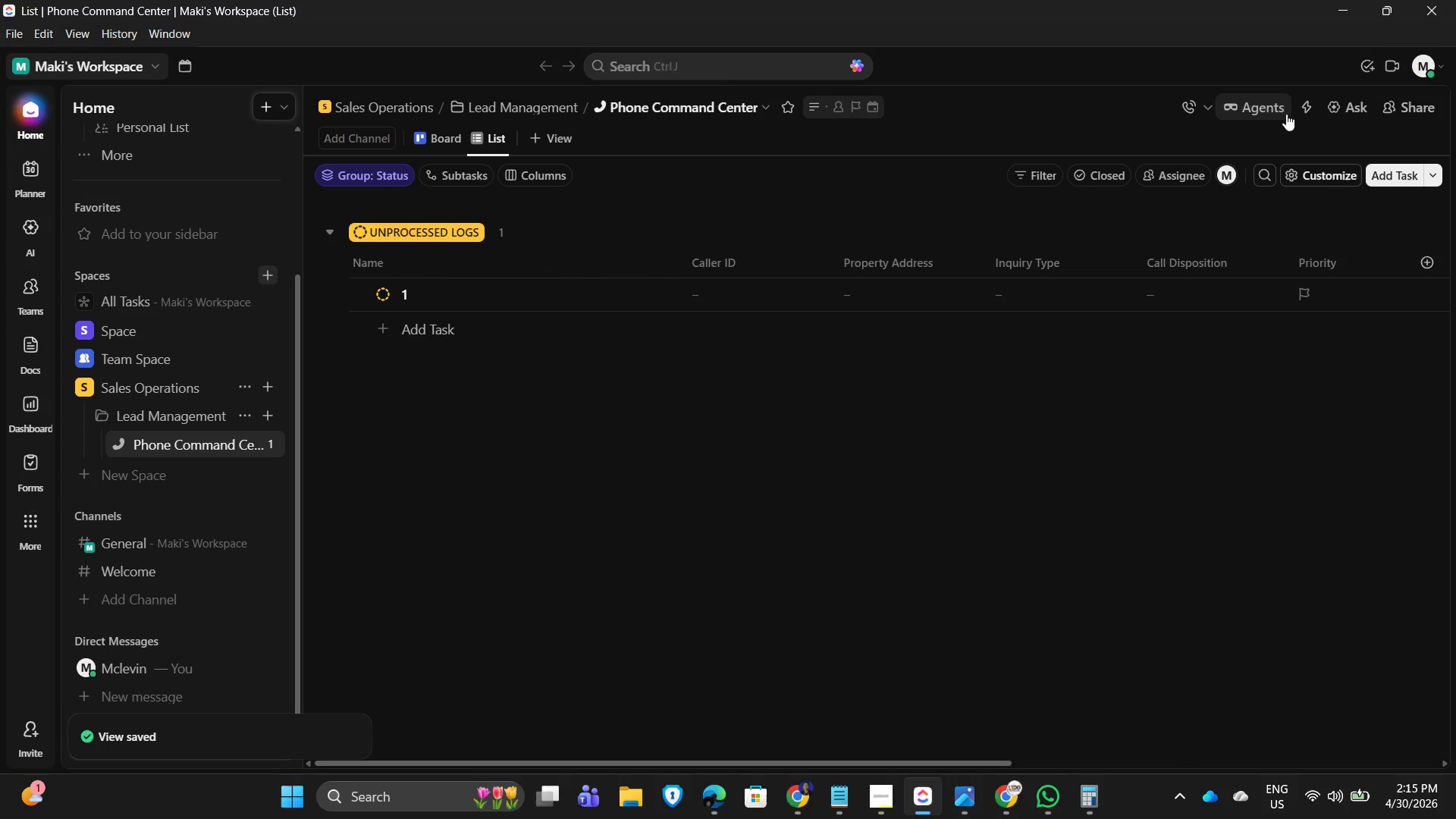 
left_click_drag(start_coordinate=[1313, 164], to_coordinate=[1311, 168])
 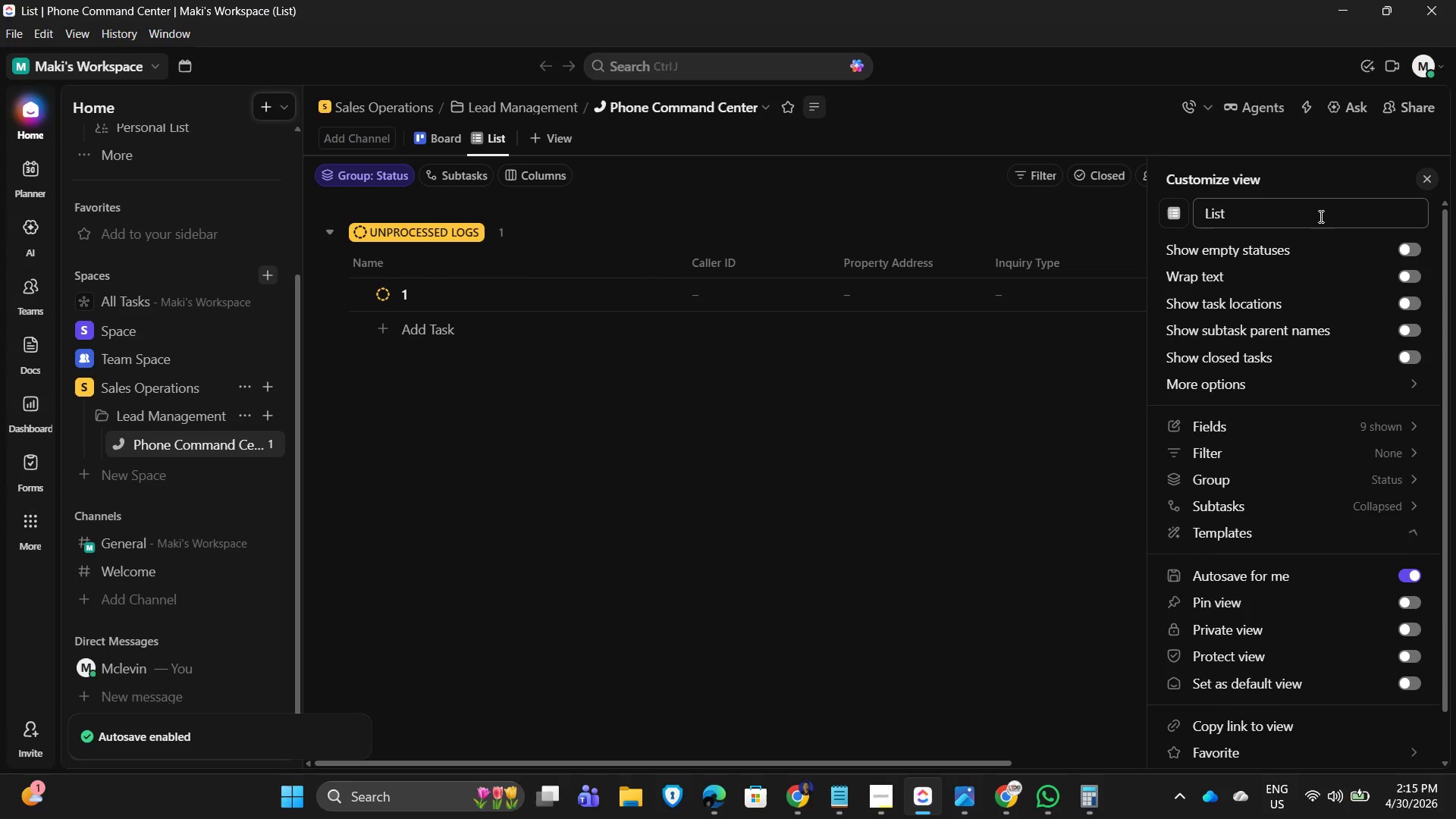 
left_click([1220, 251])
 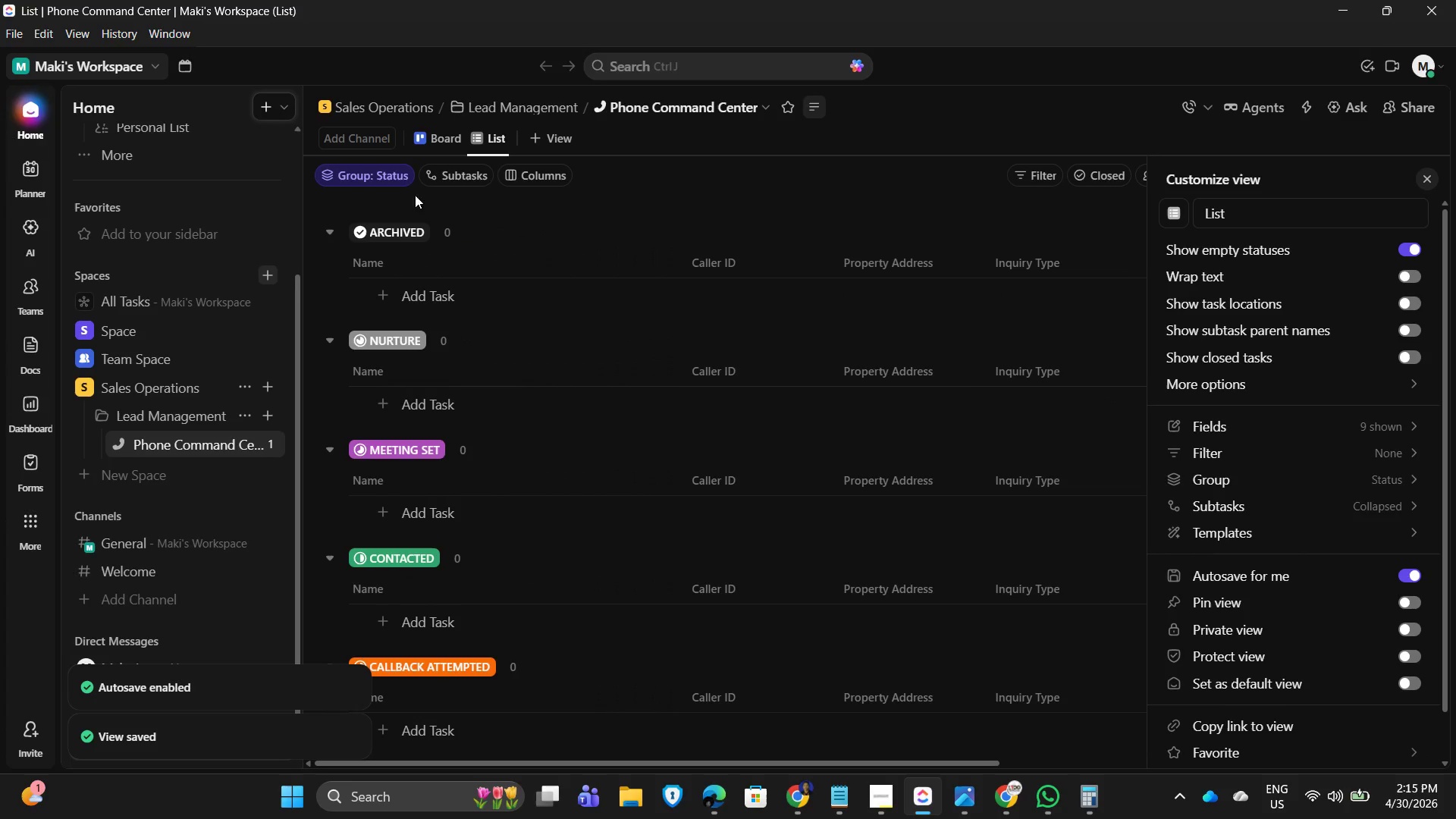 
left_click([361, 172])
 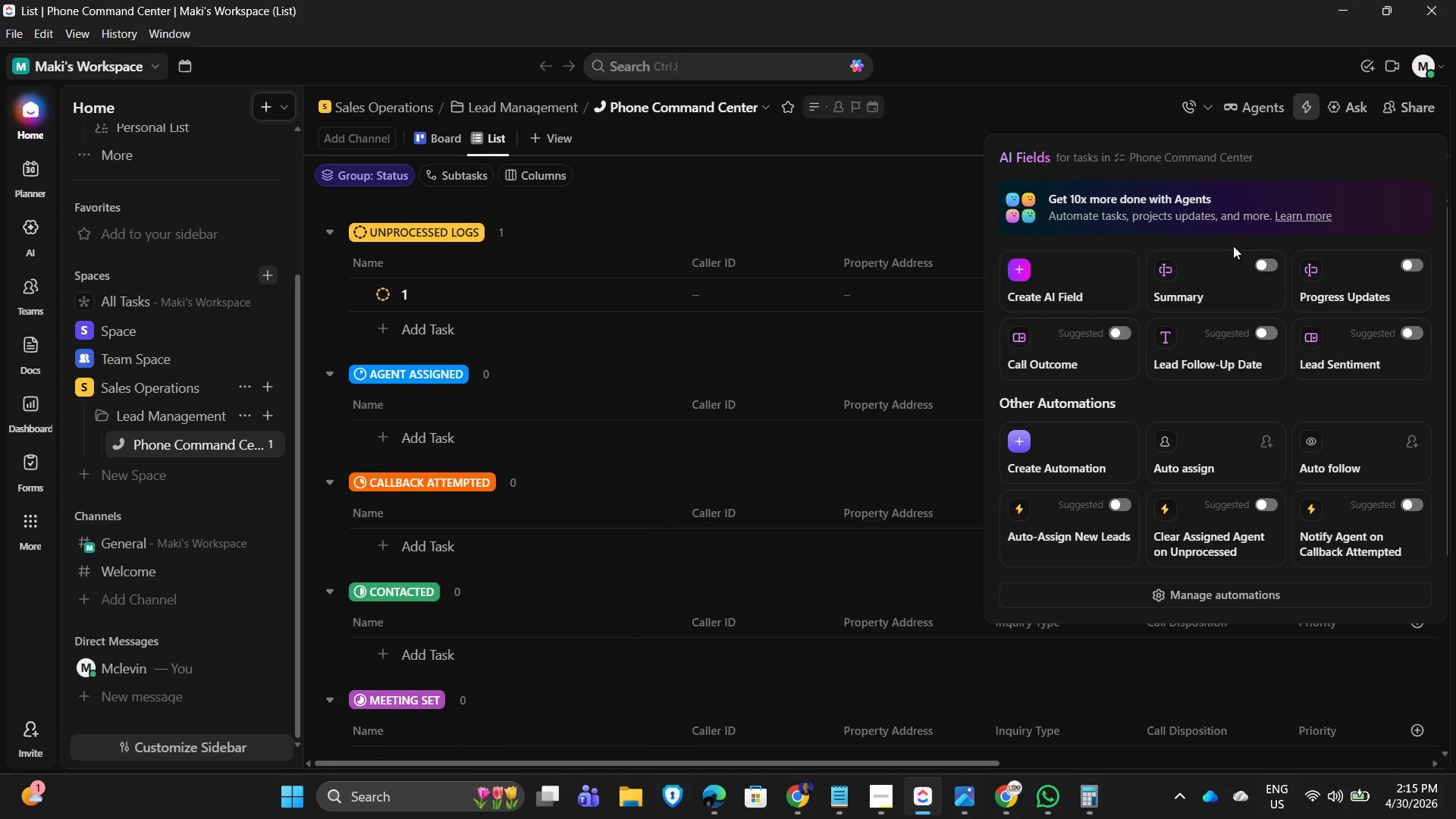 
wait(39.16)
 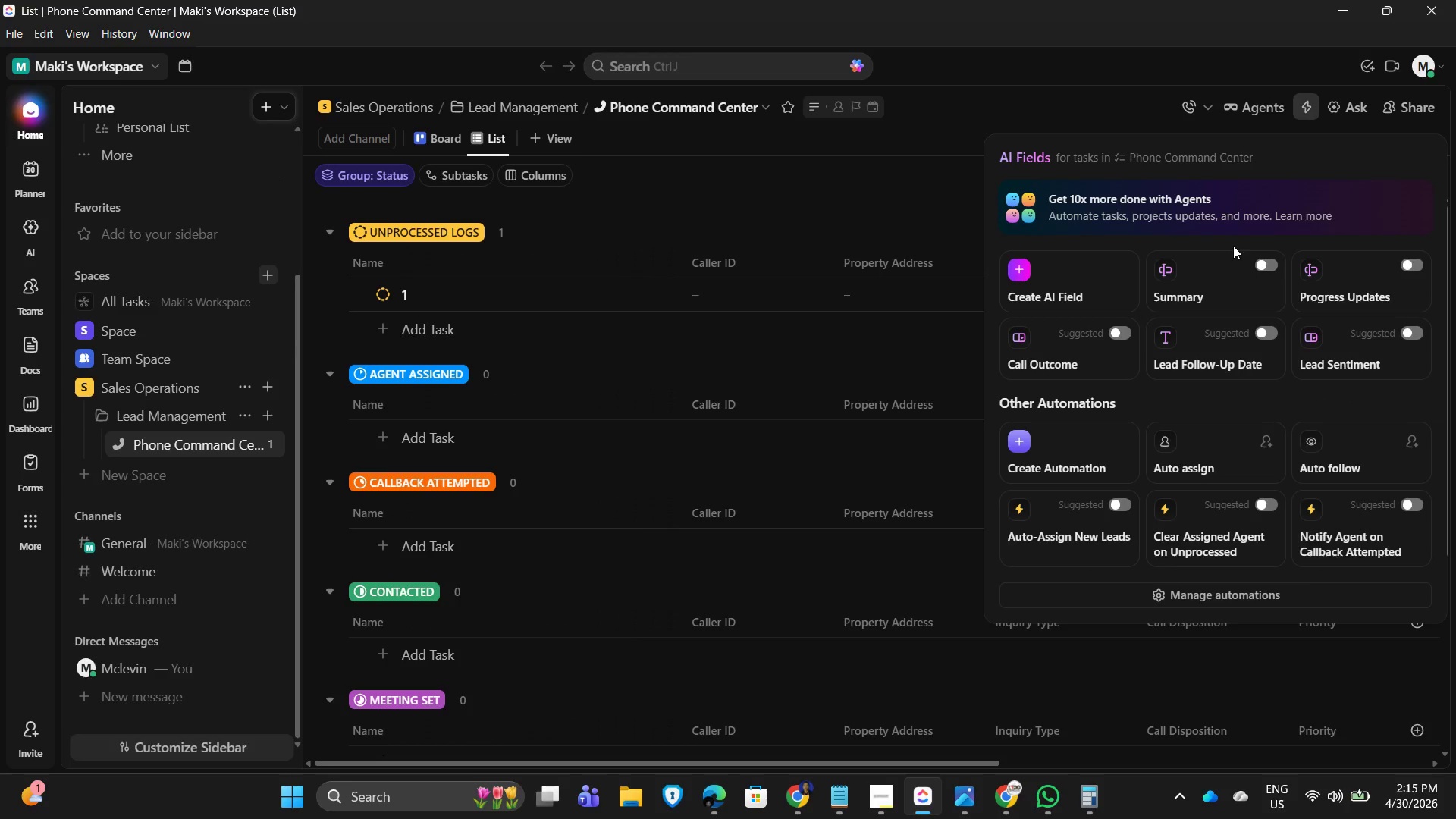 
left_click([1227, 595])
 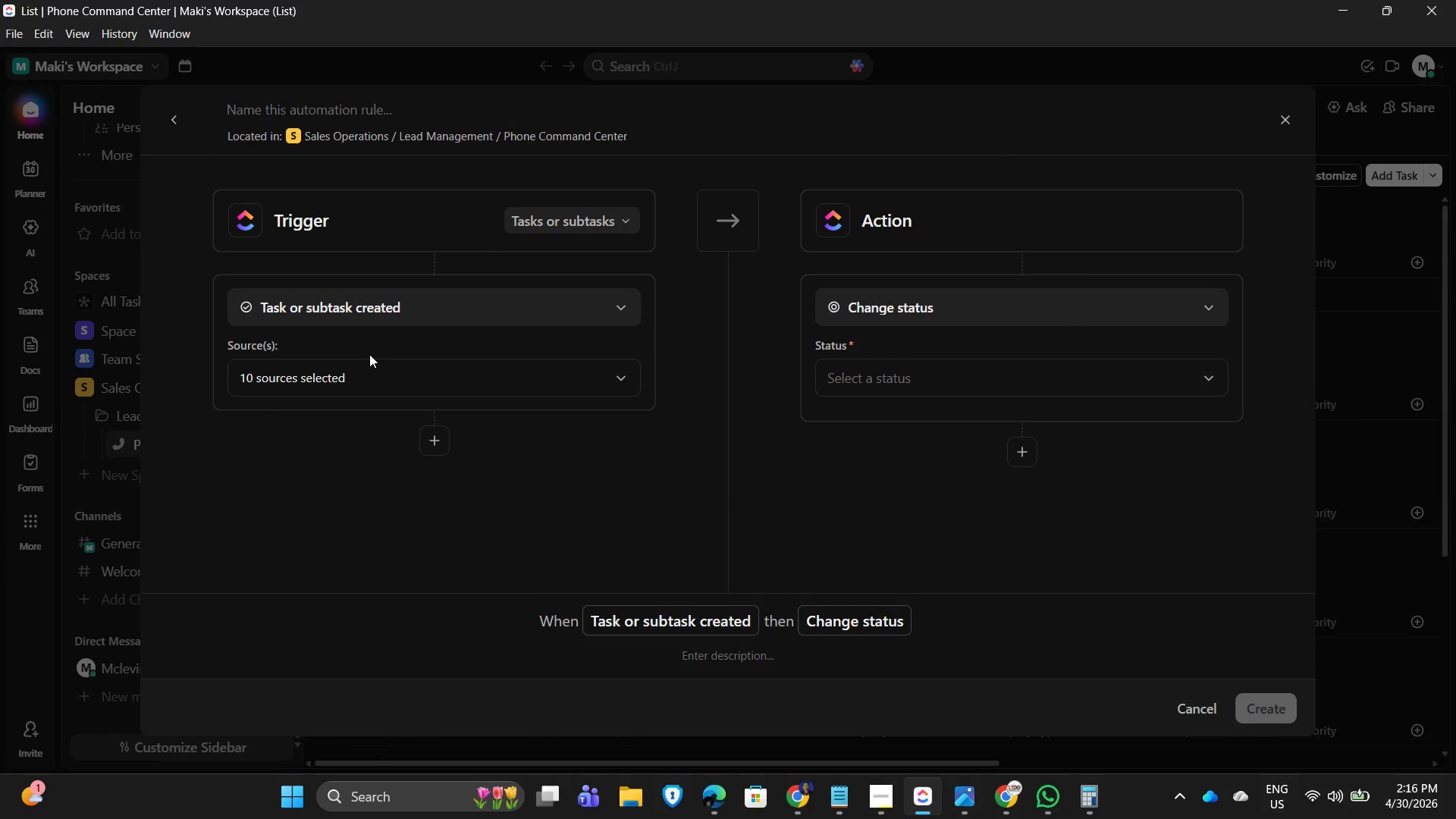 
wait(5.36)
 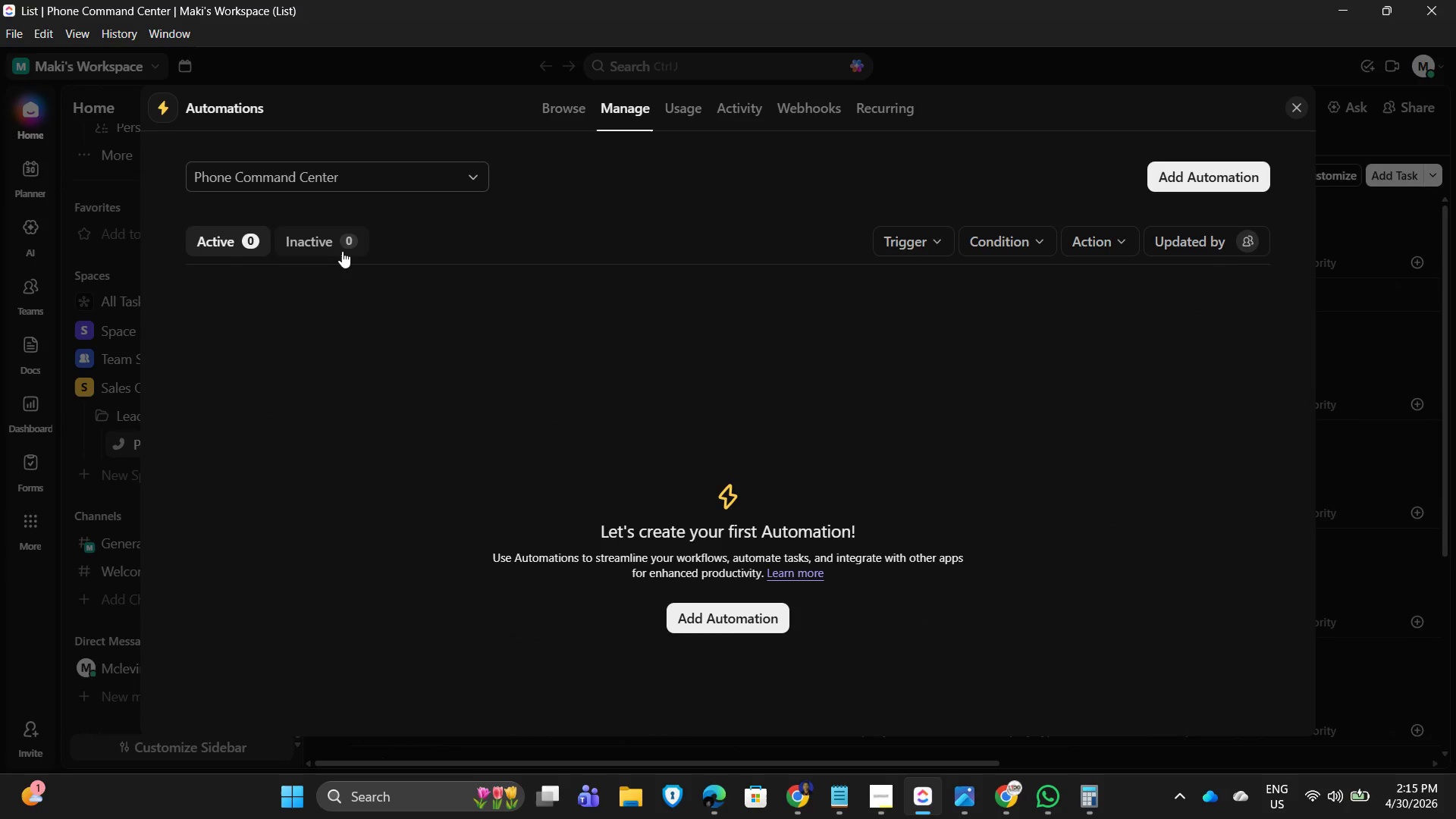 
left_click_drag(start_coordinate=[777, 491], to_coordinate=[774, 490])
 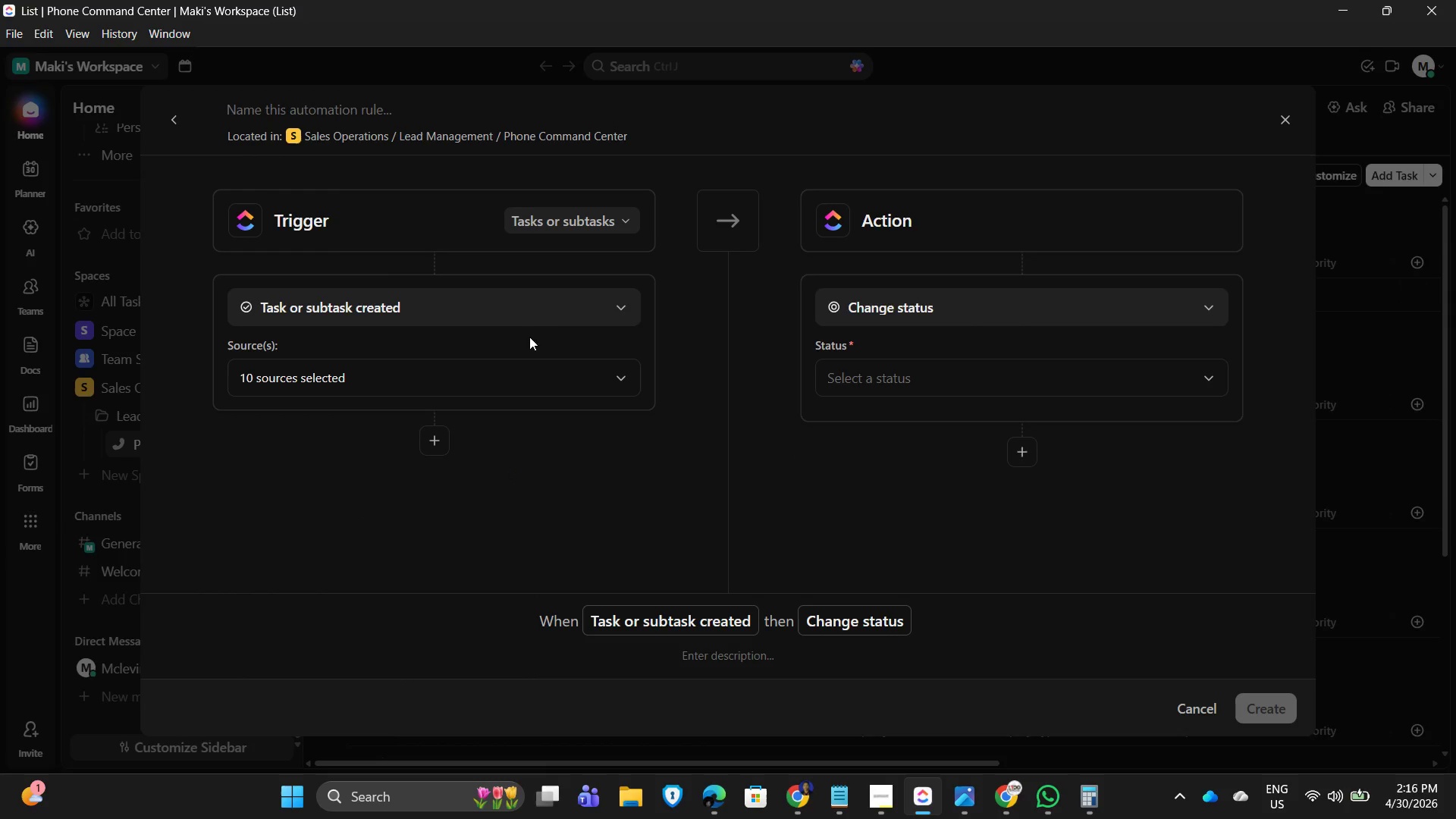 
left_click_drag(start_coordinate=[585, 306], to_coordinate=[589, 306])
 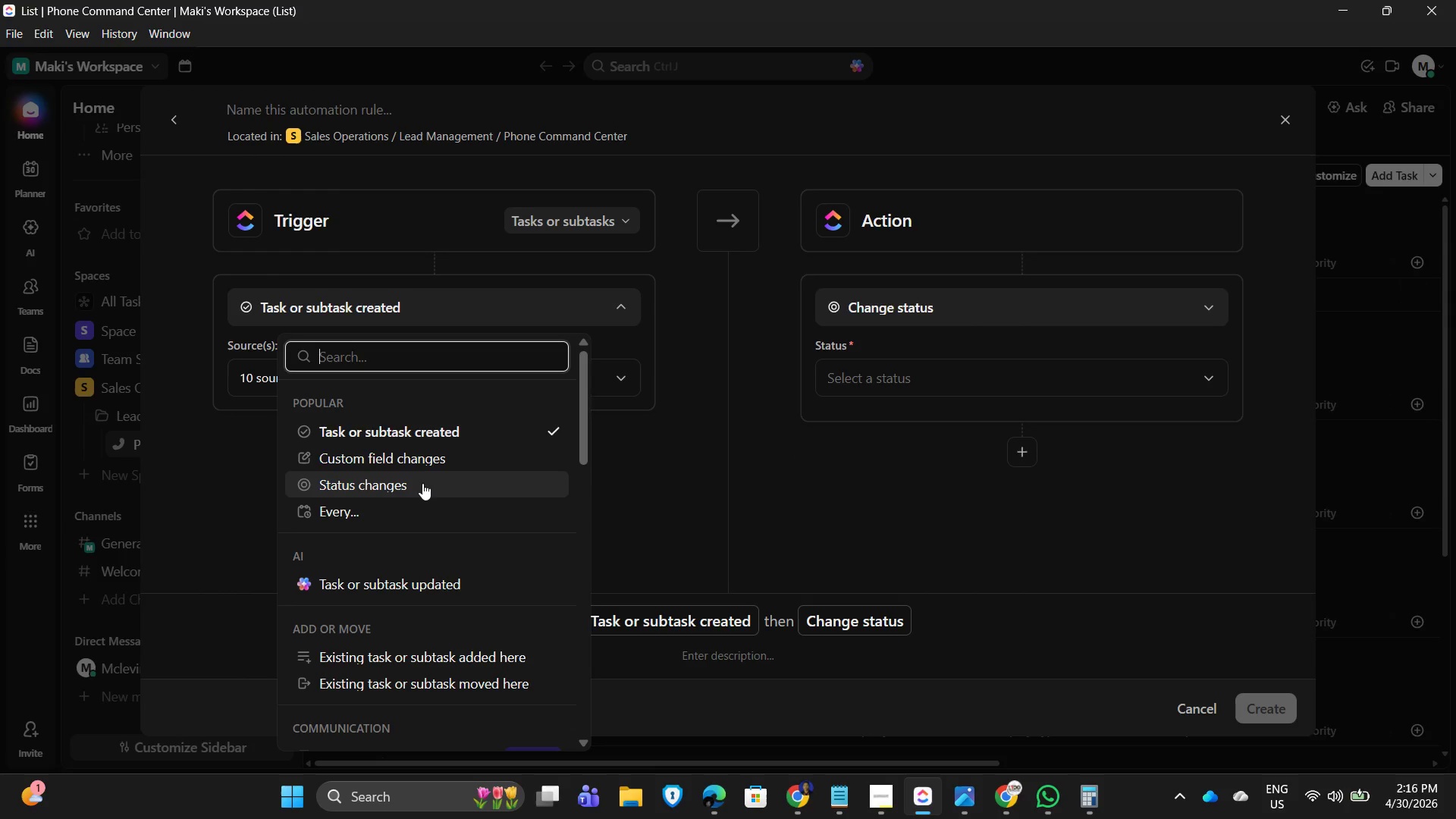 
left_click([422, 476])
 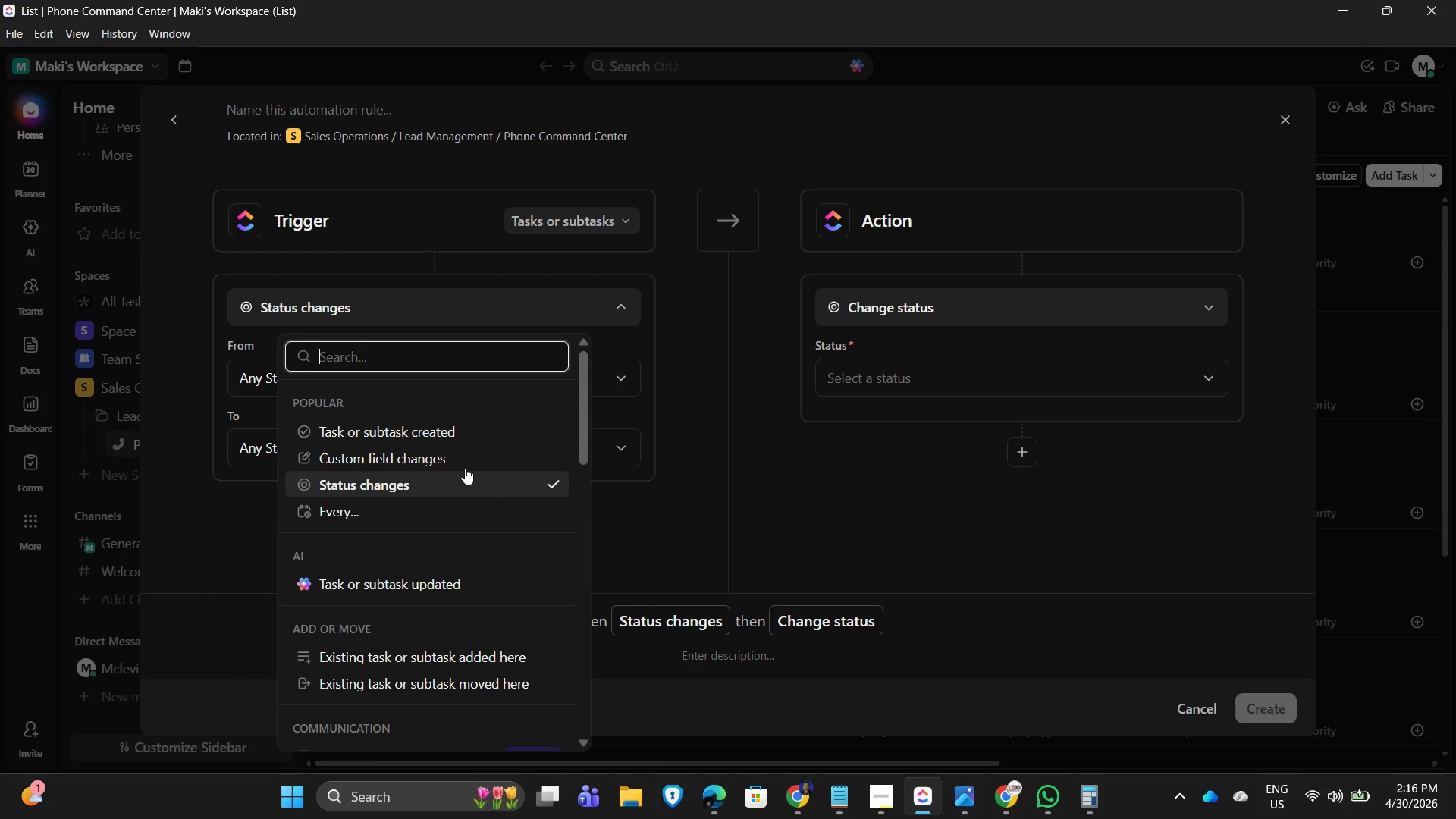 
left_click([453, 458])
 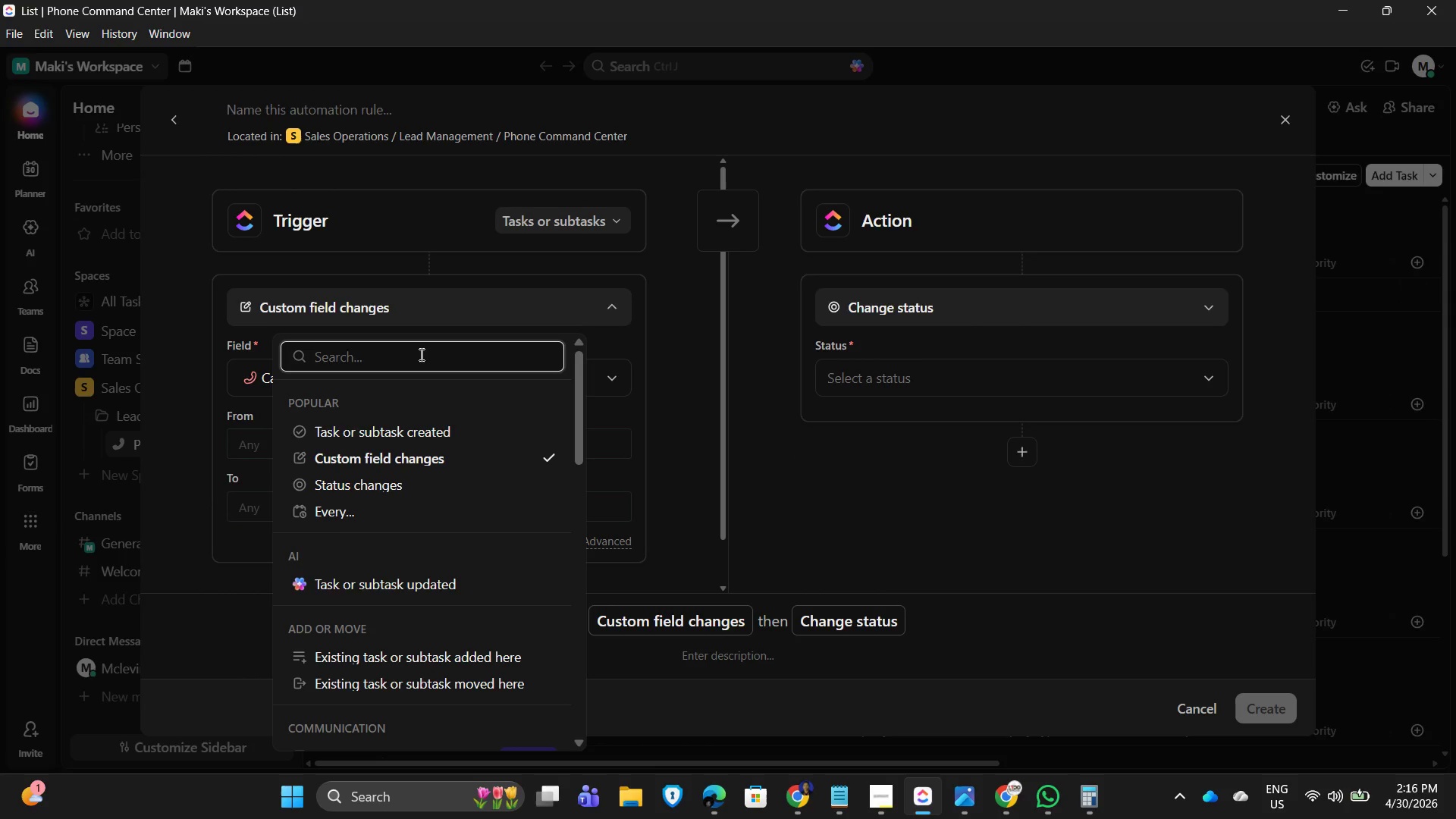 
type(prio)
 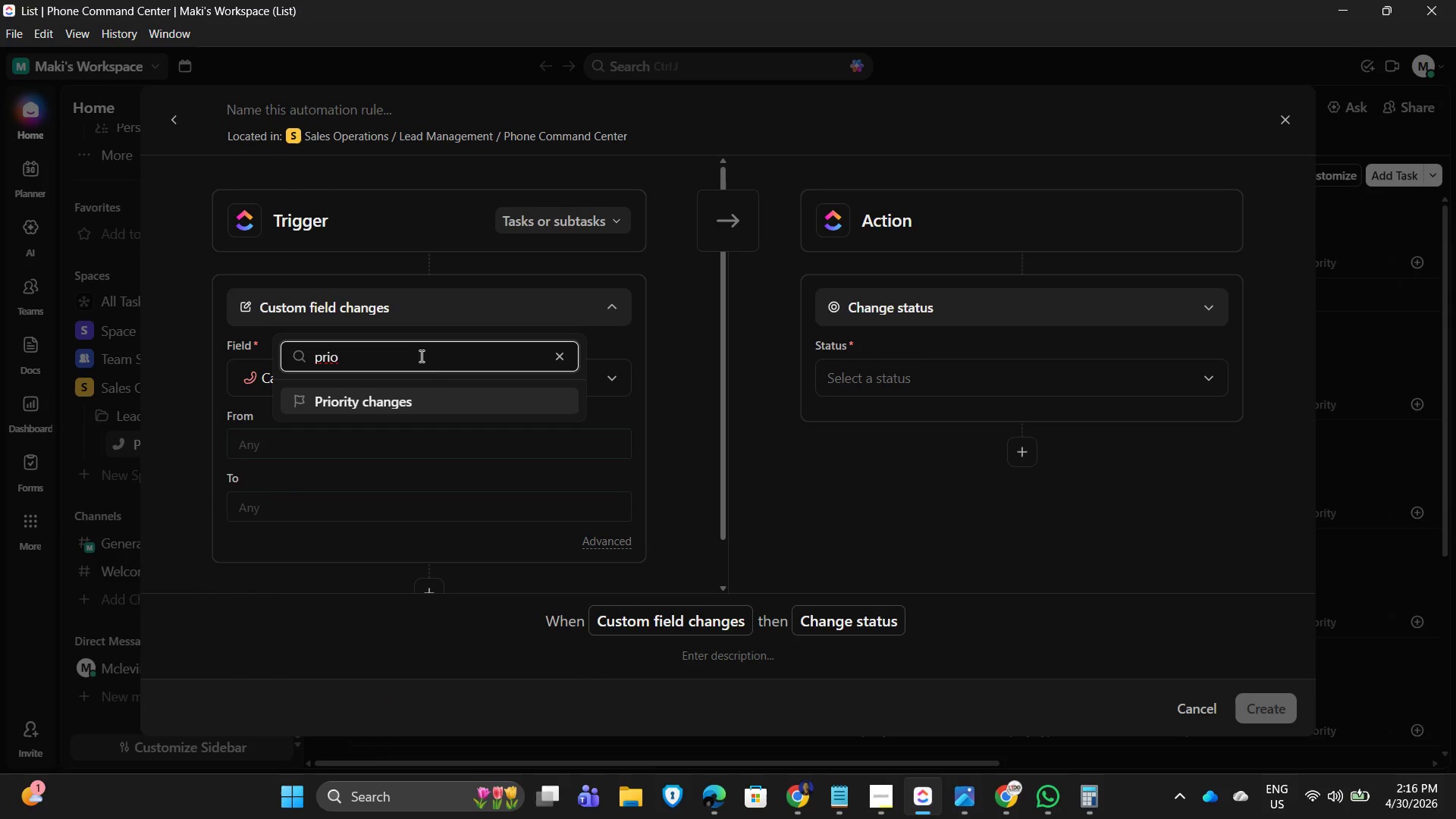 
left_click([440, 400])
 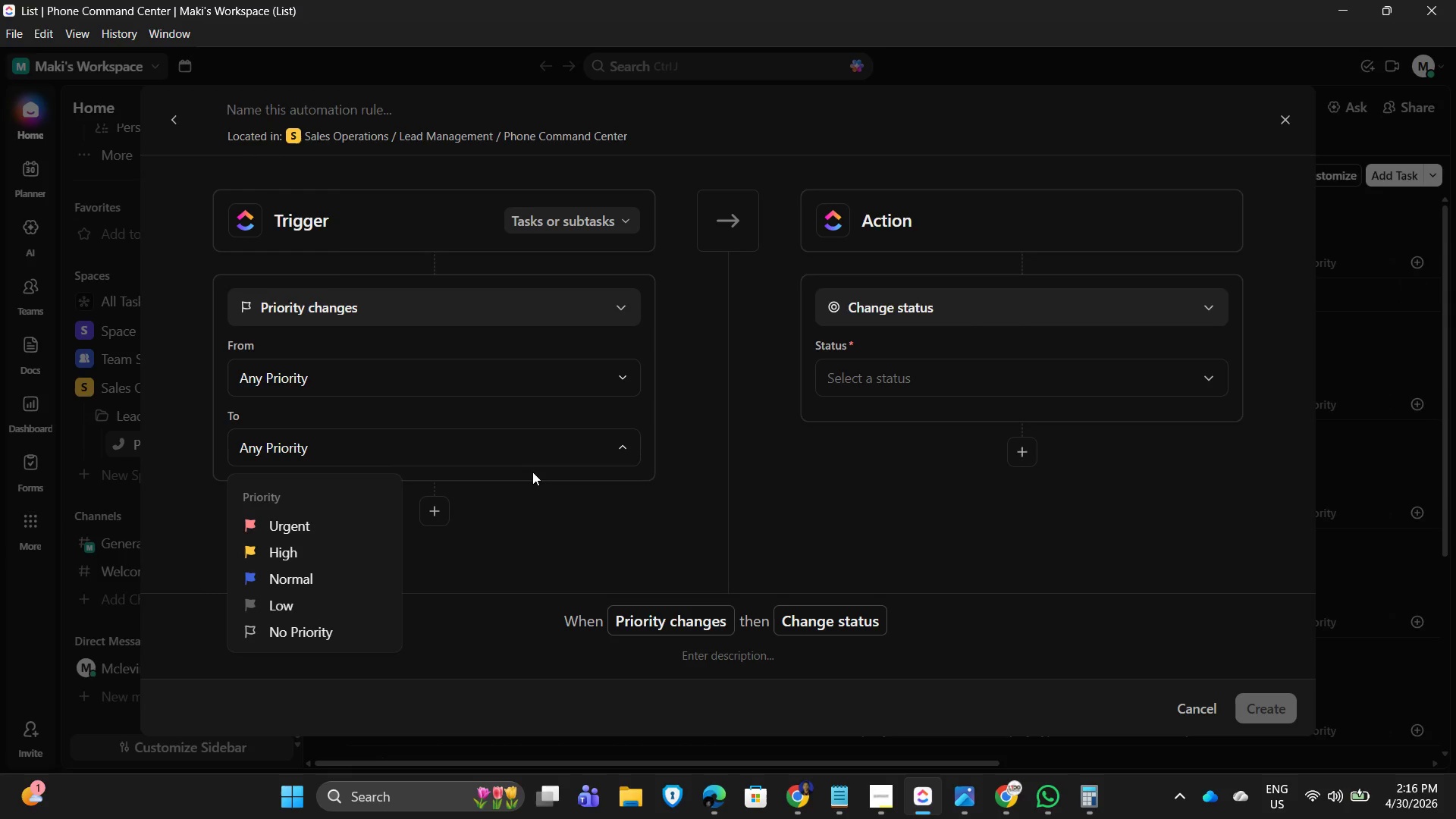 
wait(9.89)
 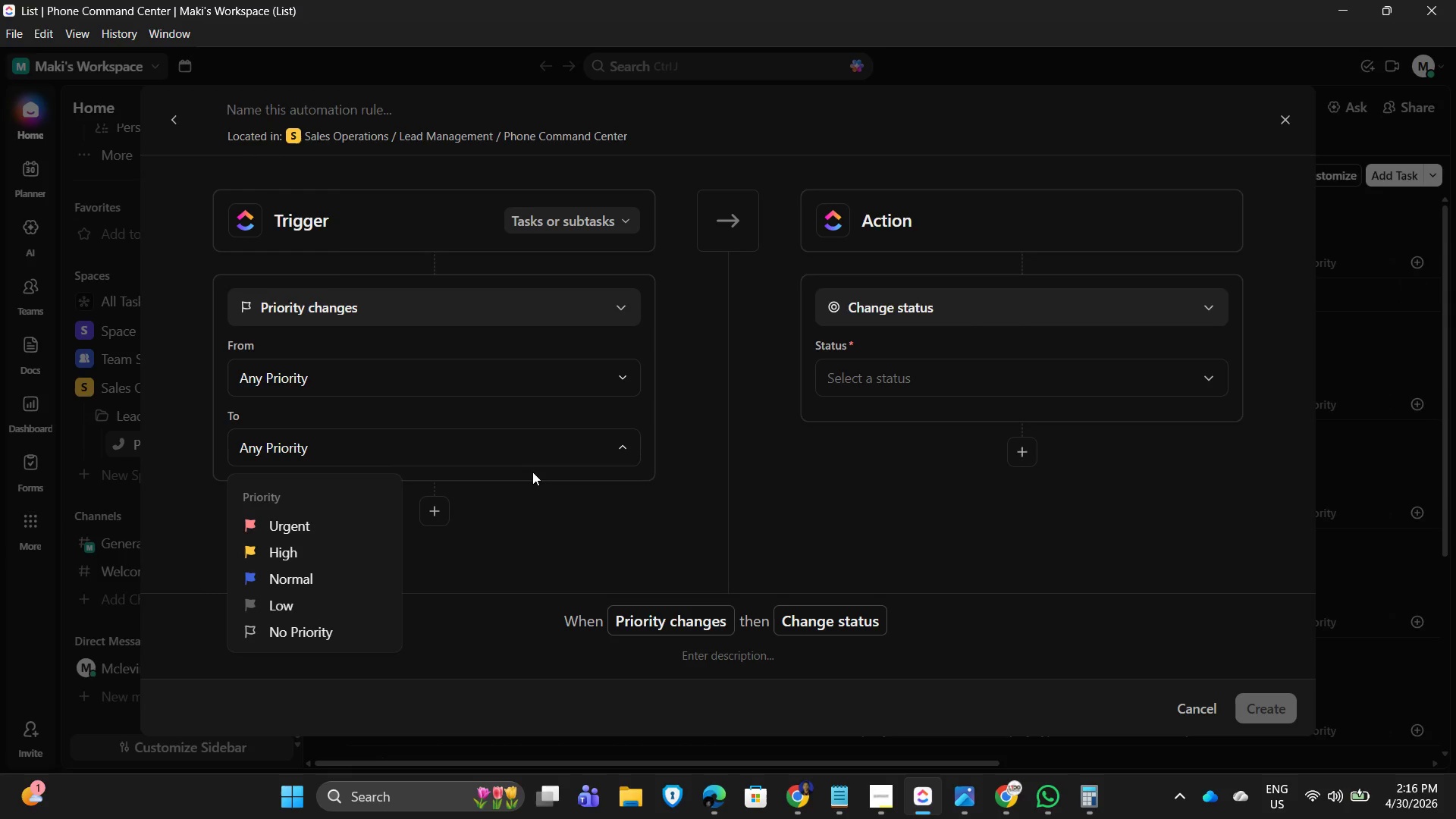 
mouse_move([630, 228])
 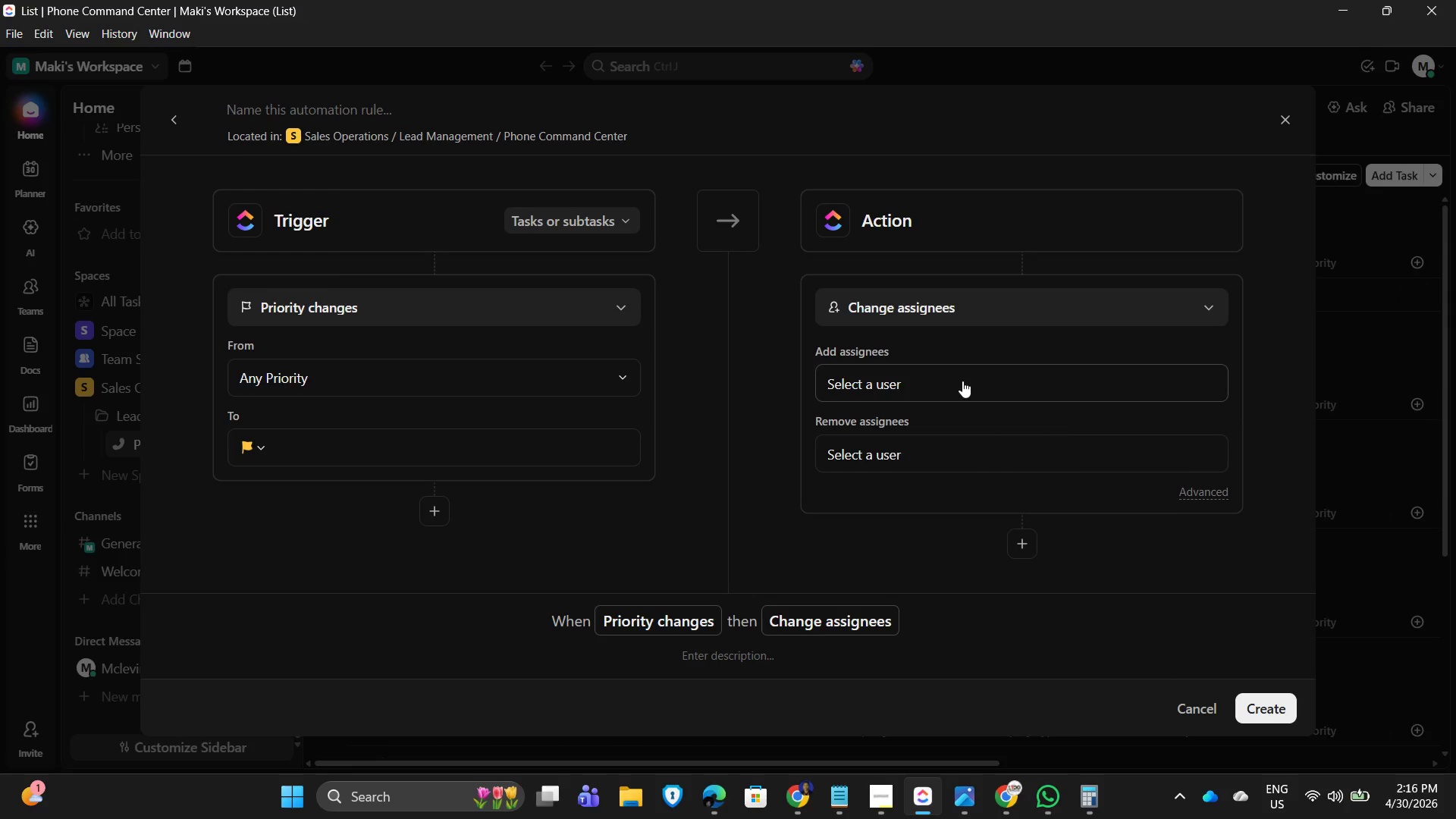 
wait(29.86)
 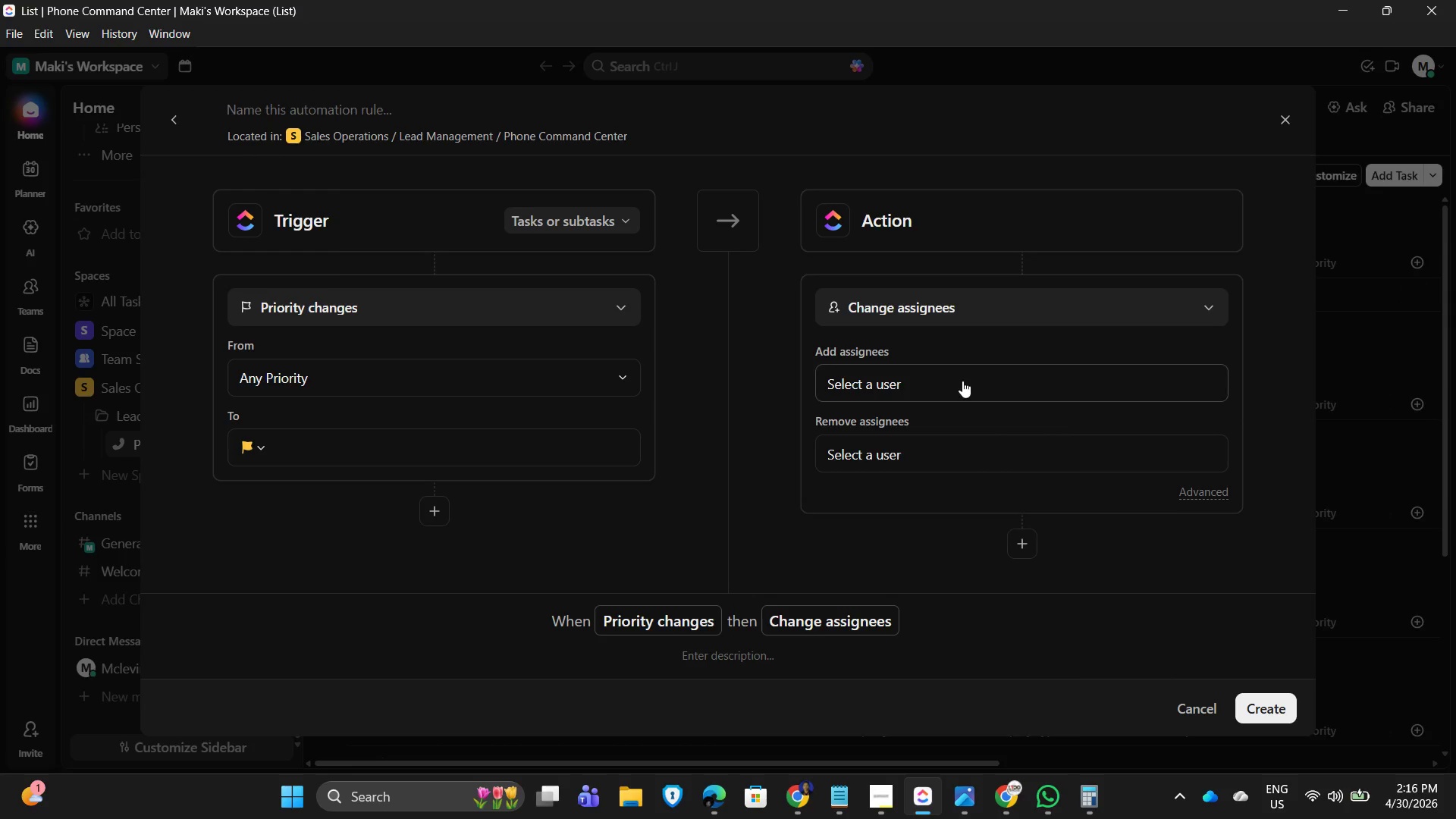 
left_click([1035, 570])
 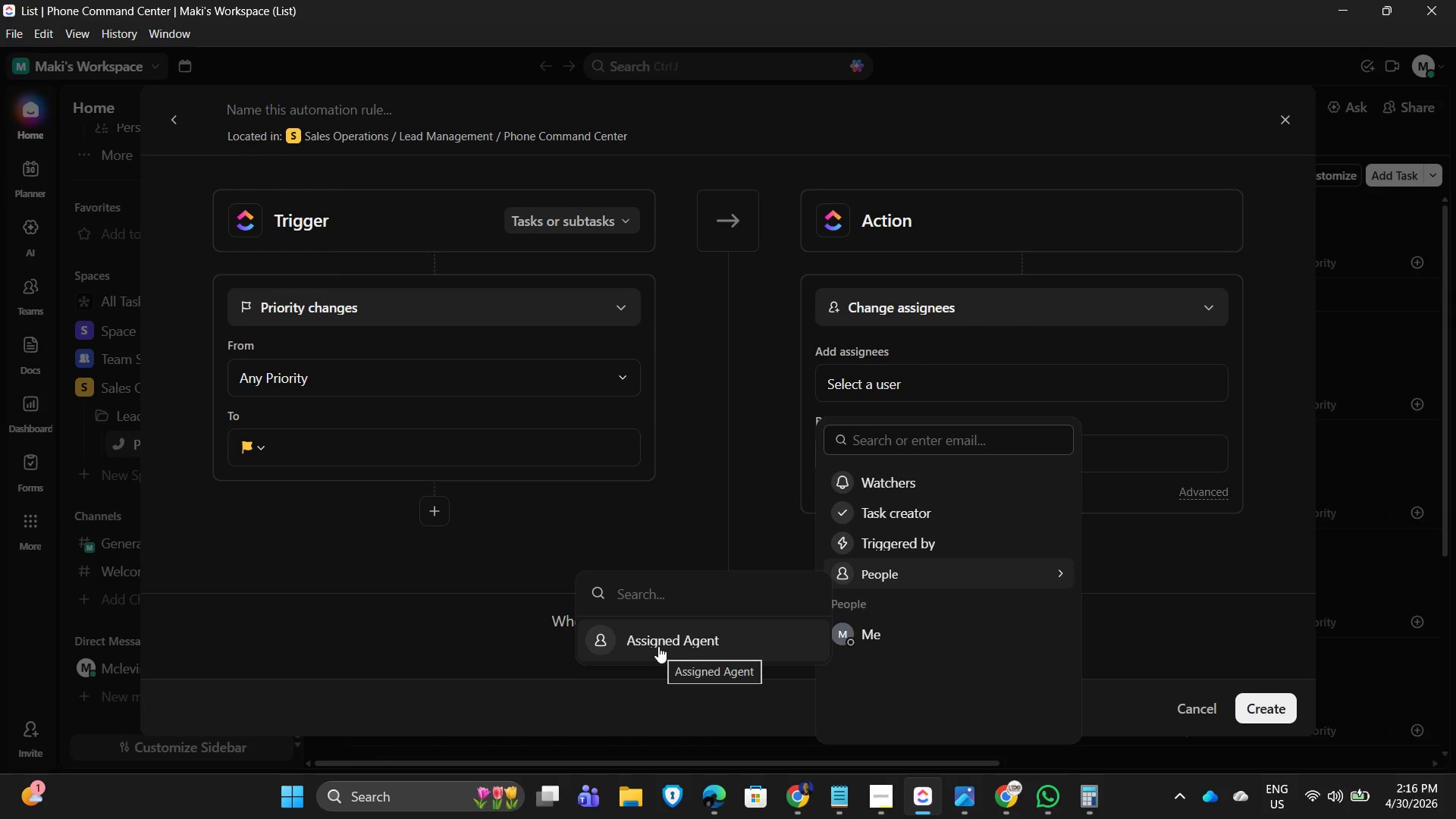 
left_click([658, 646])
 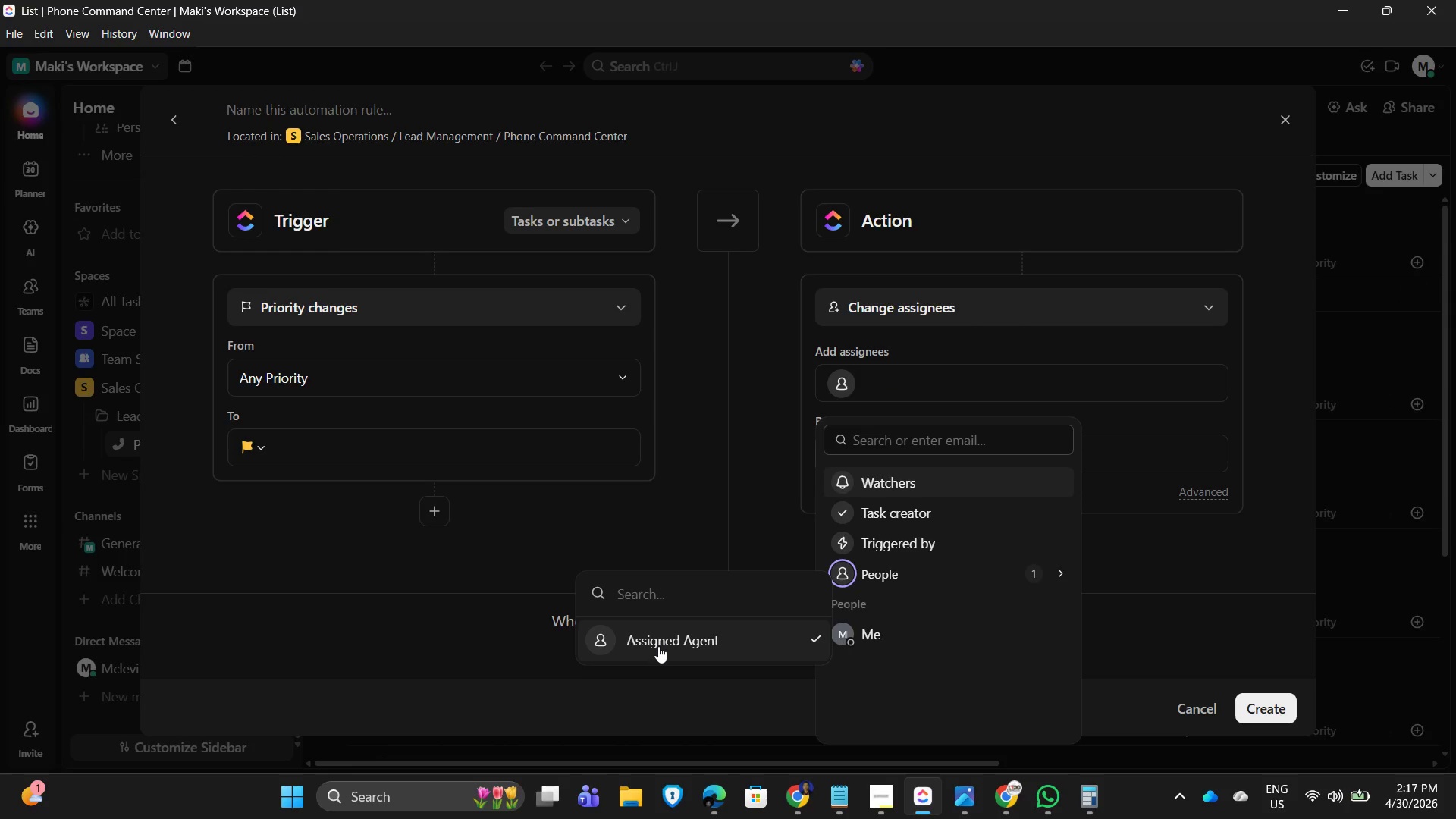 
wait(8.14)
 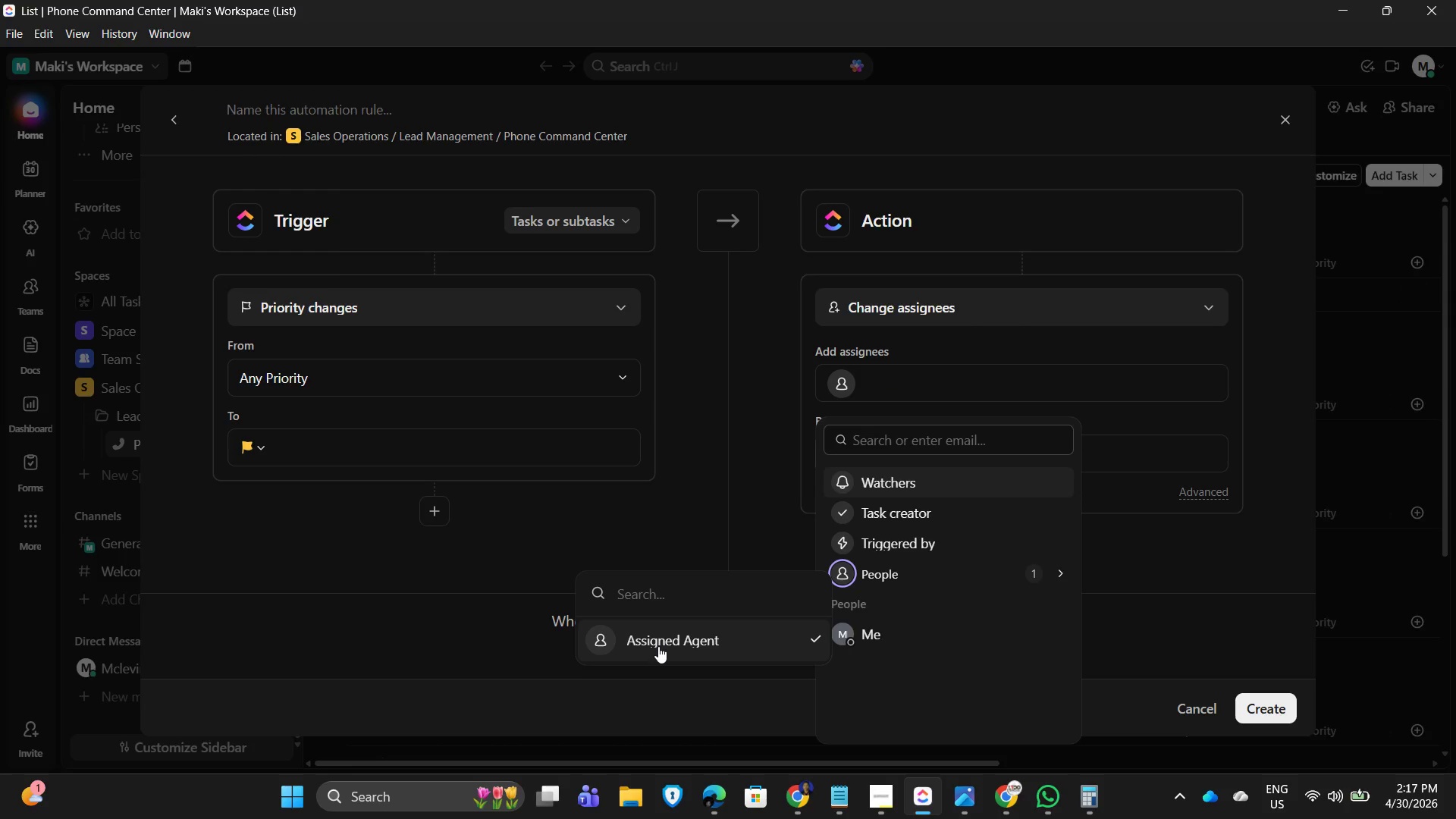 
left_click([1158, 561])
 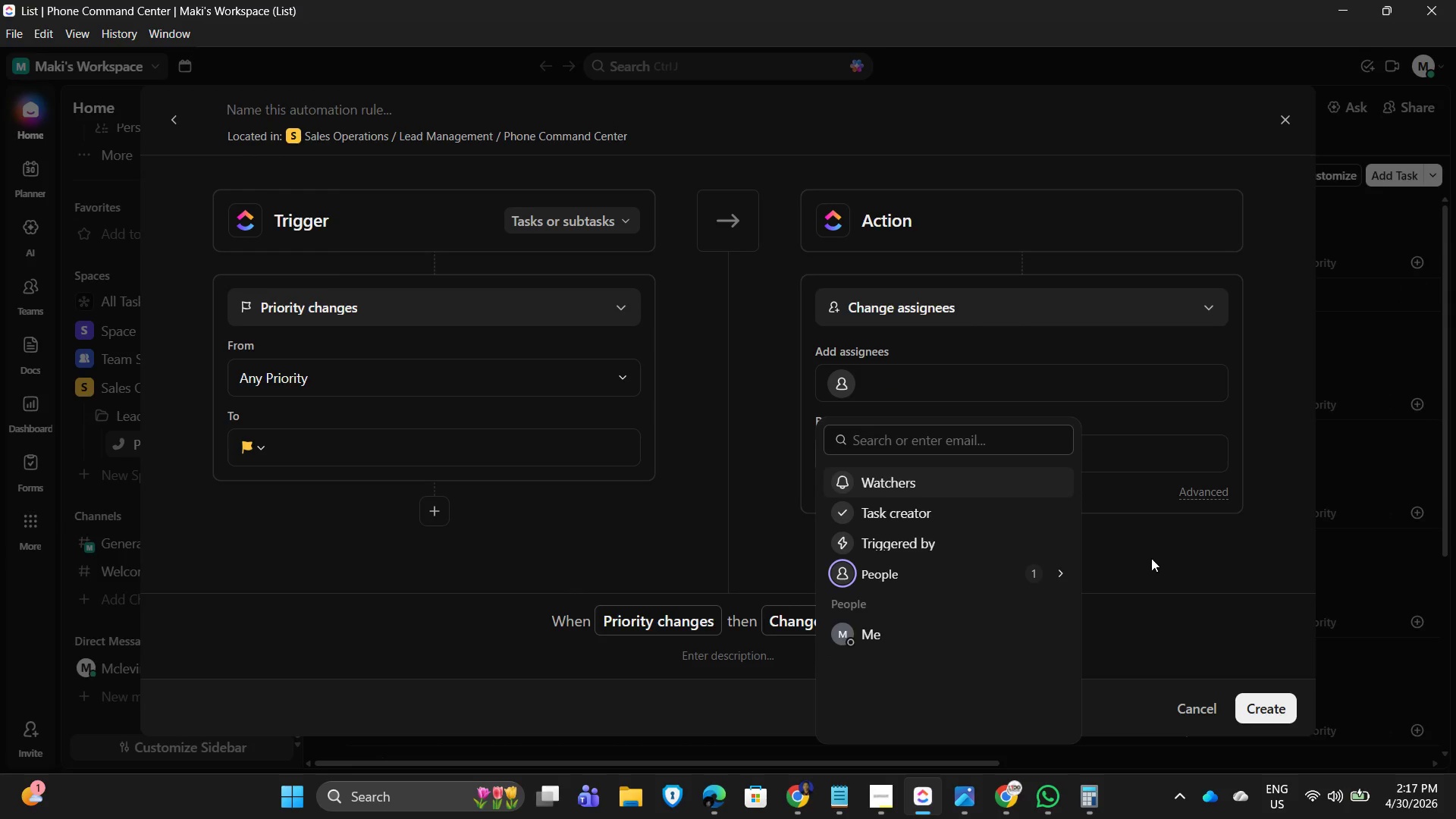 
left_click([1151, 558])
 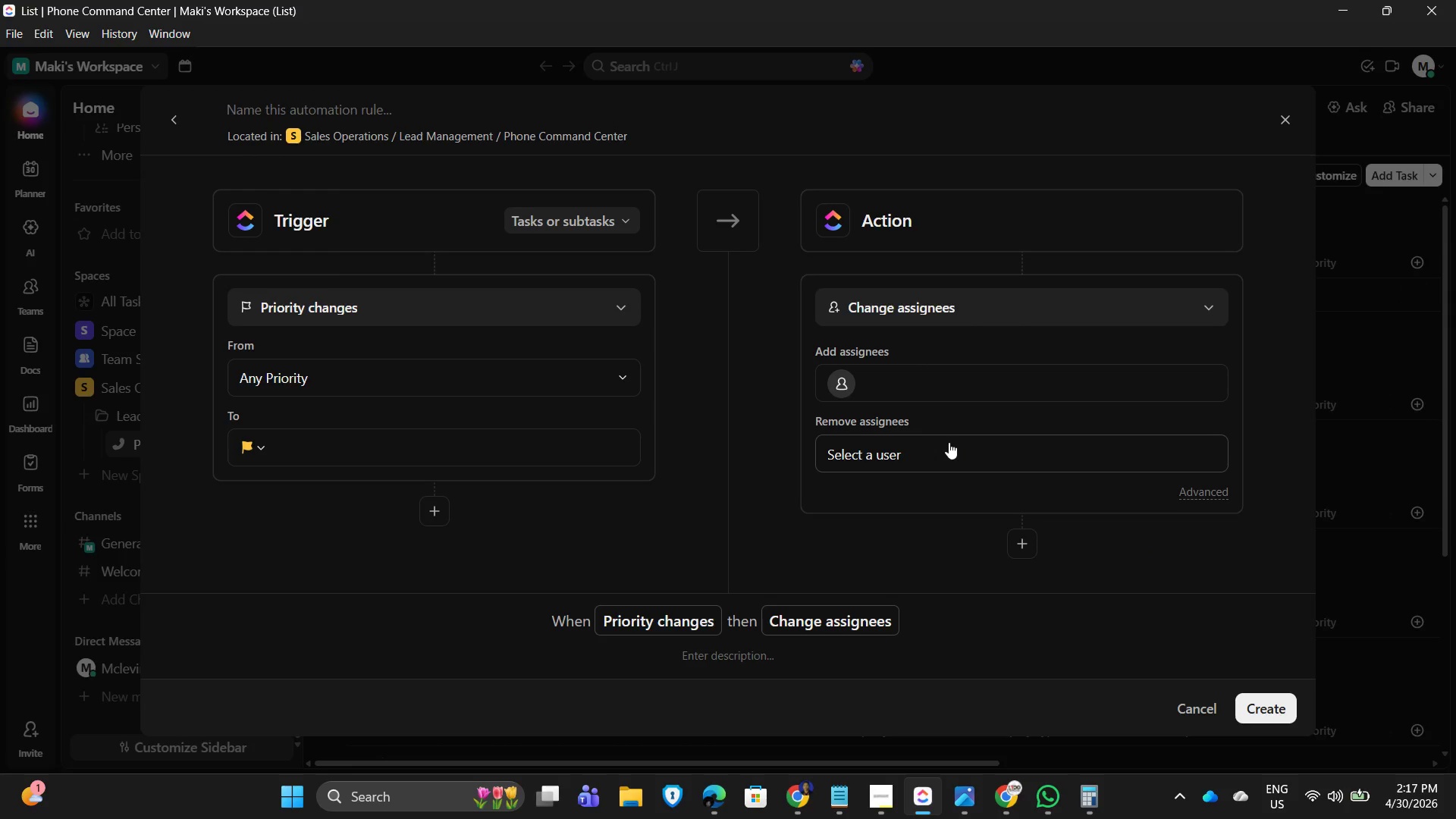 
wait(13.6)
 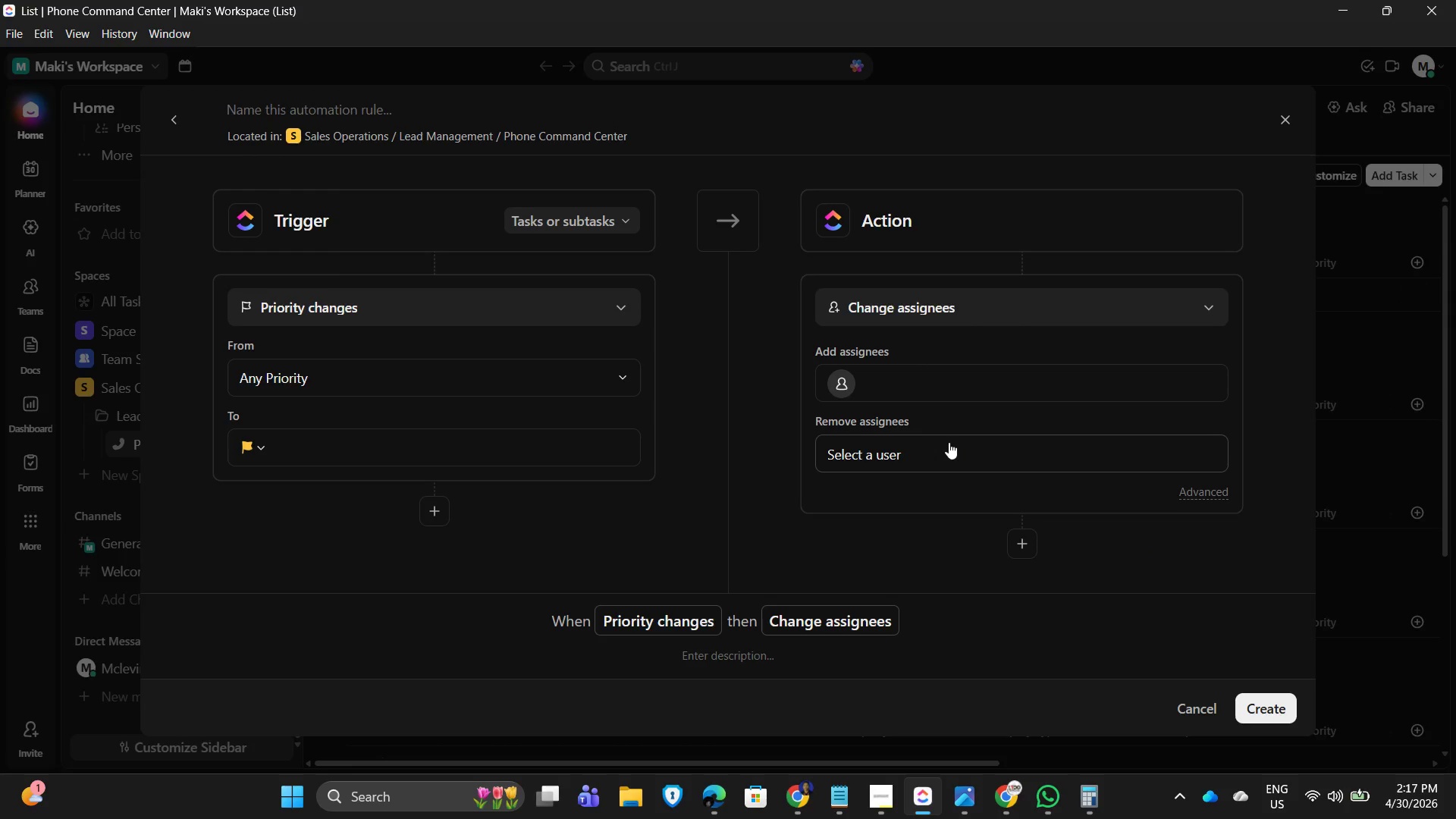 
mouse_move([866, 391])
 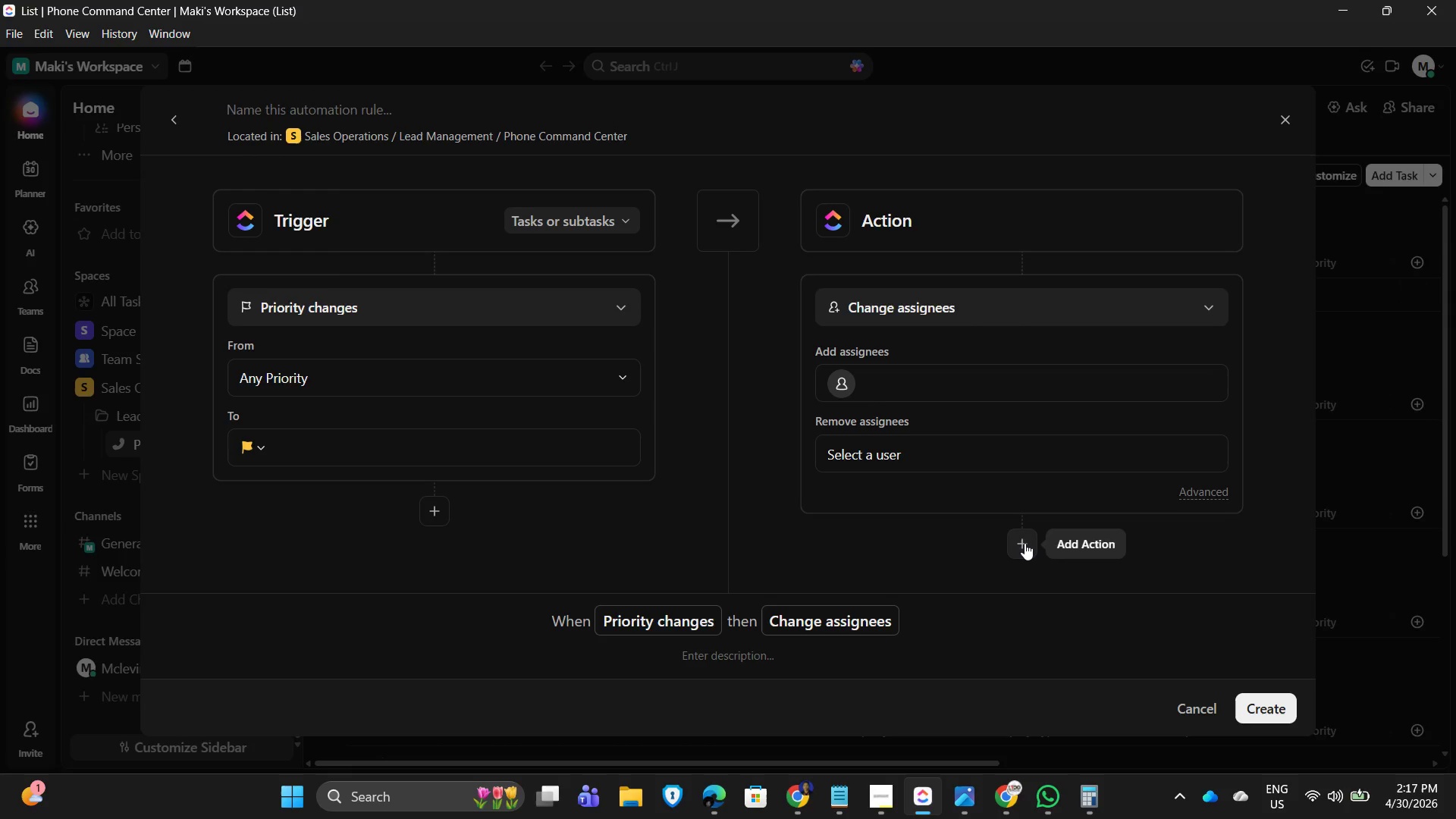 
left_click([1025, 543])
 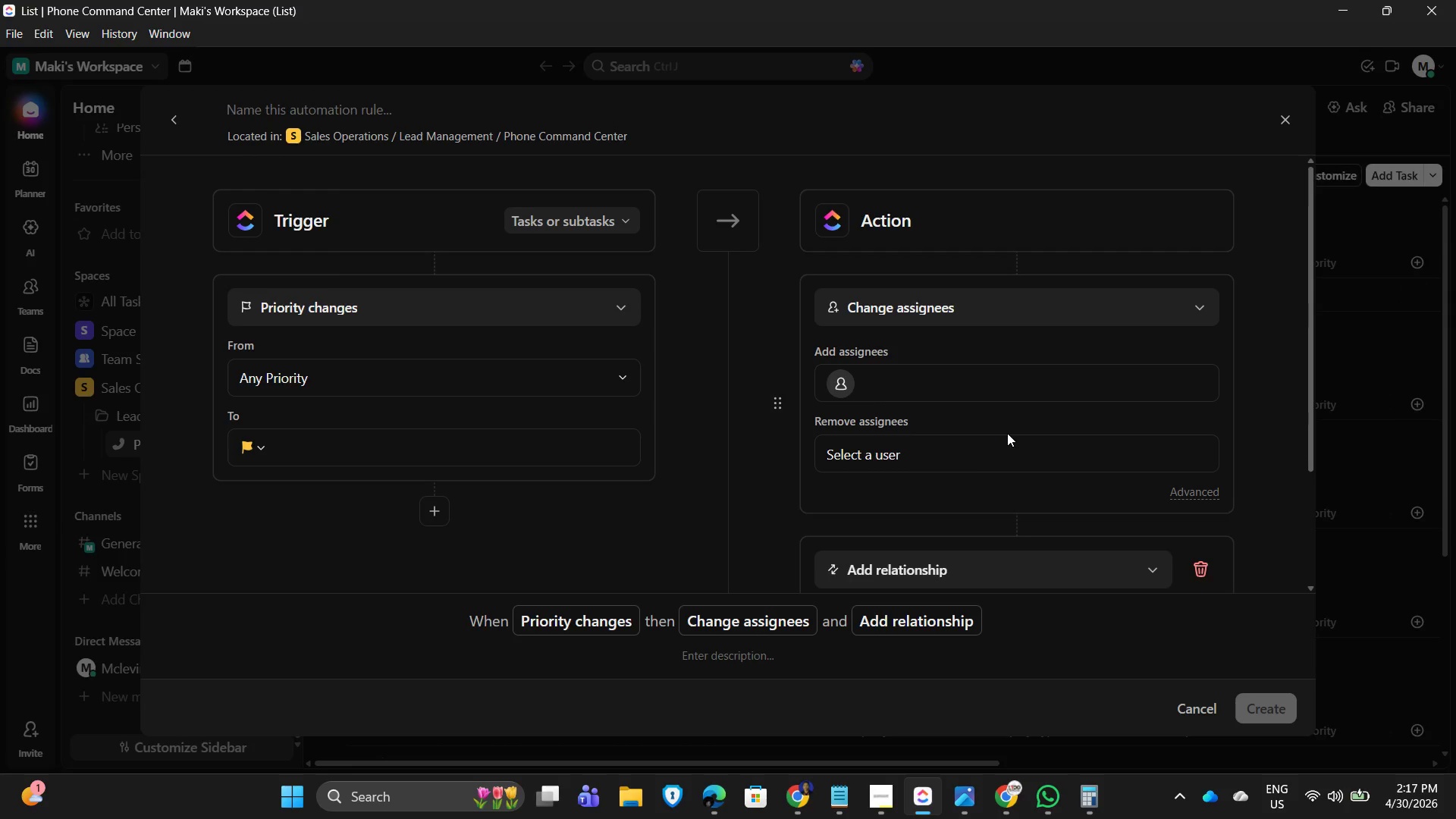 
wait(5.39)
 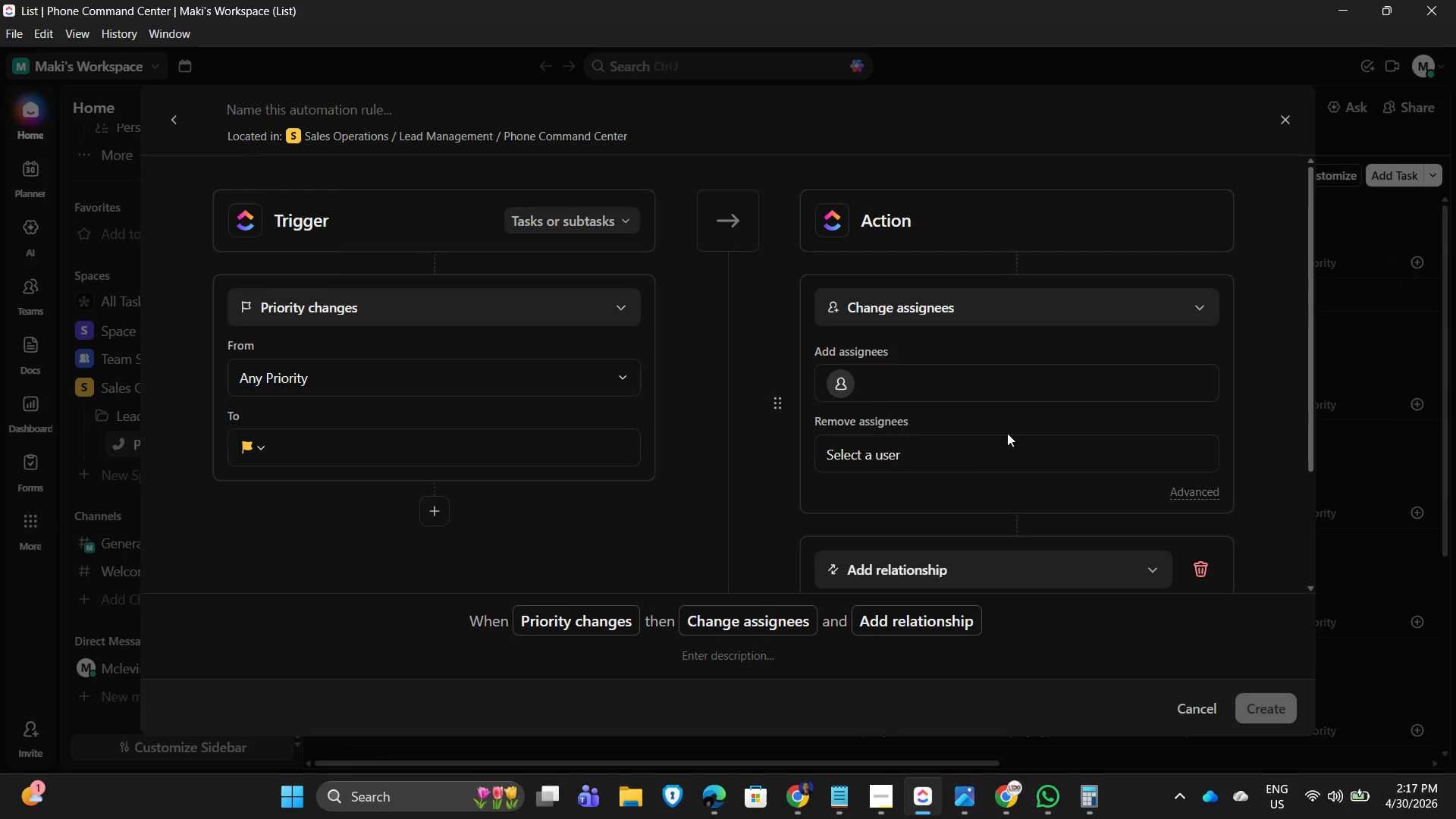 
scroll: coordinate [1008, 433], scroll_direction: down, amount: 1.0
 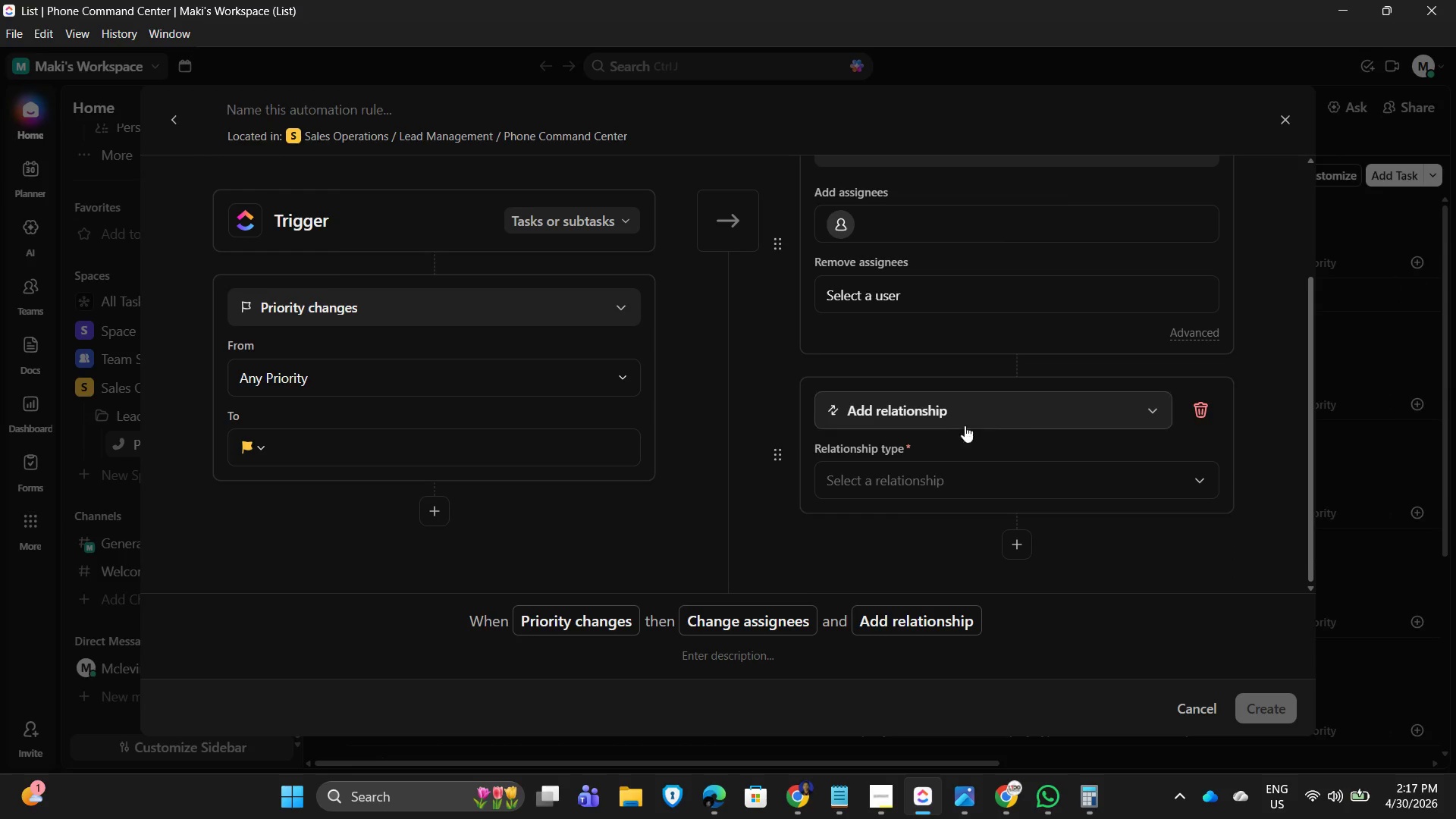 
left_click([1056, 406])
 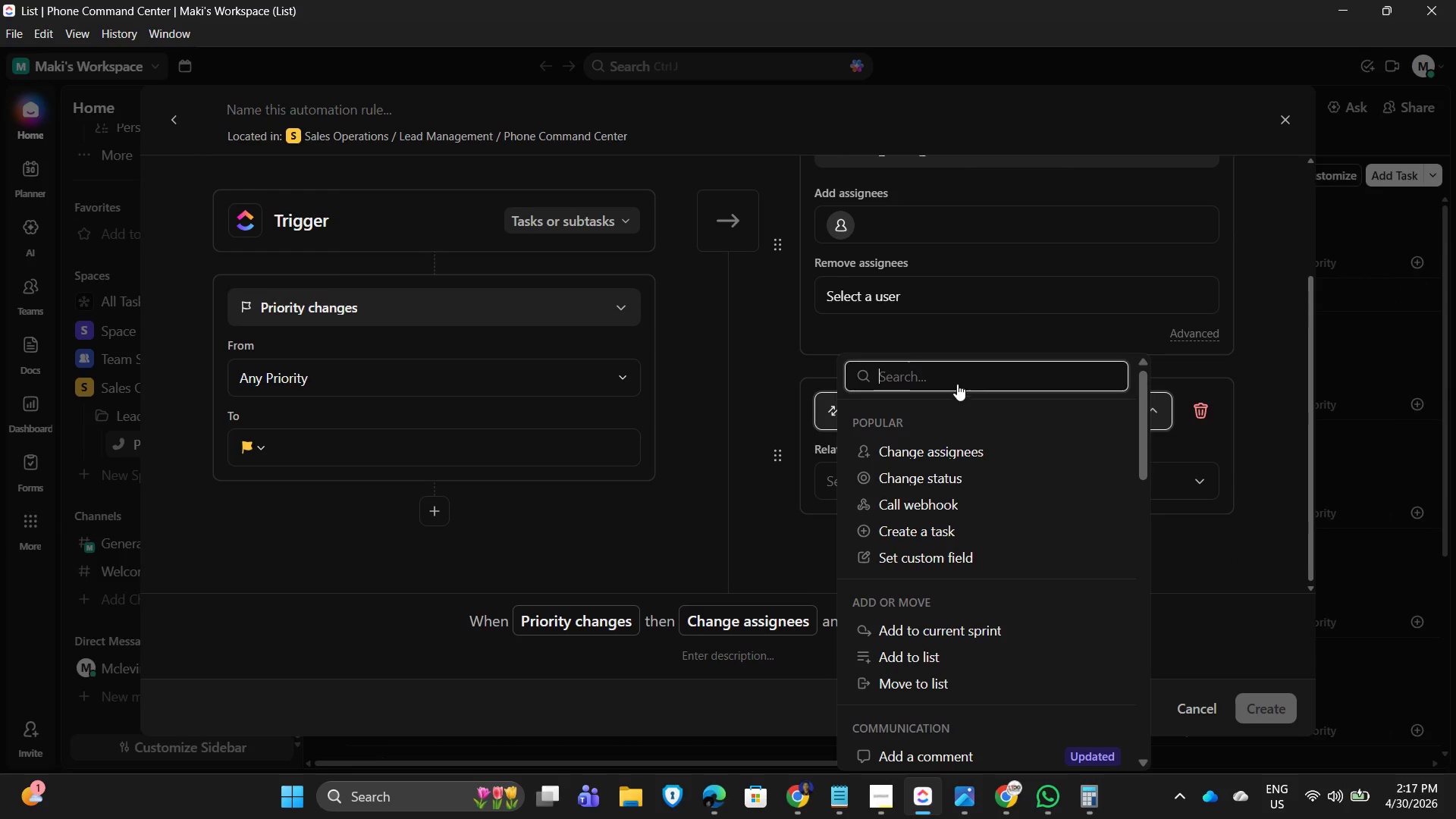 
left_click([950, 374])
 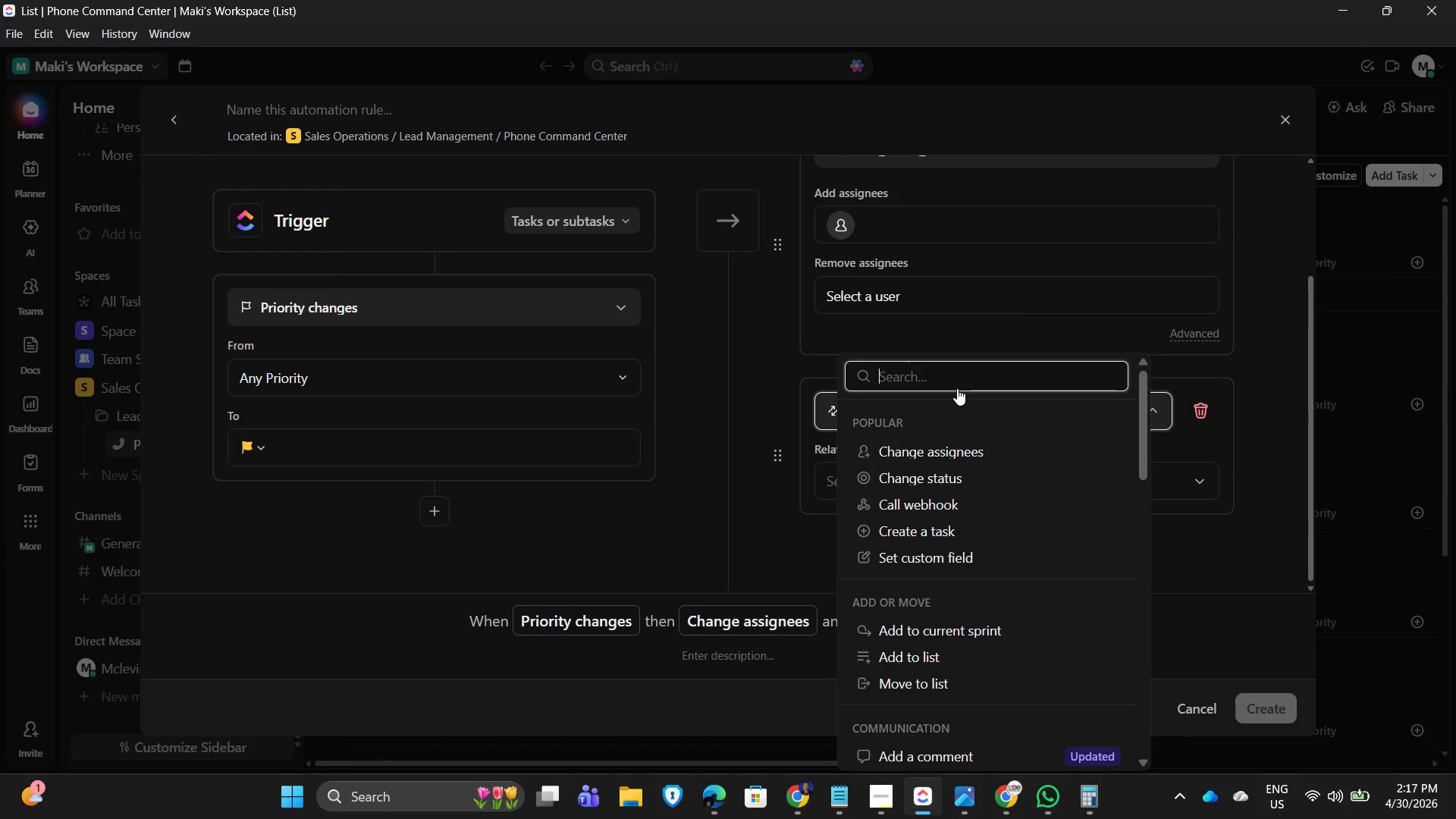 
type(comment)
 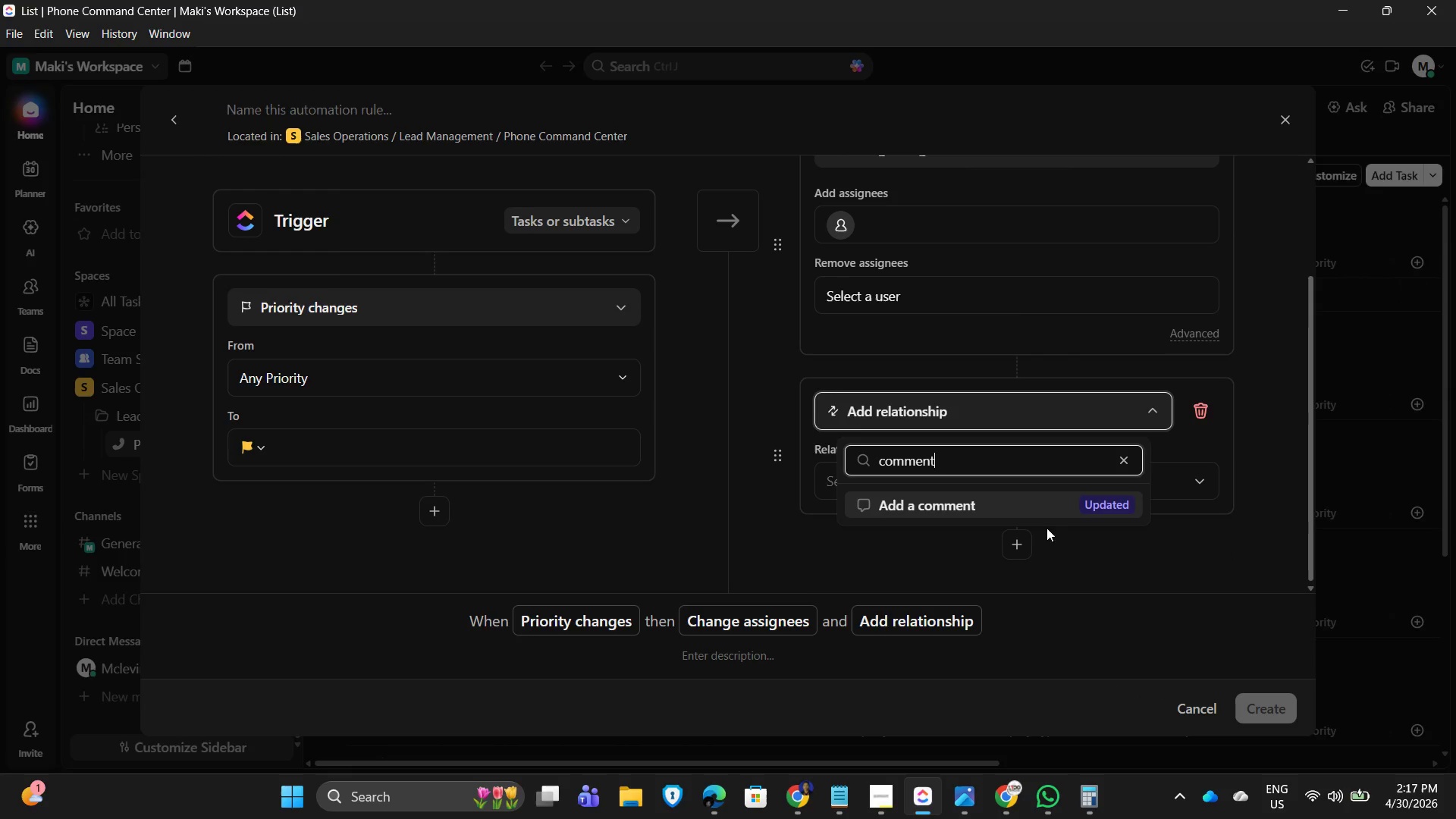 
left_click([977, 512])
 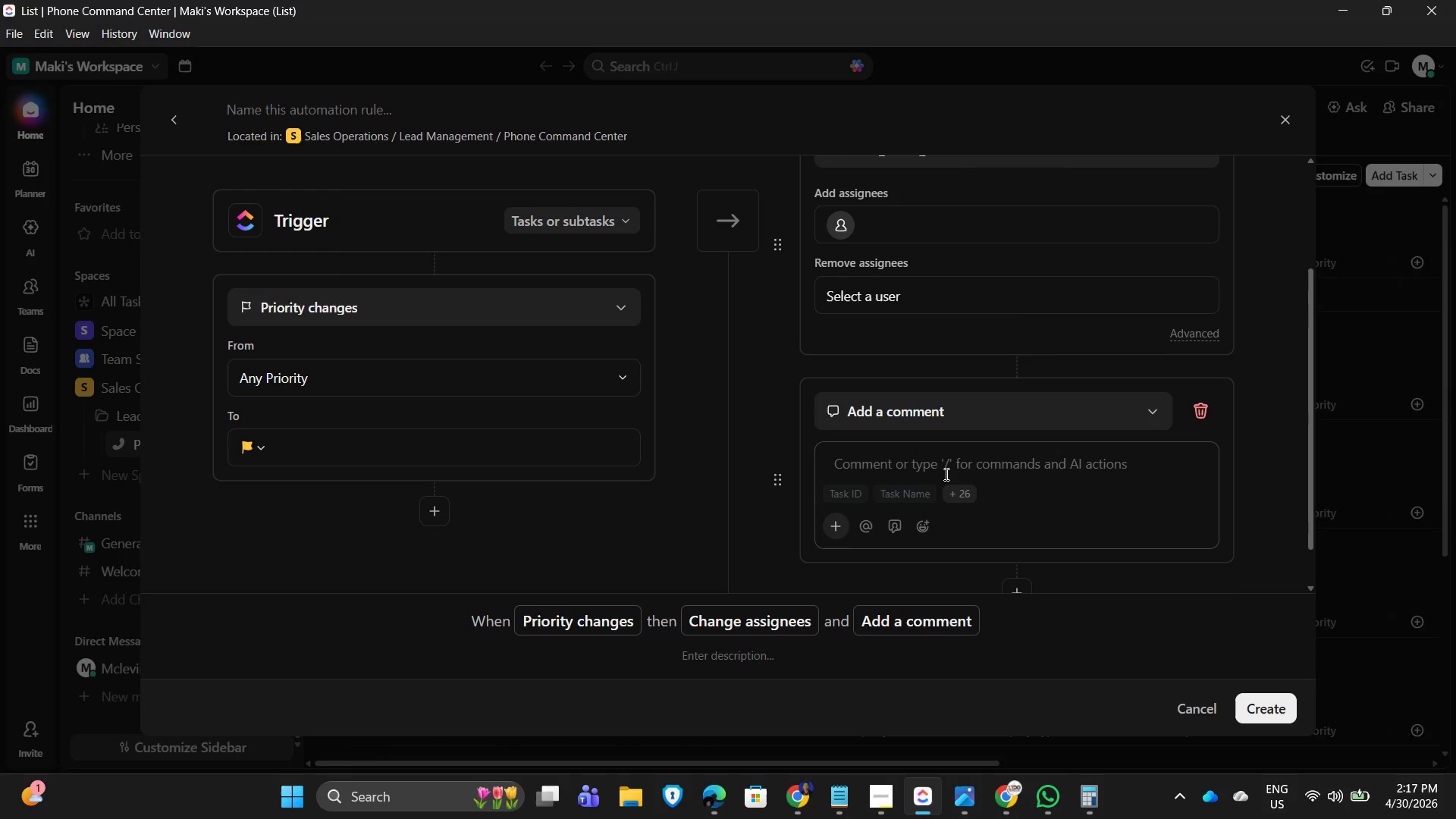 
left_click([872, 458])
 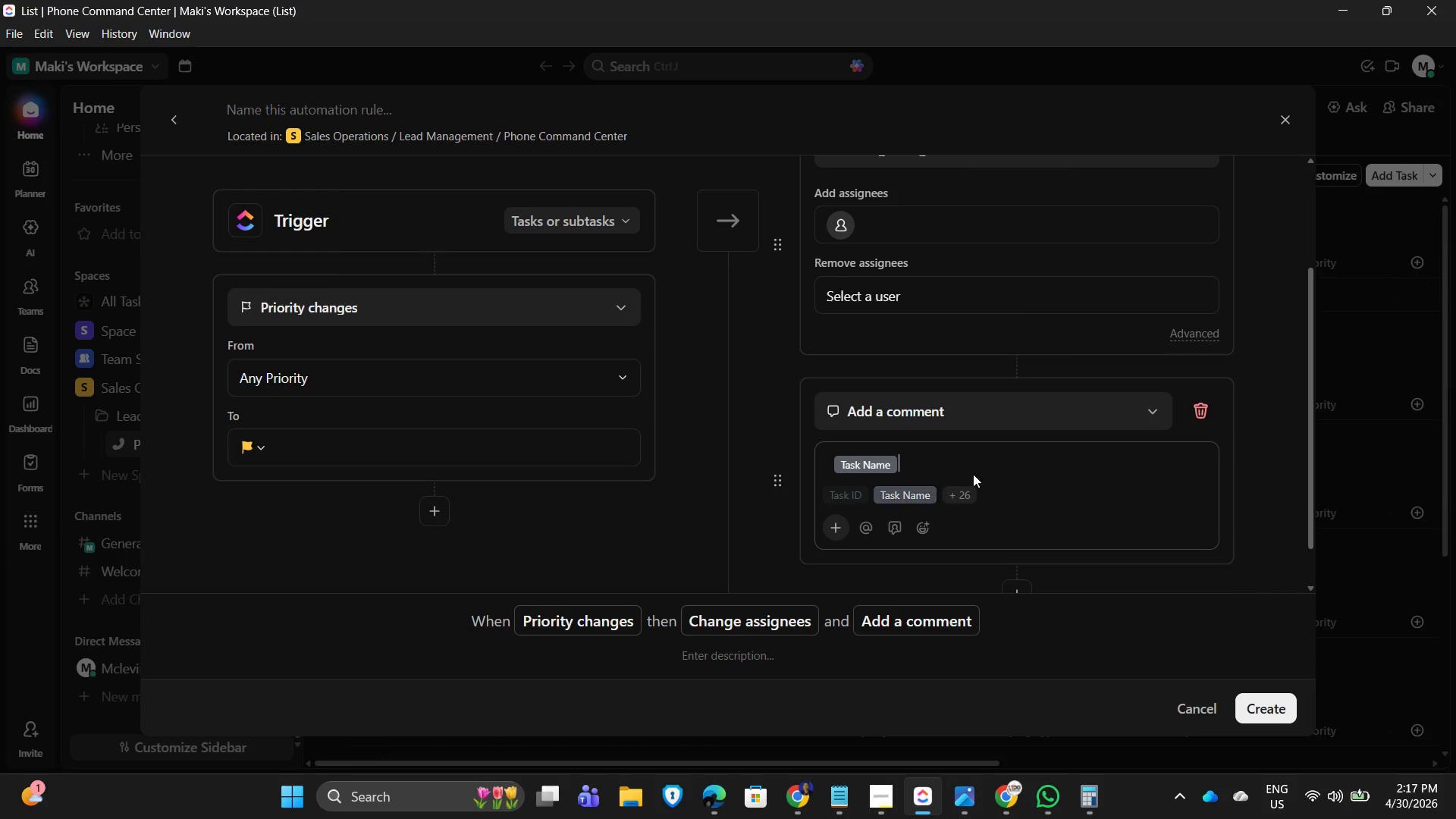 
left_click([921, 459])
 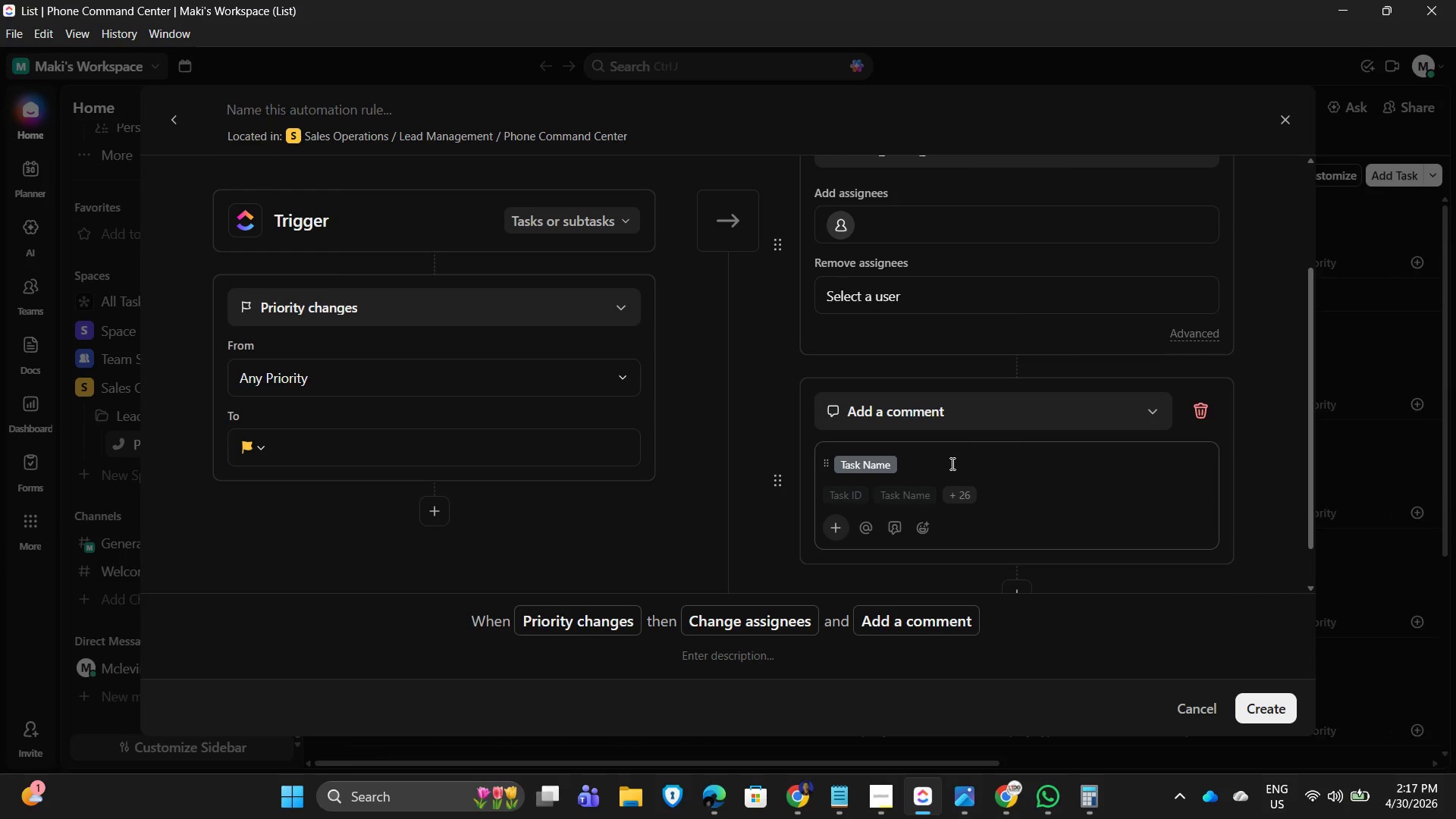 
key(Enter)
 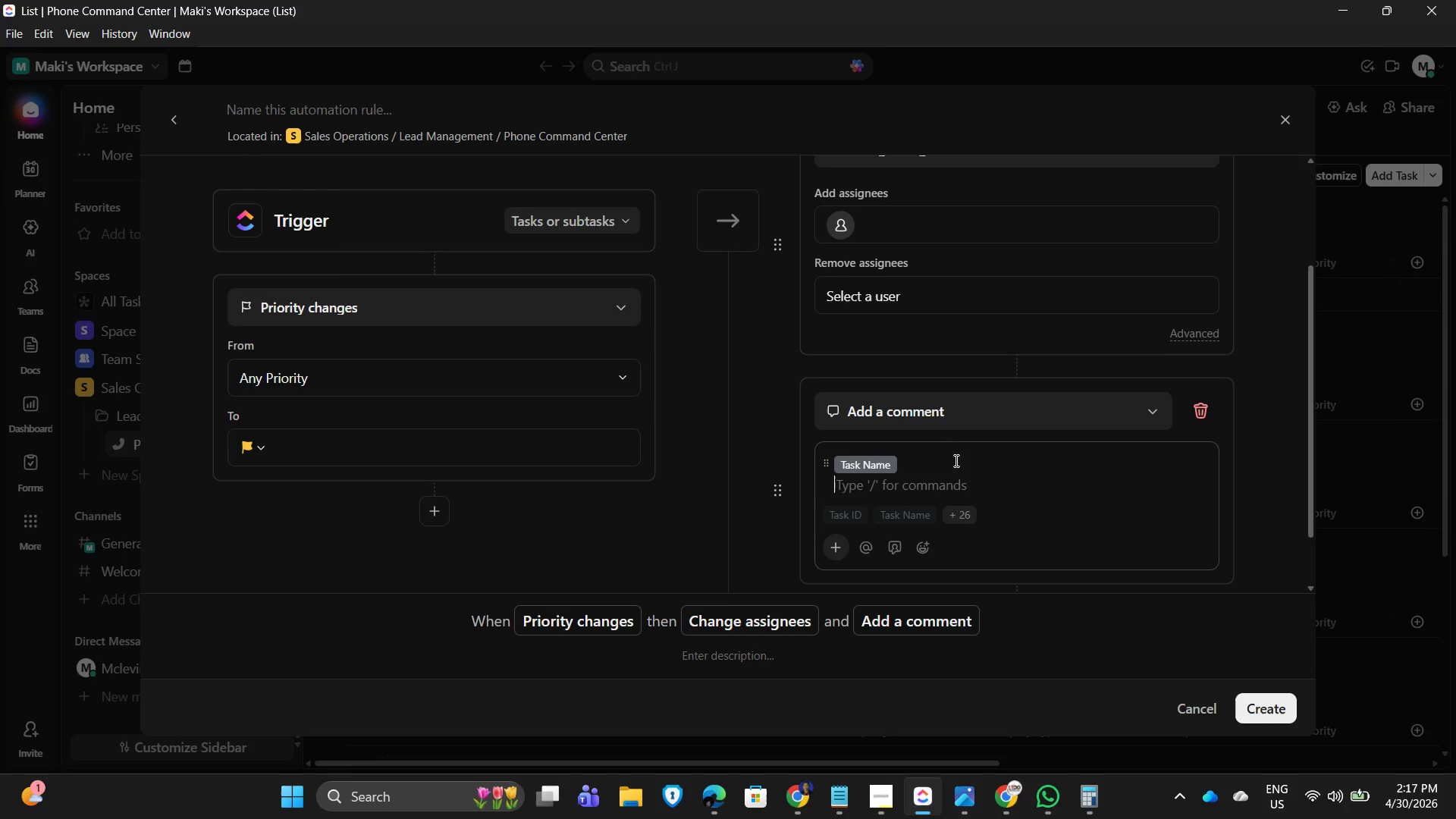 
left_click([965, 513])
 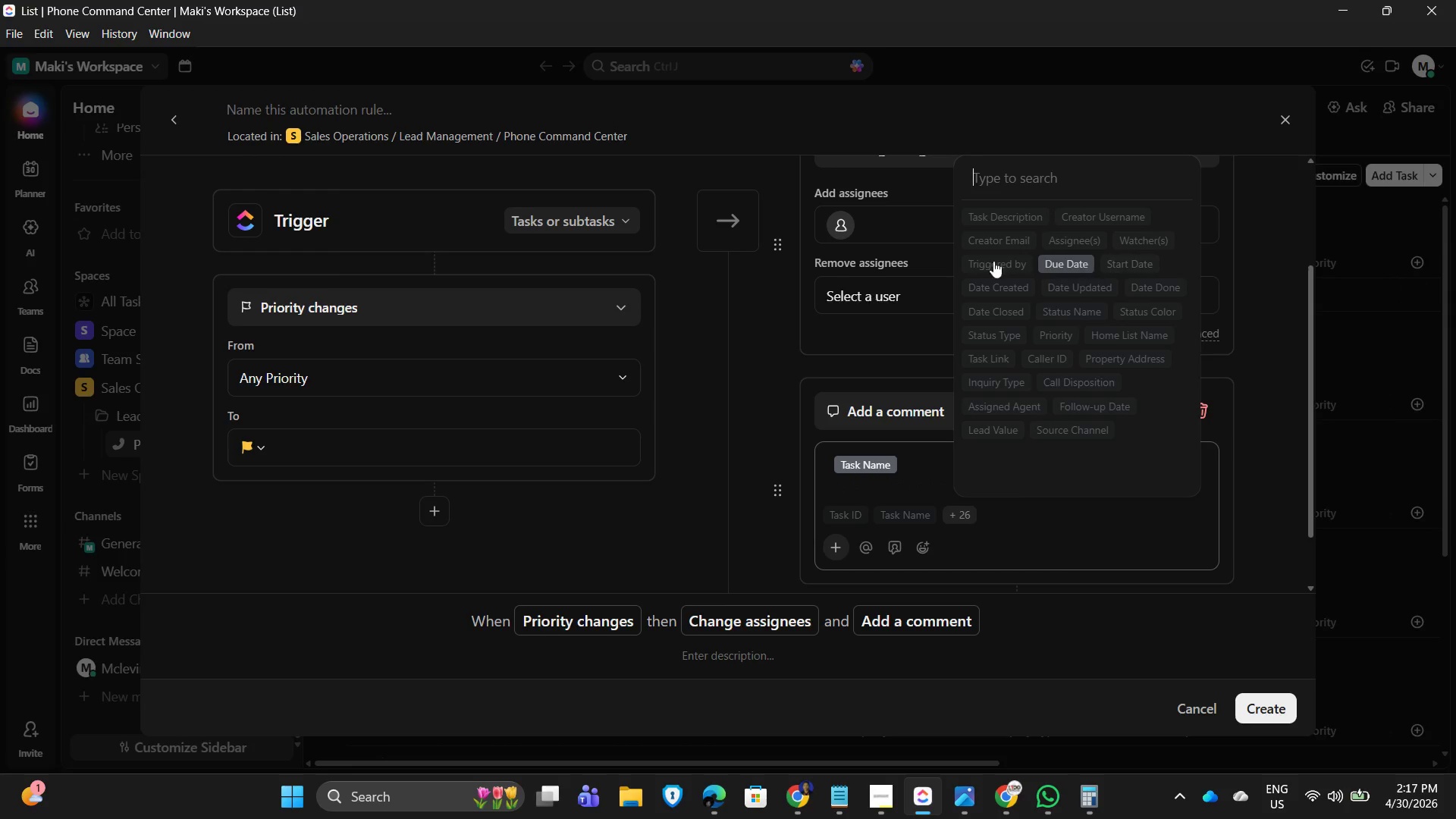 
left_click([1064, 265])
 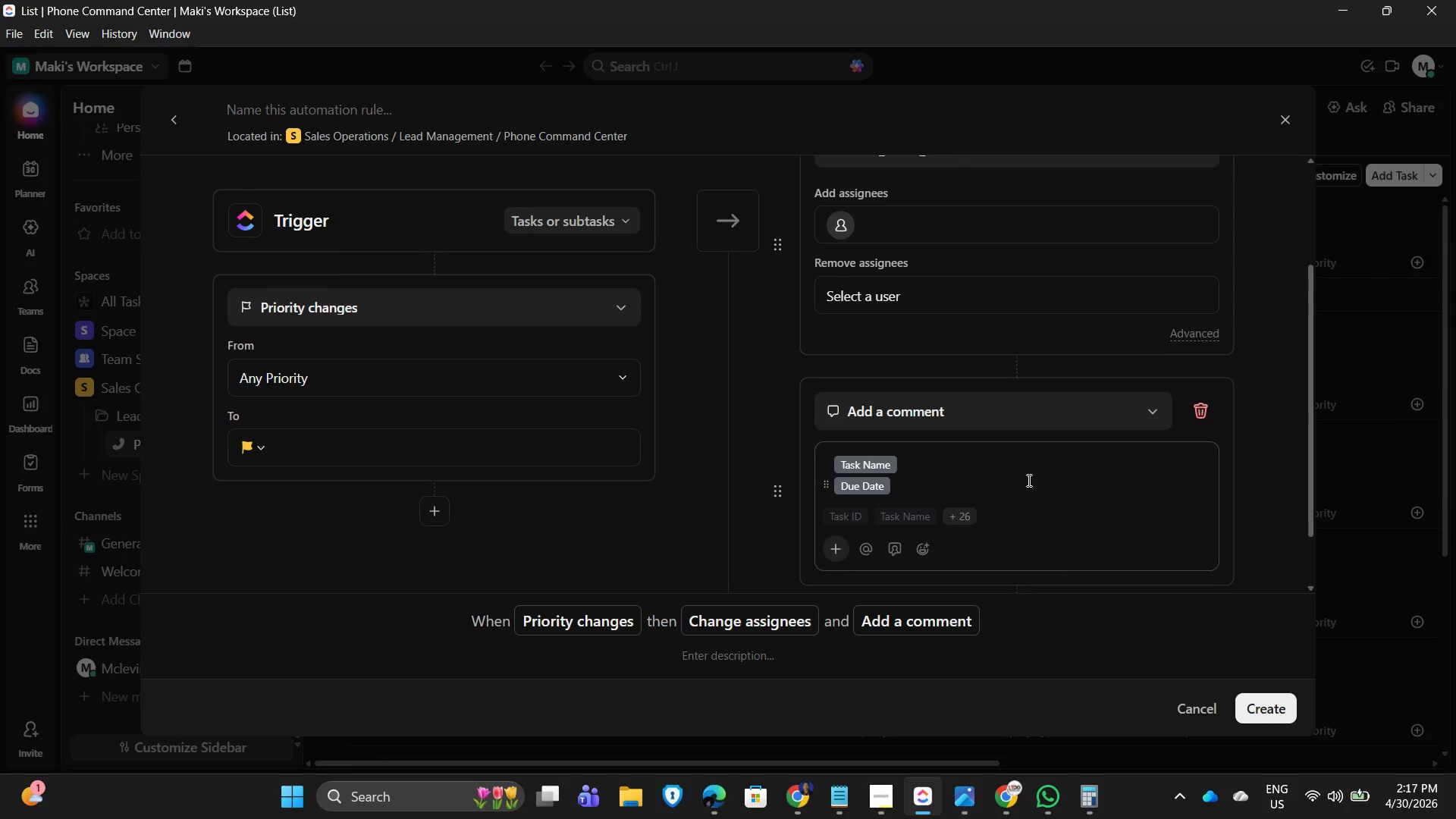 
key(Enter)
 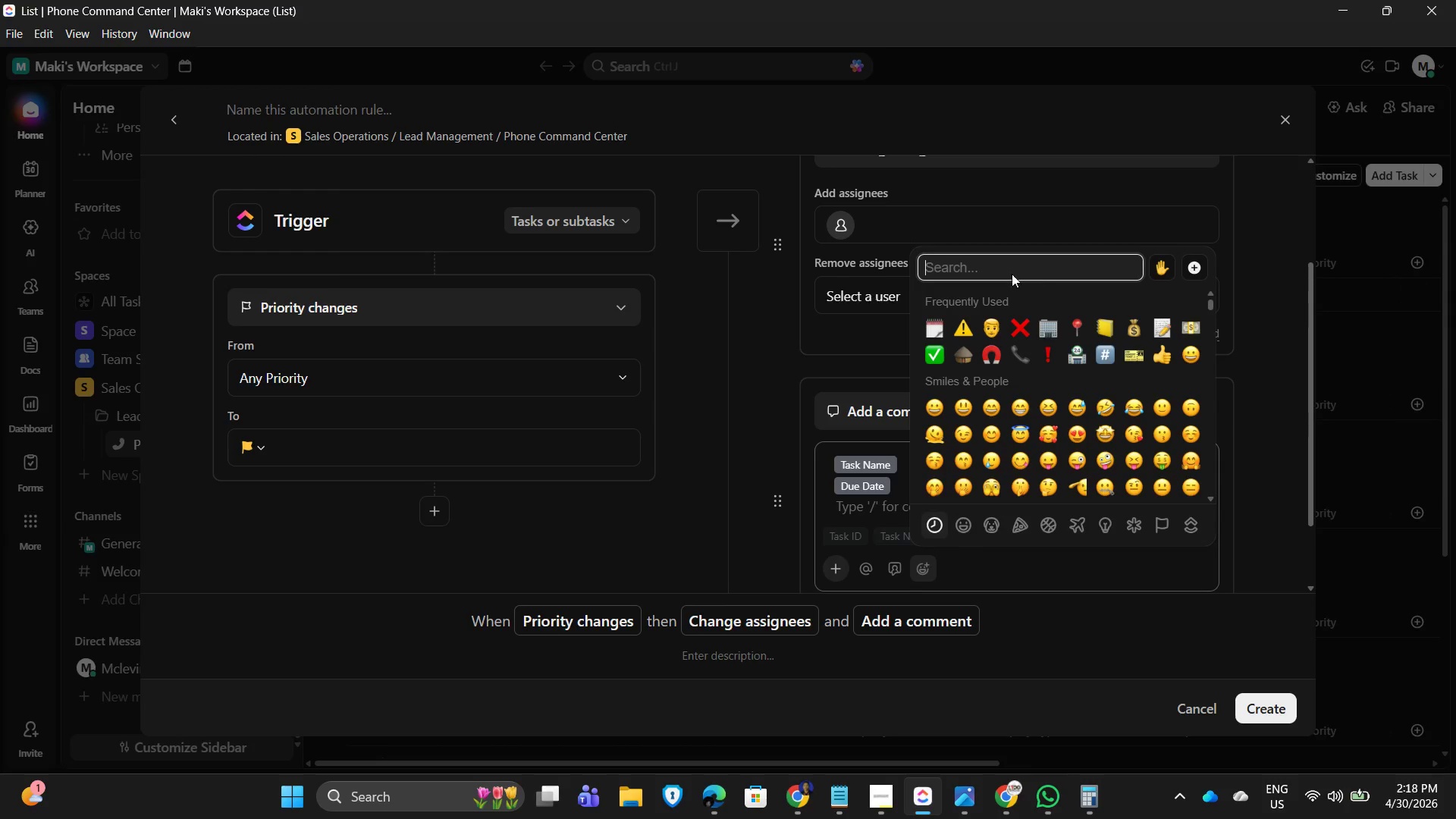 
wait(6.34)
 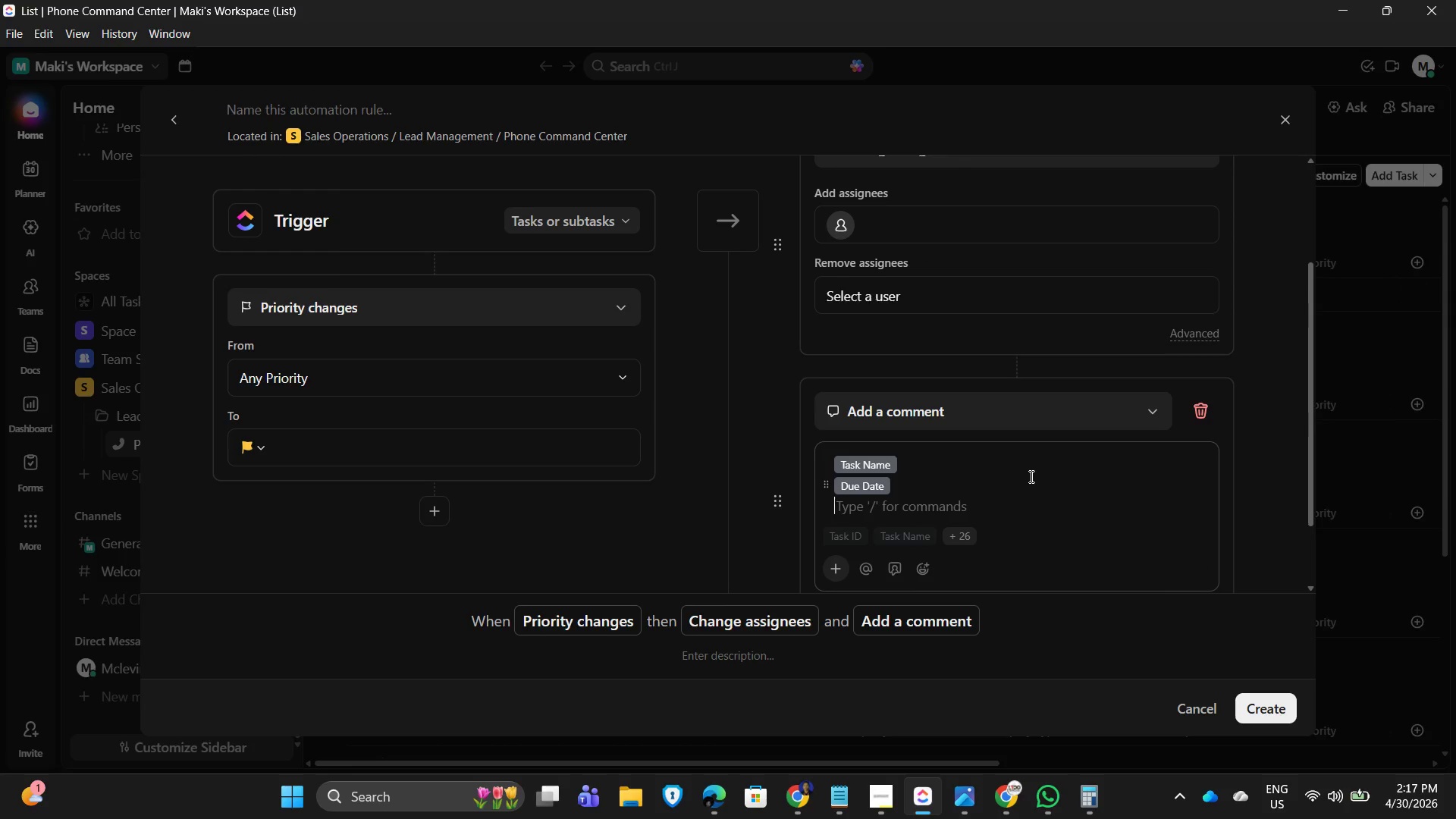 
left_click_drag(start_coordinate=[966, 275], to_coordinate=[976, 267])
 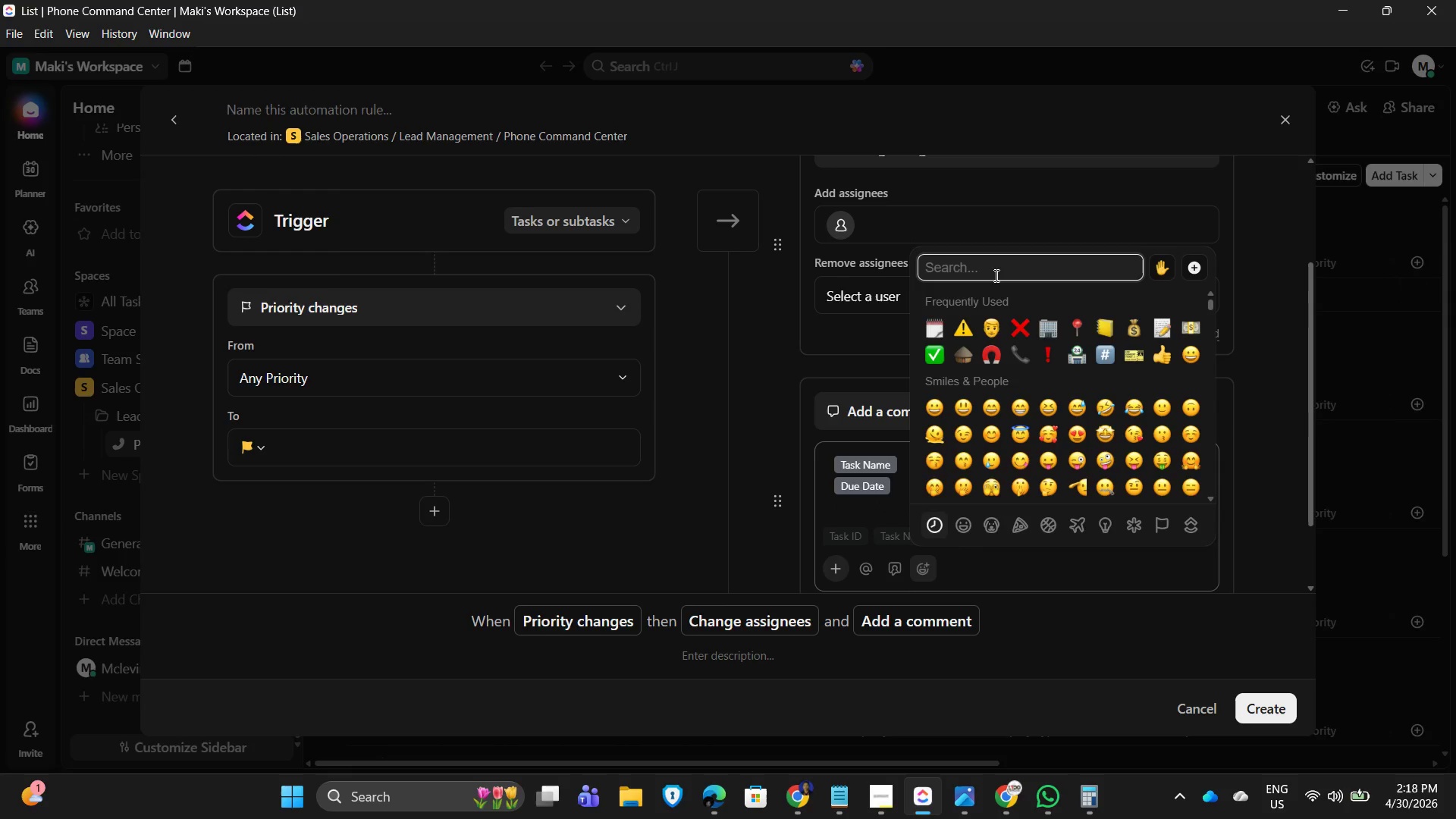 
type(alrm)
key(Backspace)
key(Backspace)
type(a)
key(Backspace)
type(er)
 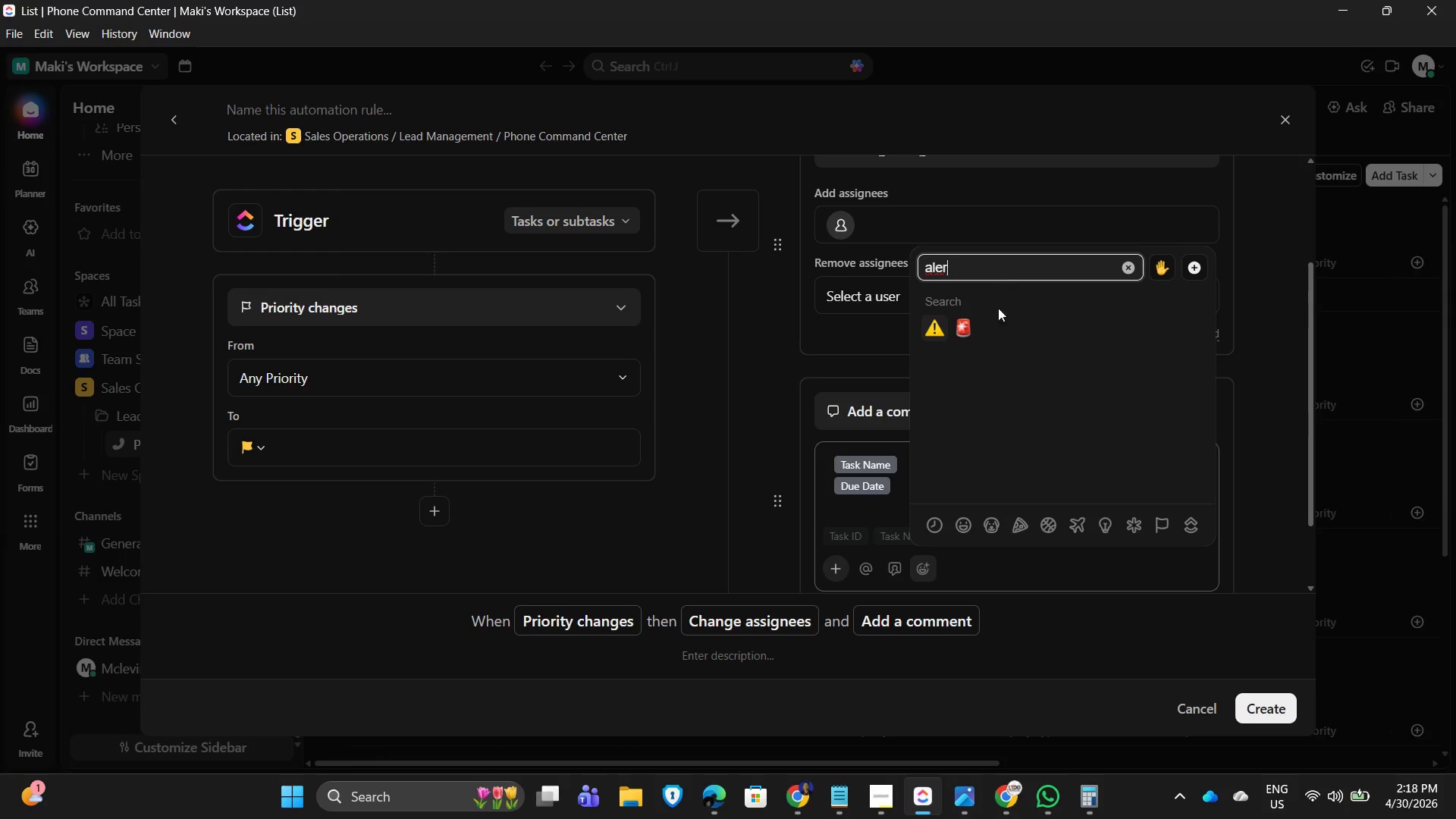 
left_click([965, 334])
 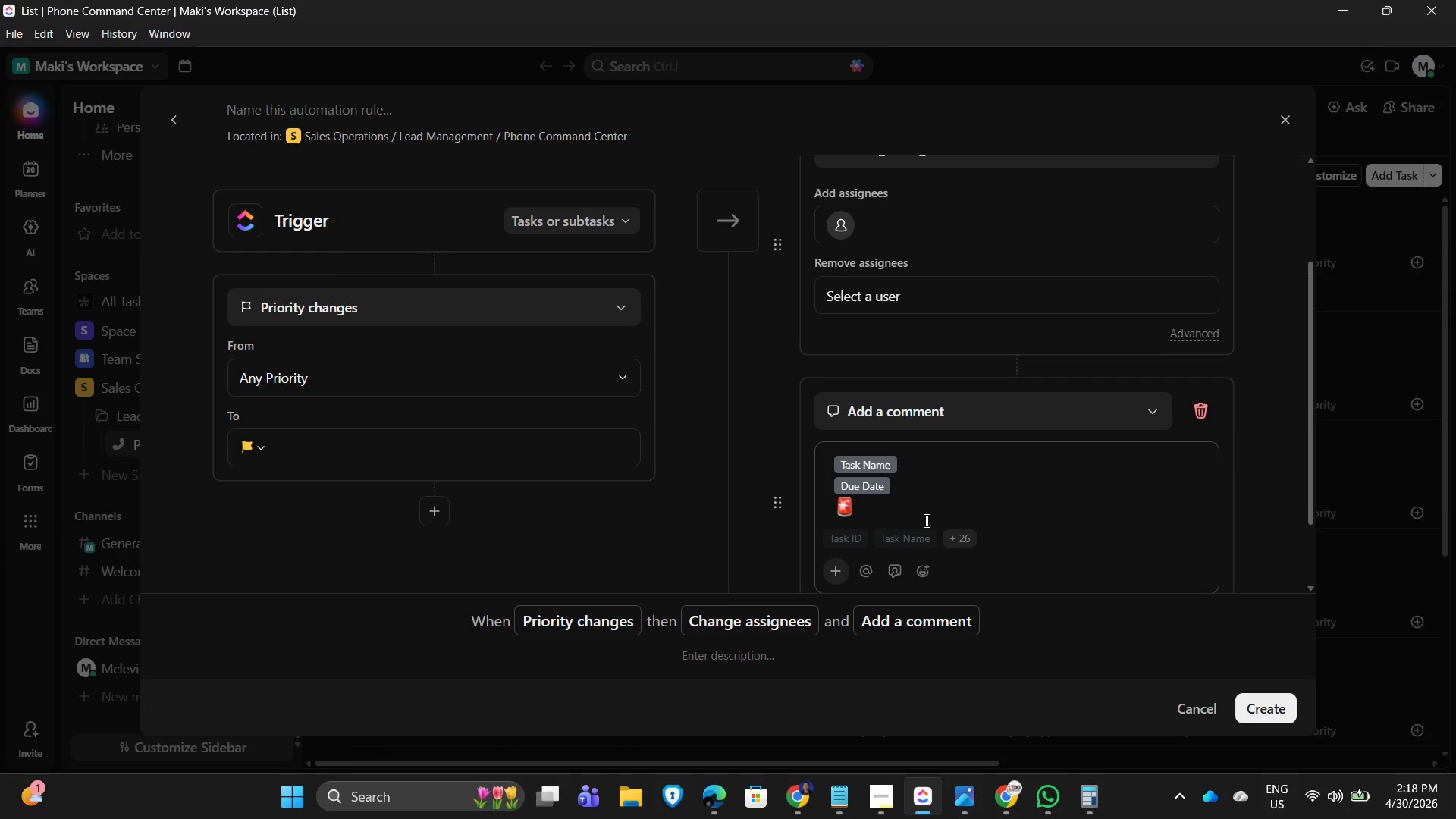 
type(HIGH-JVALUE LUXURY LEAD)
 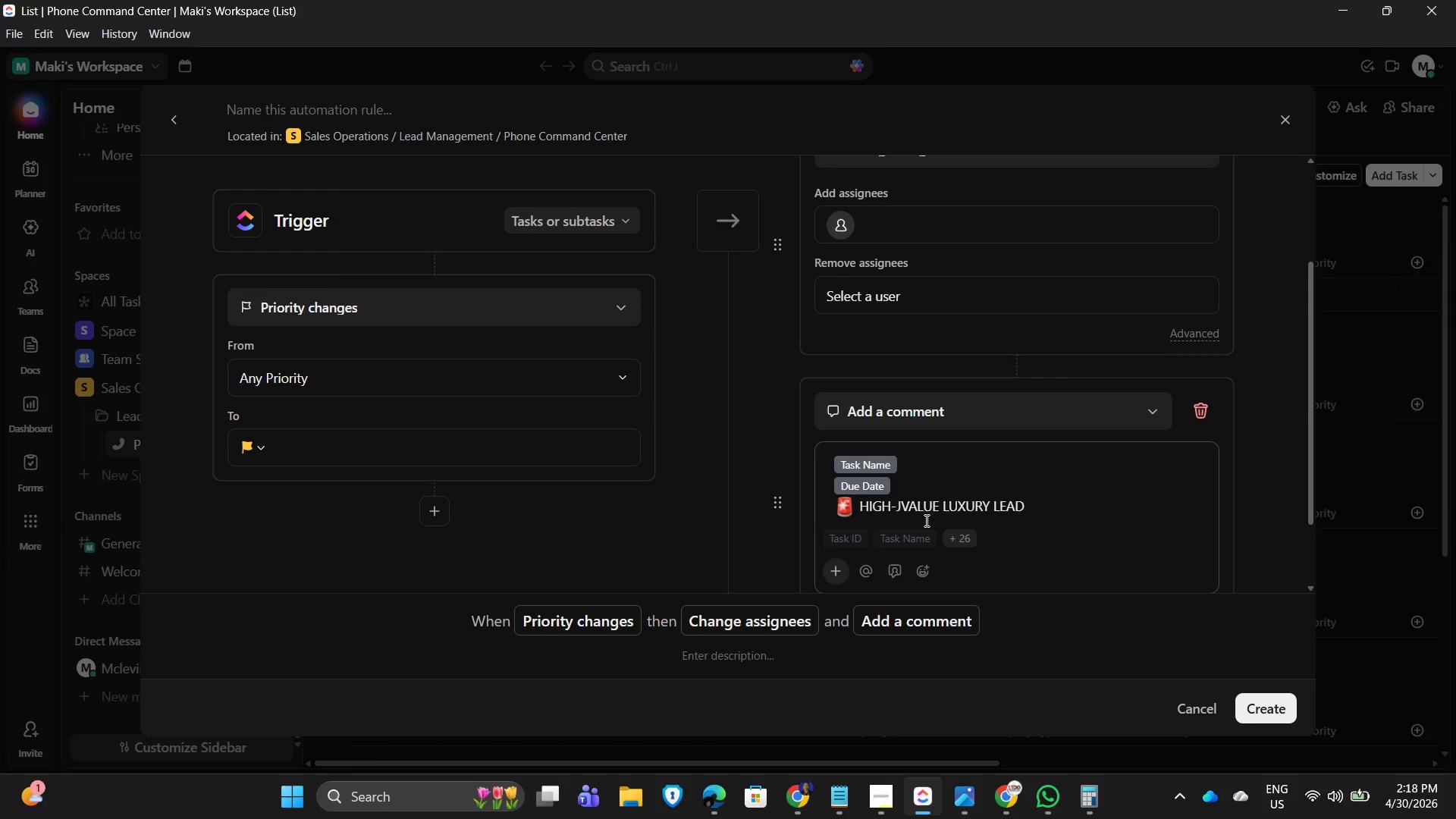 
key(Enter)
 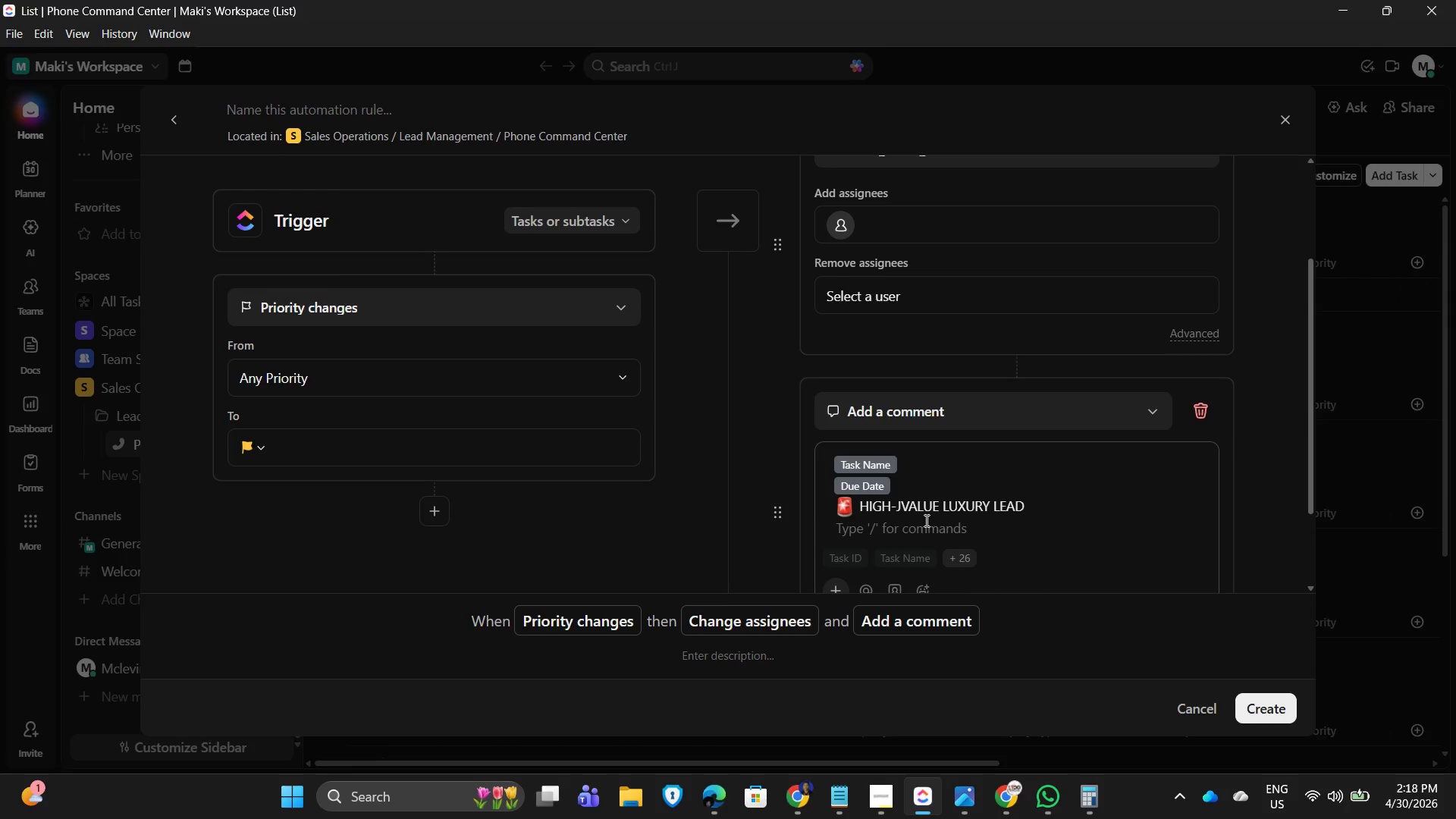 
key(Backspace)
 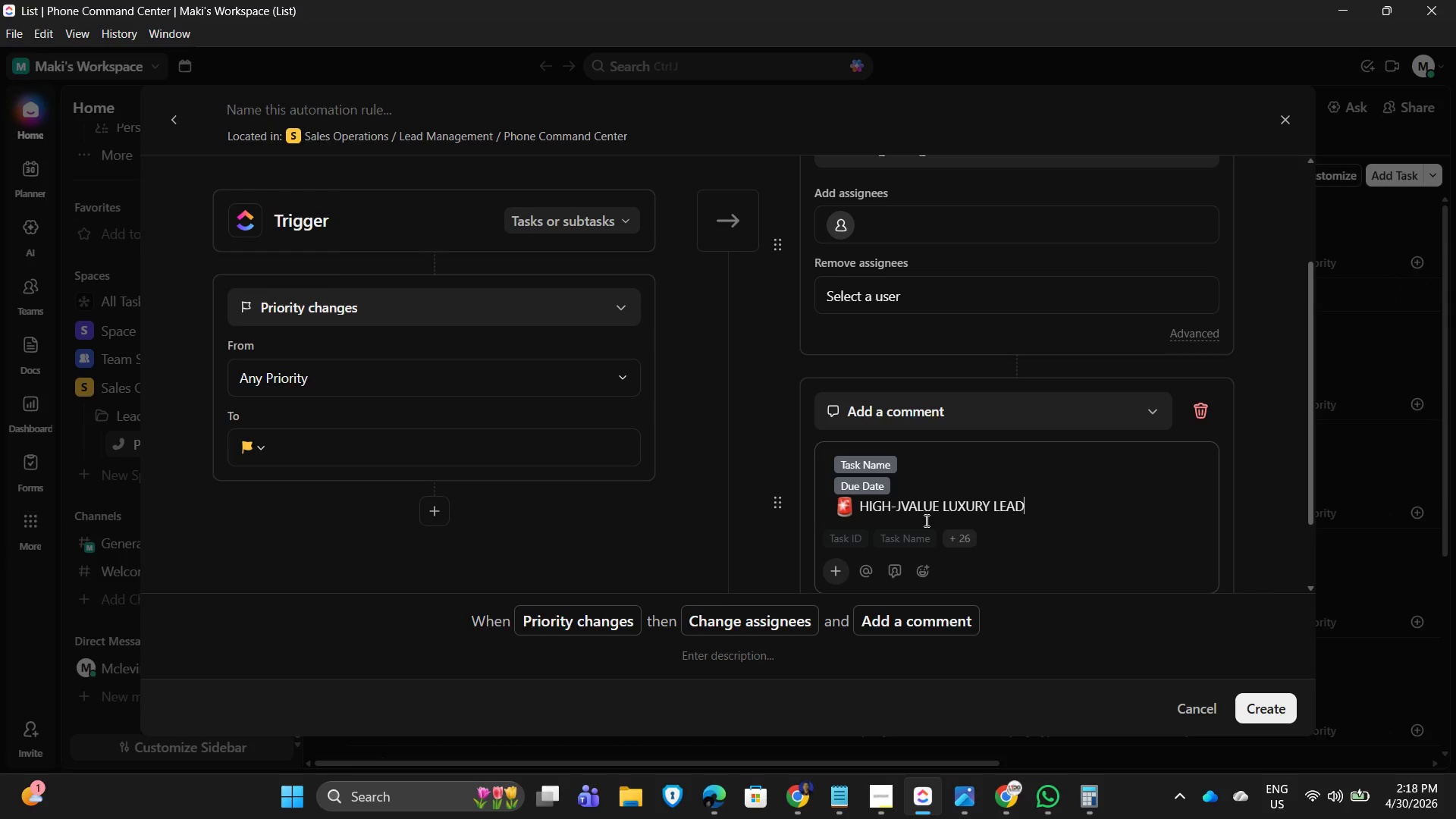 
key(Period)
 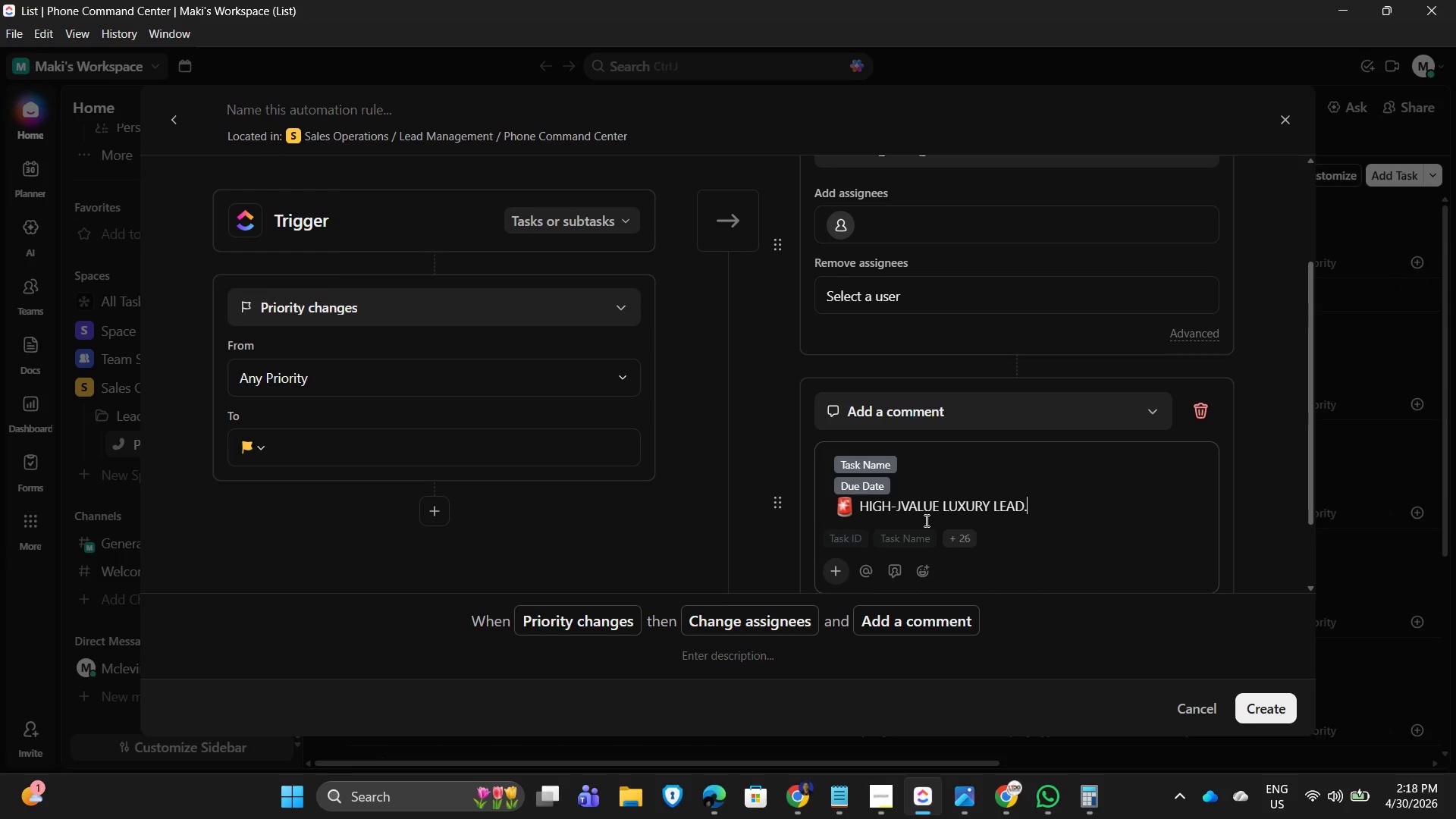 
key(Enter)
 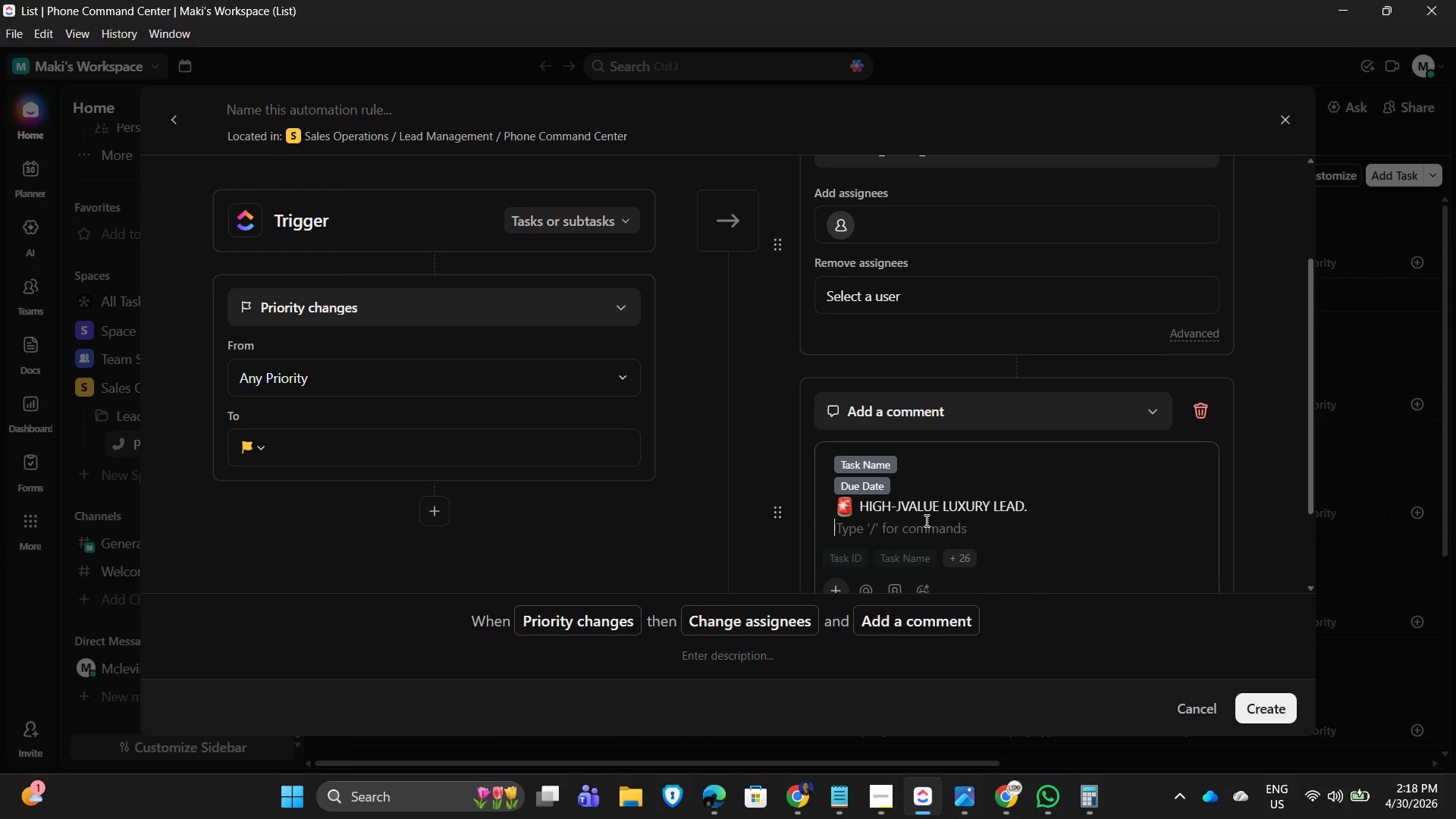 
type(i)
key(Backspace)
type(Immediate Action Required.)
 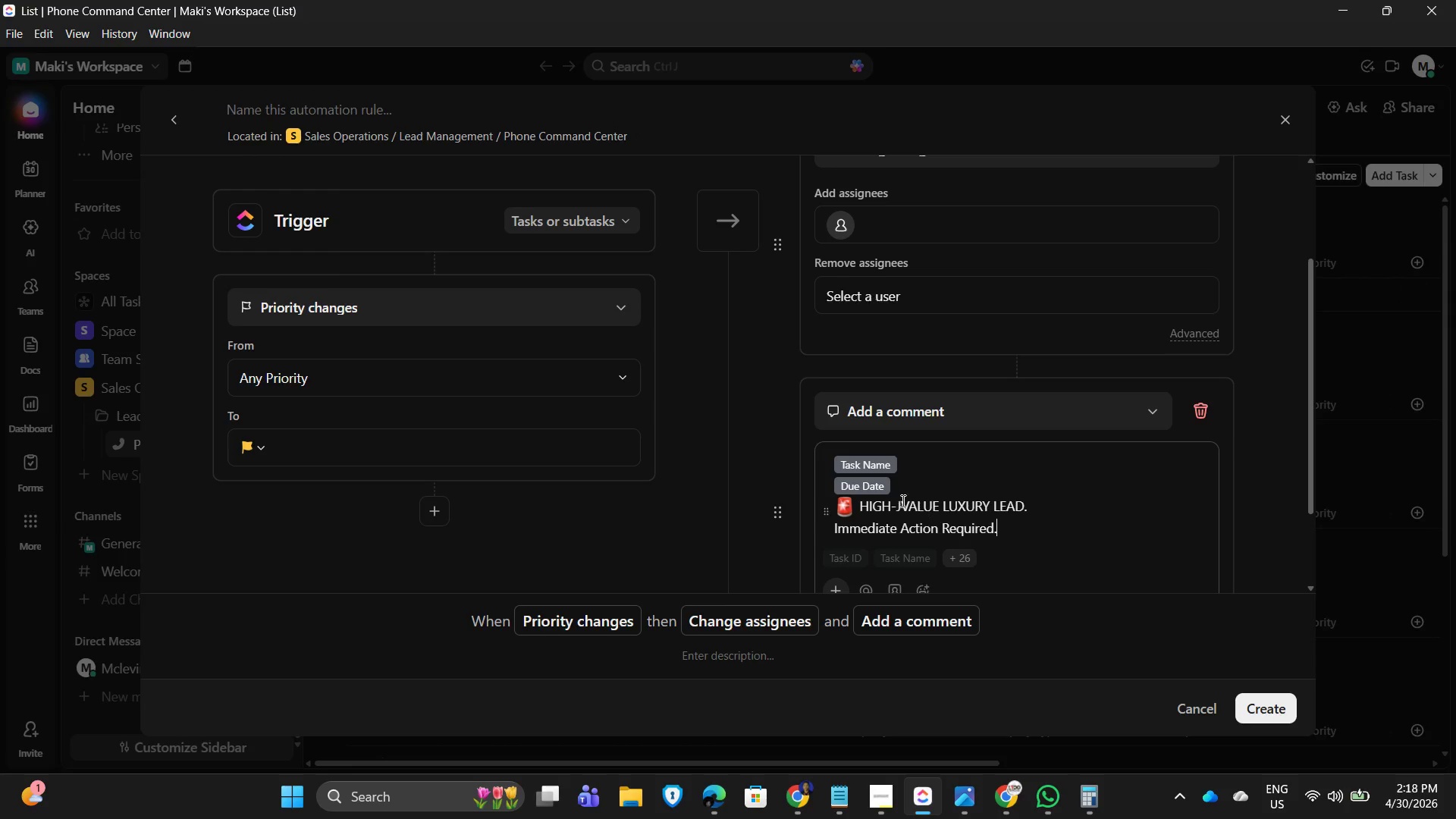 
left_click([913, 489])
 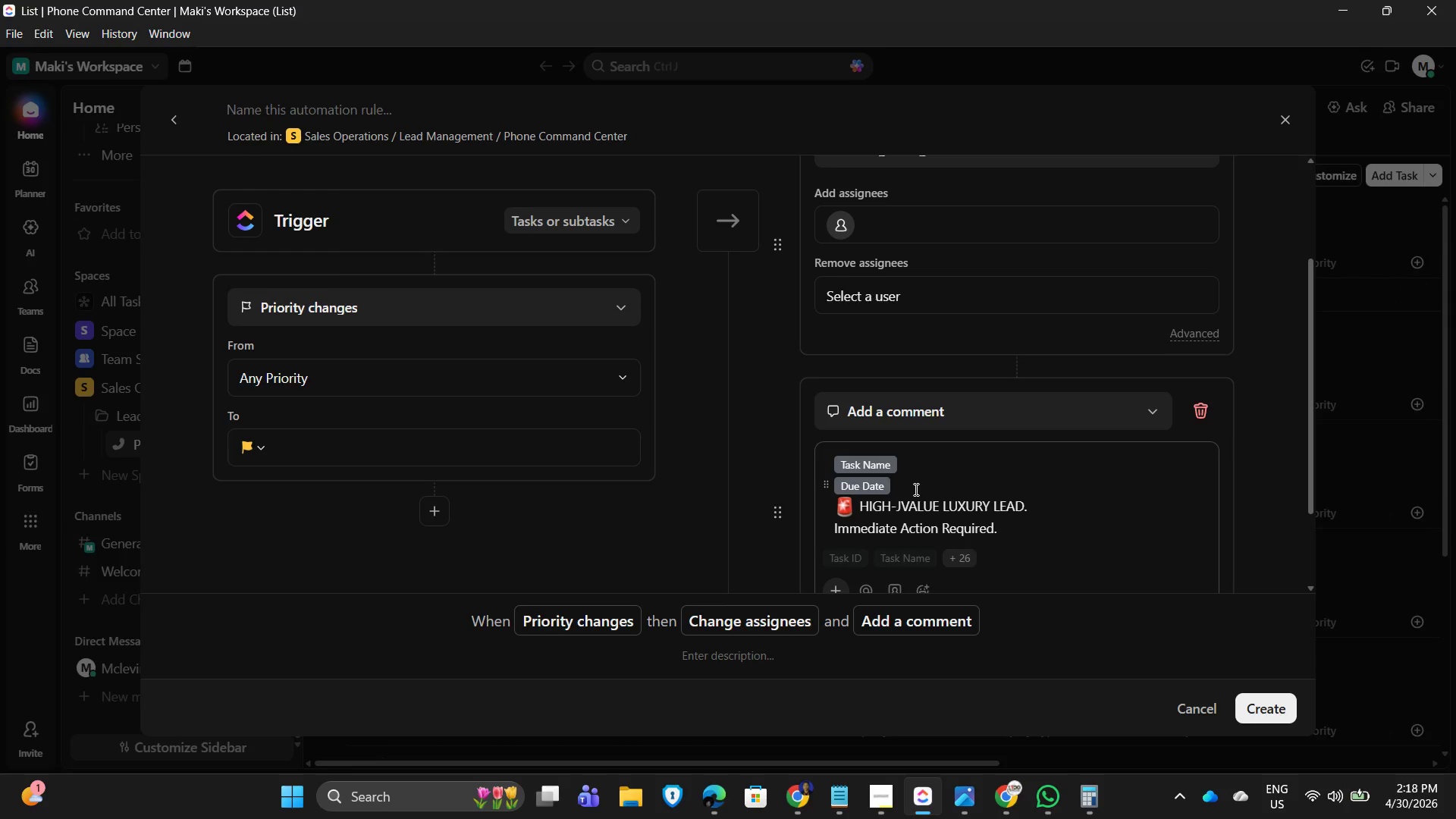 
key(Enter)
 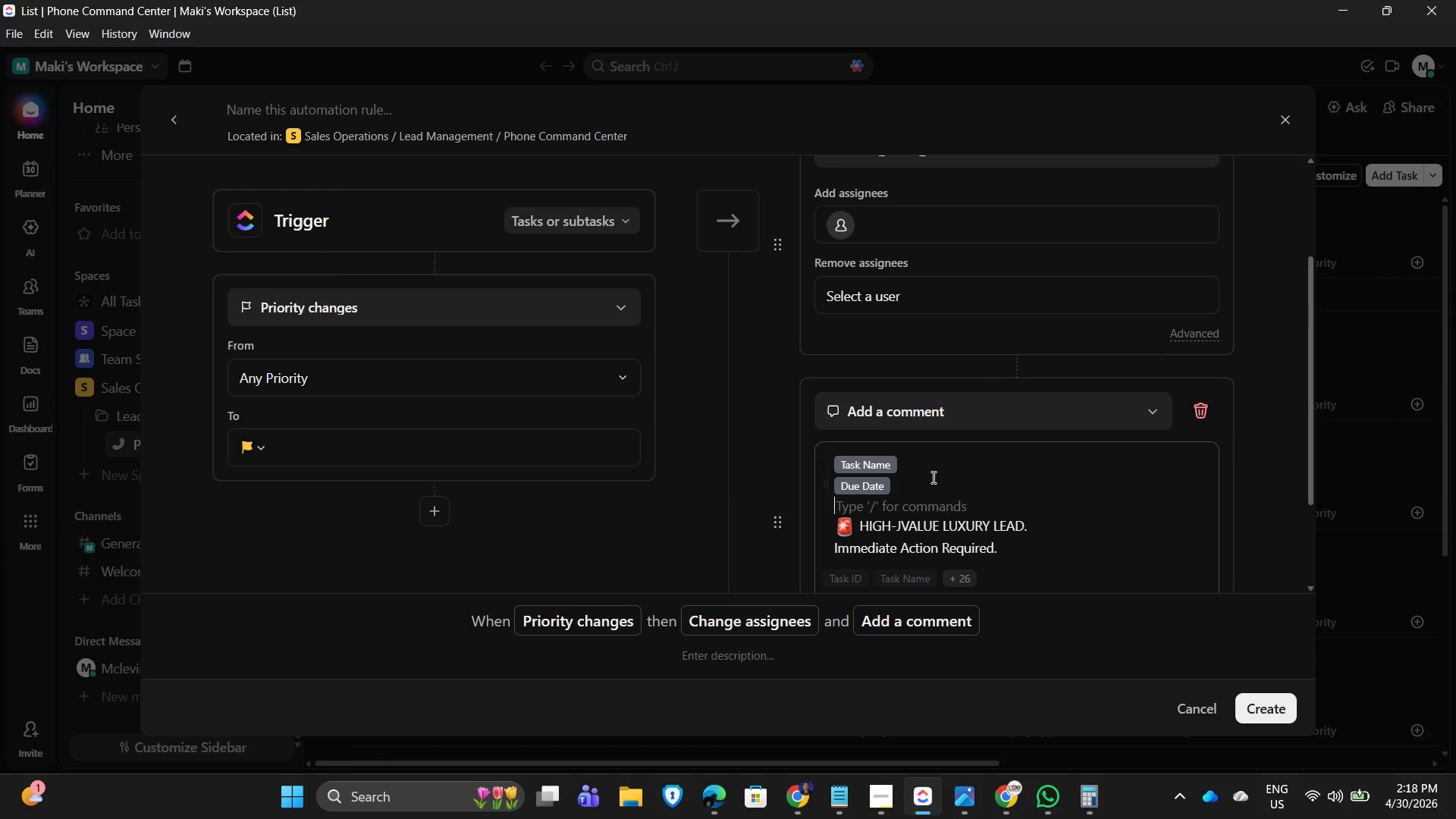 
left_click([929, 473])
 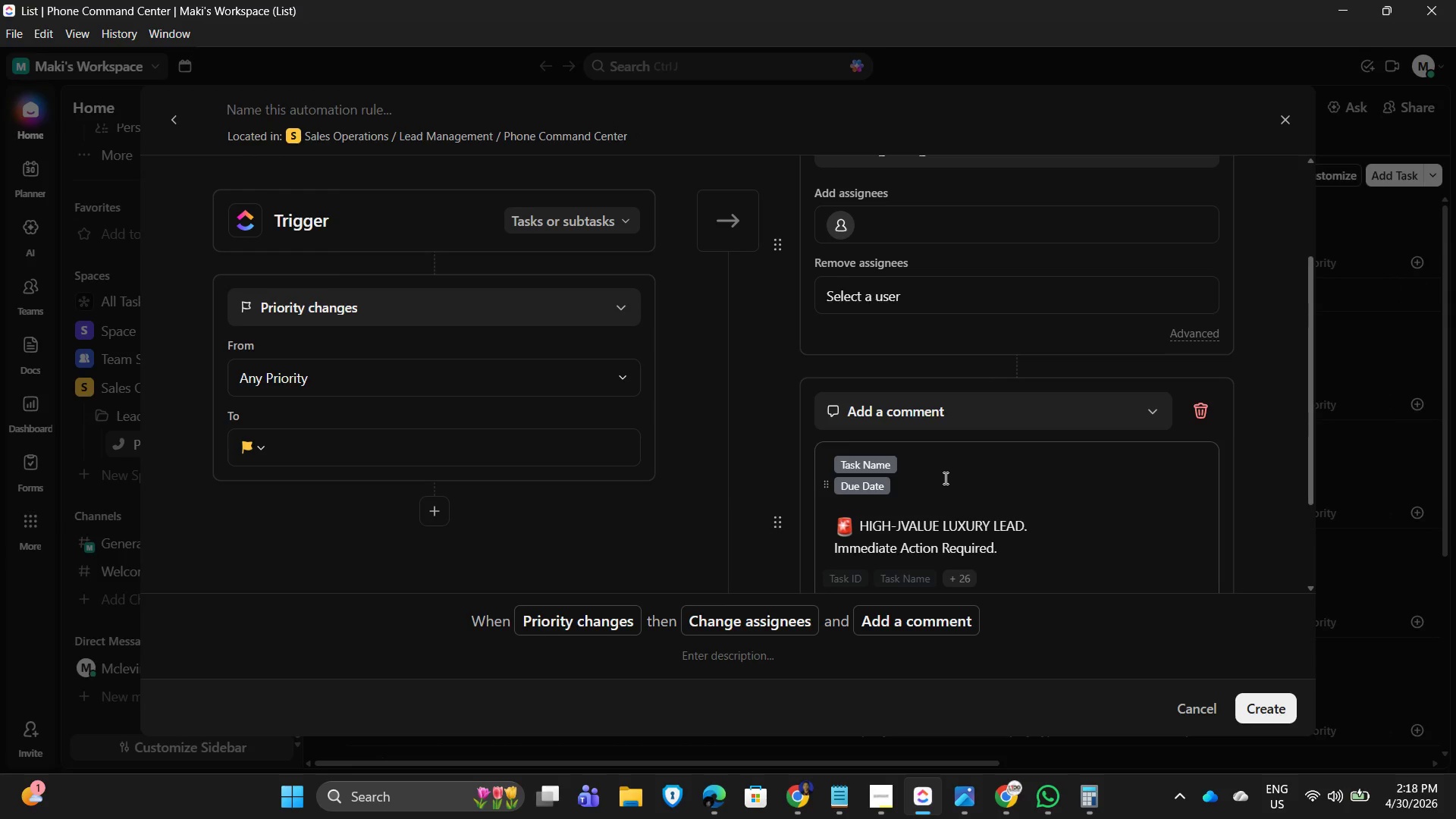 
key(Enter)
 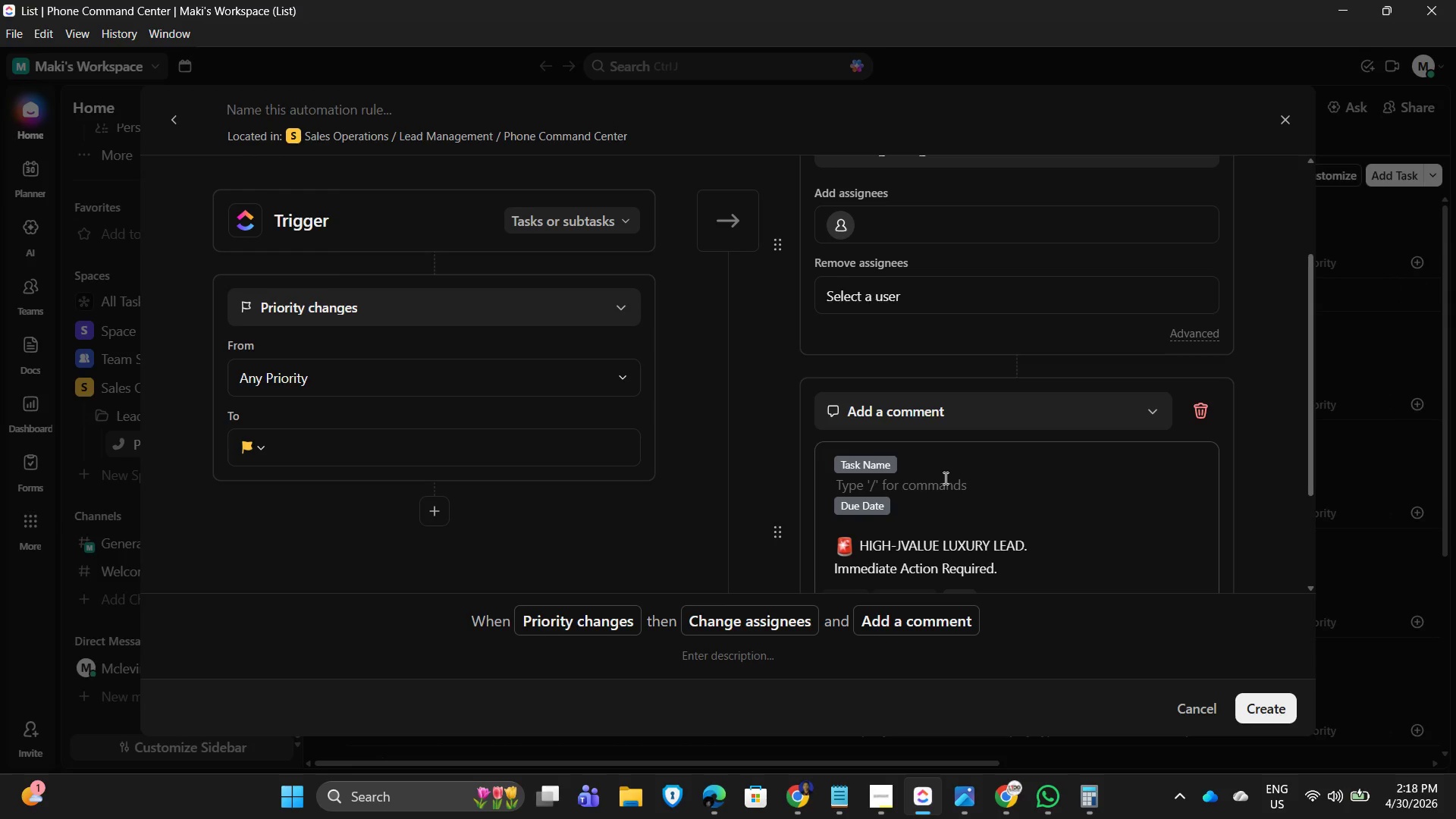 
key(Backspace)
 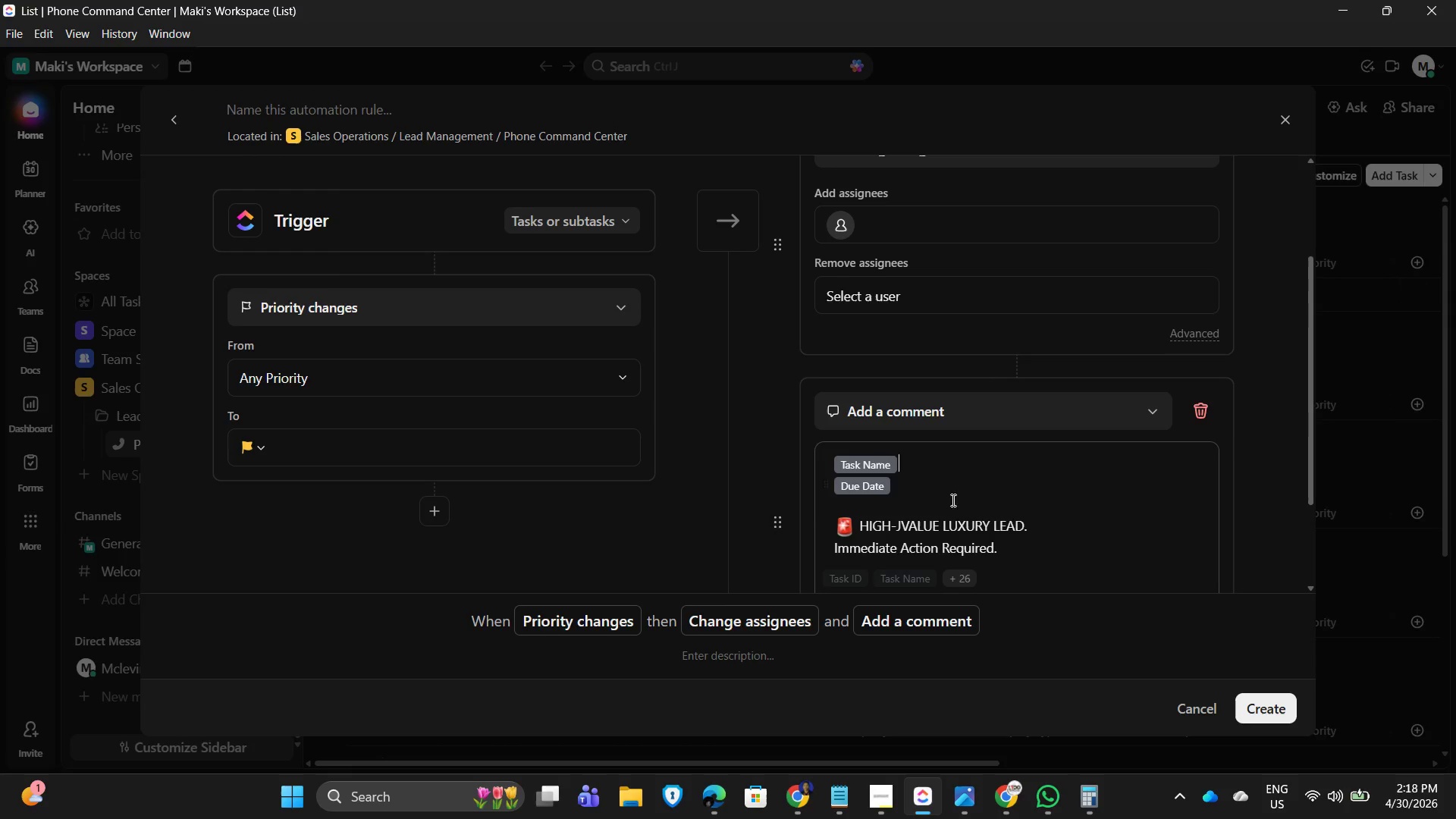 
scroll: coordinate [1046, 522], scroll_direction: down, amount: 1.0
 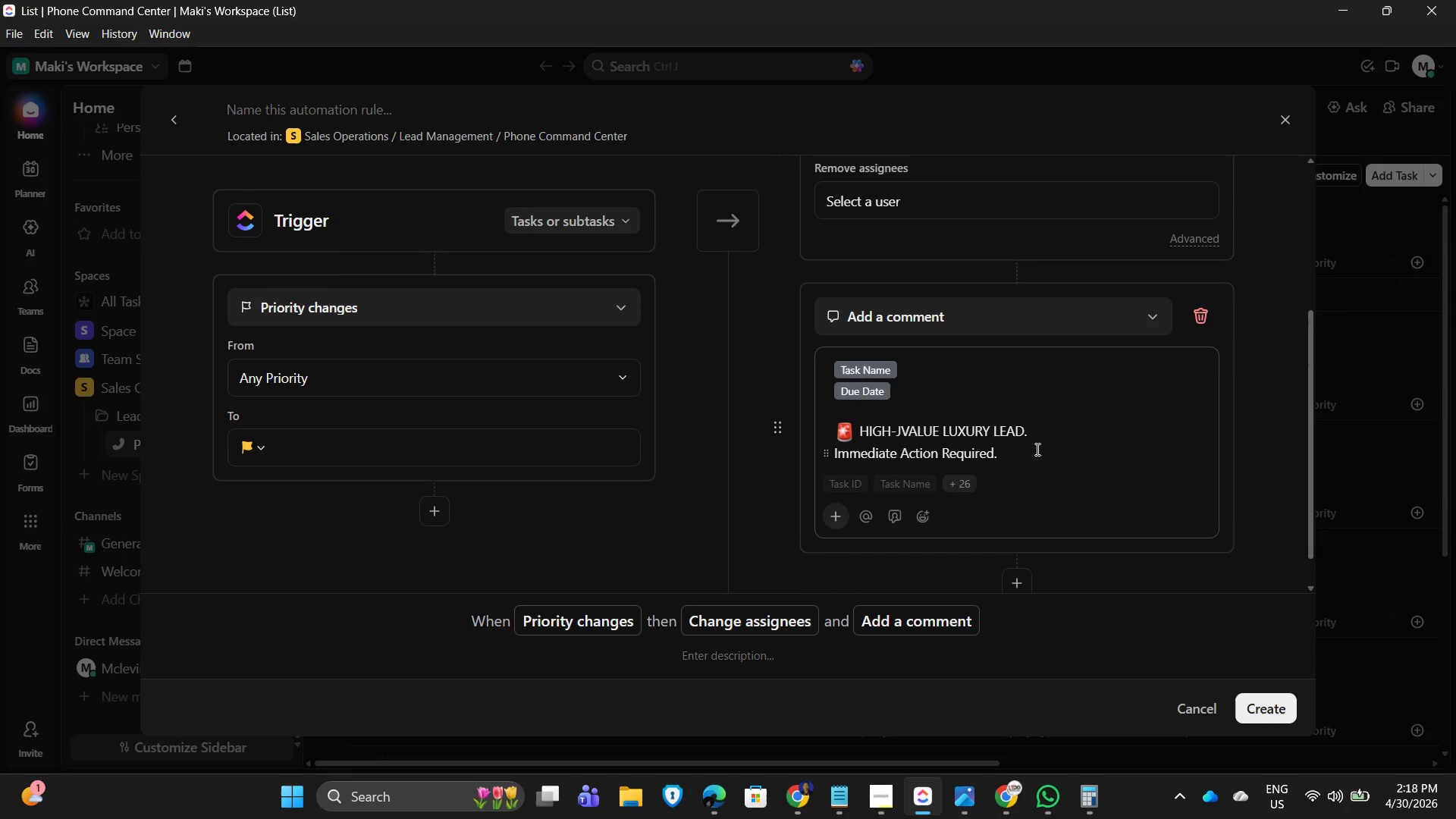 
wait(5.33)
 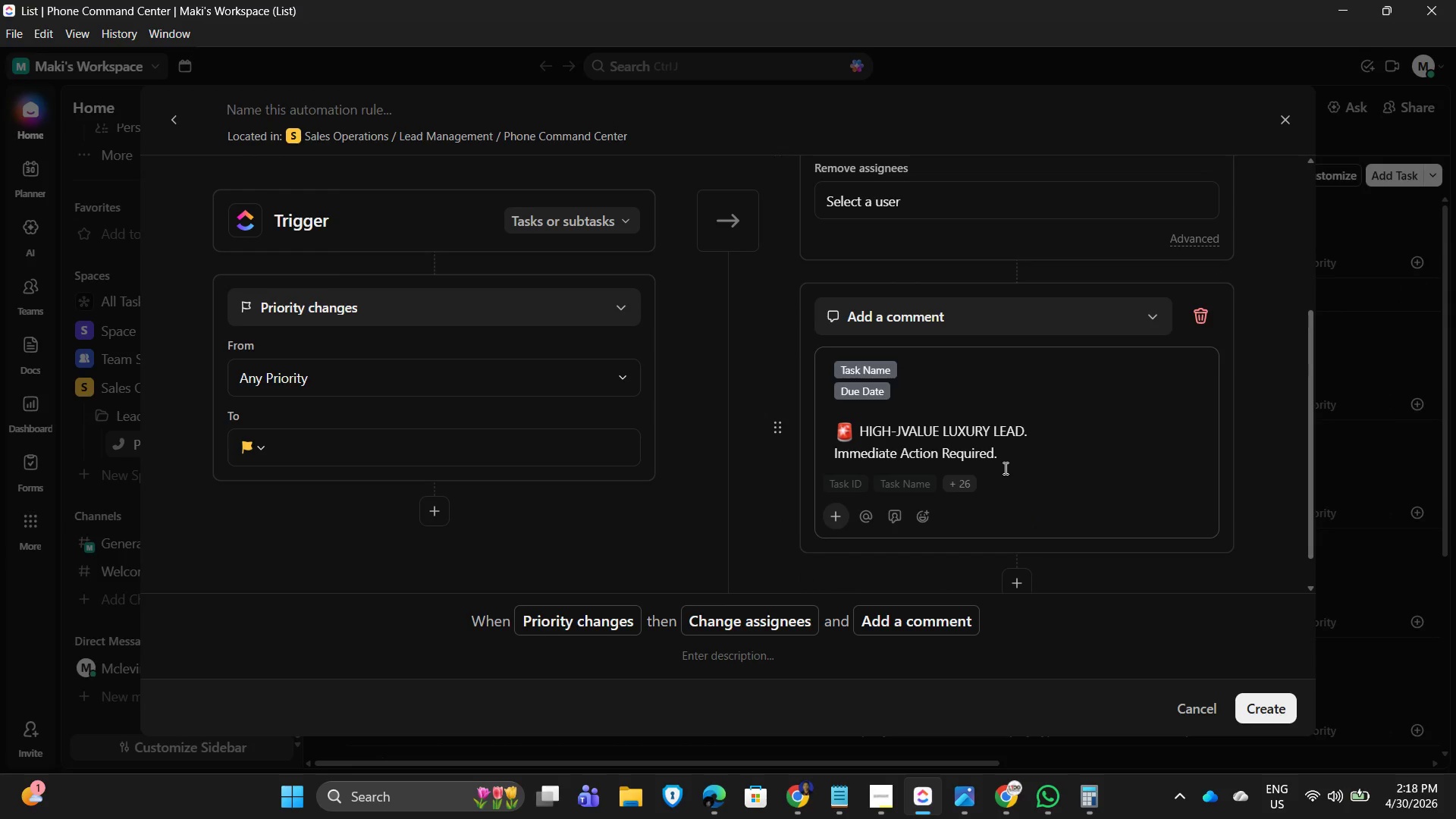 
scroll: coordinate [1159, 566], scroll_direction: none, amount: 0.0
 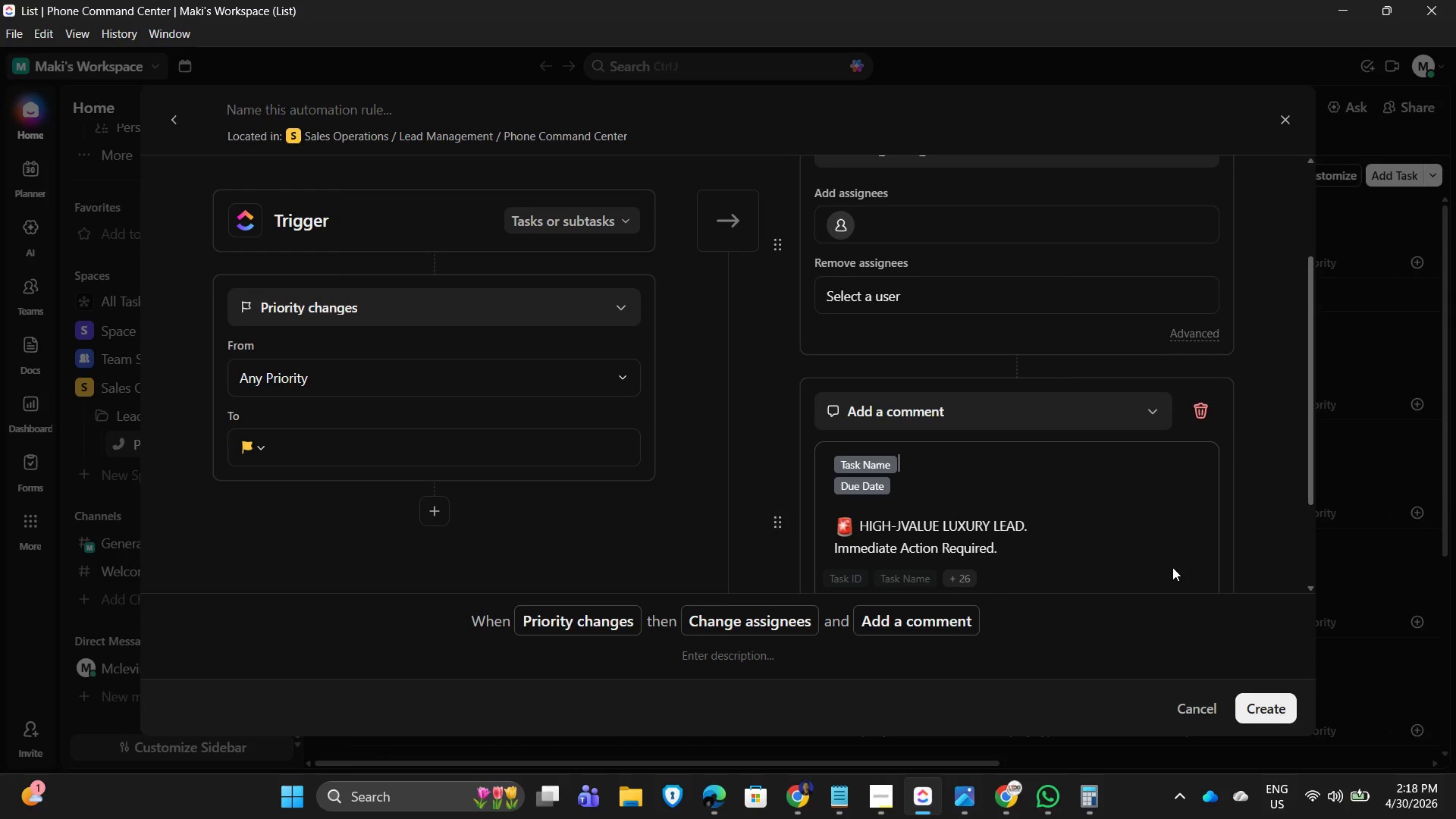 
scroll: coordinate [1167, 566], scroll_direction: down, amount: 1.0
 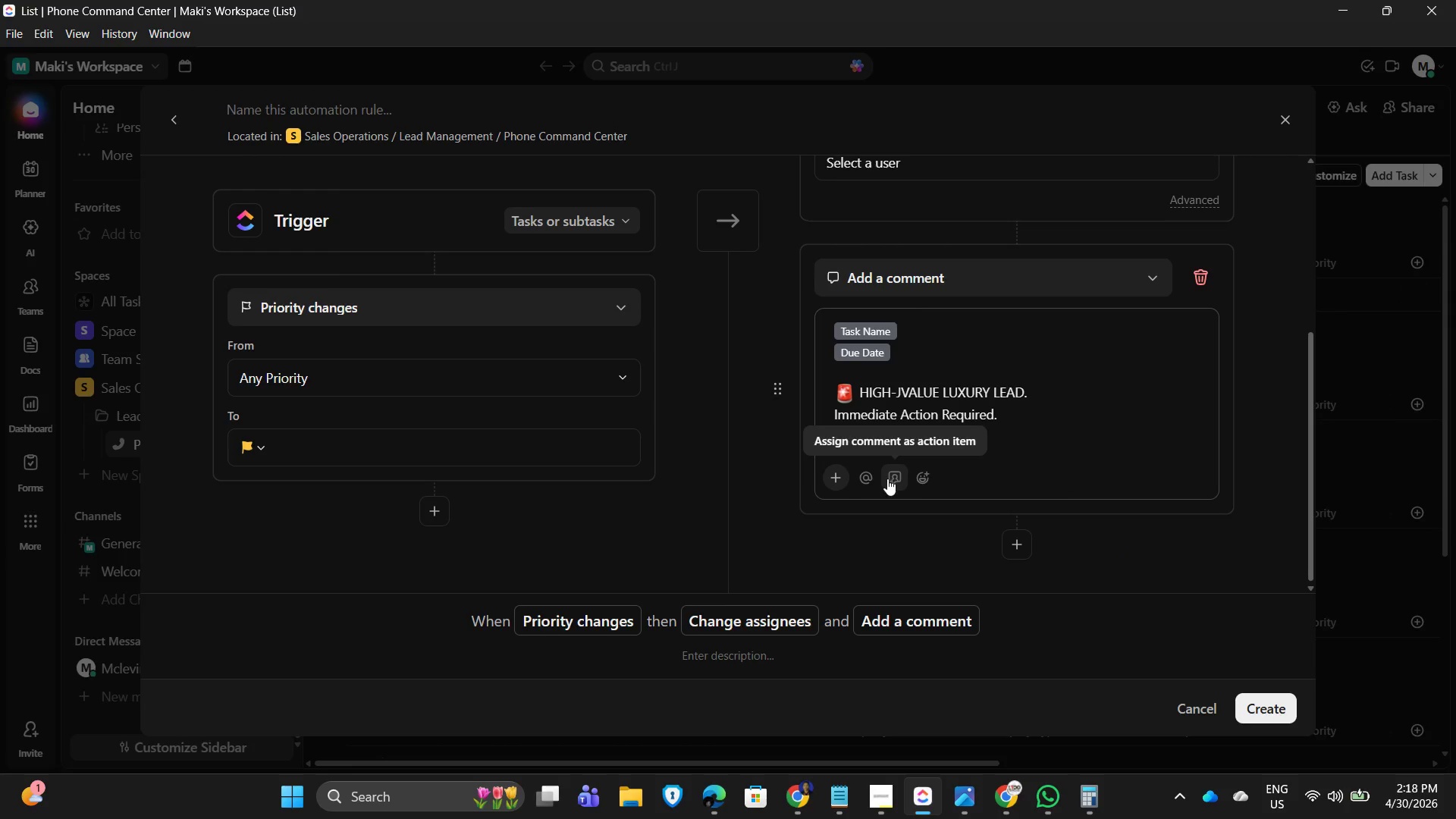 
wait(5.16)
 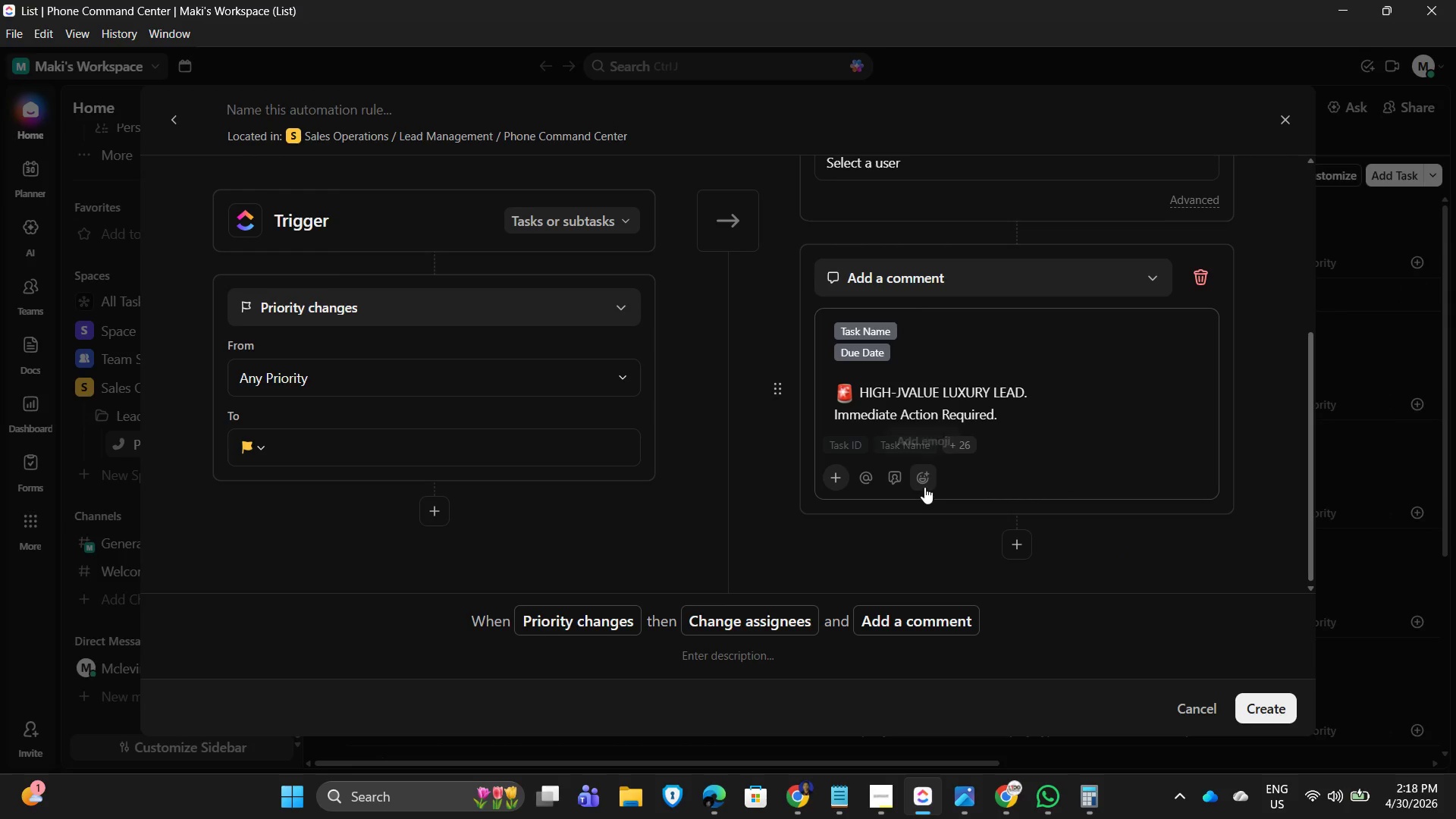 
left_click([887, 479])
 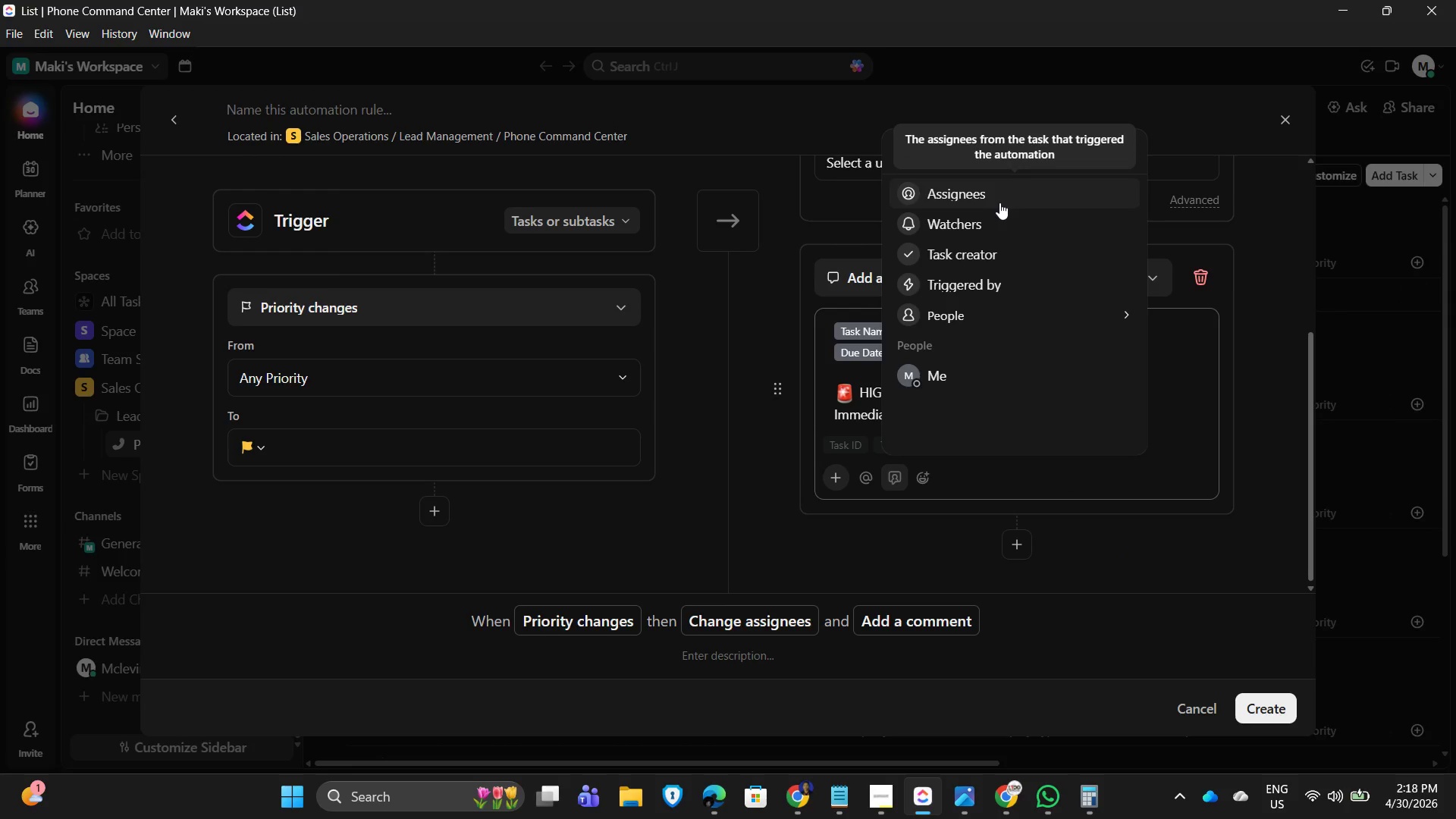 
left_click([992, 221])
 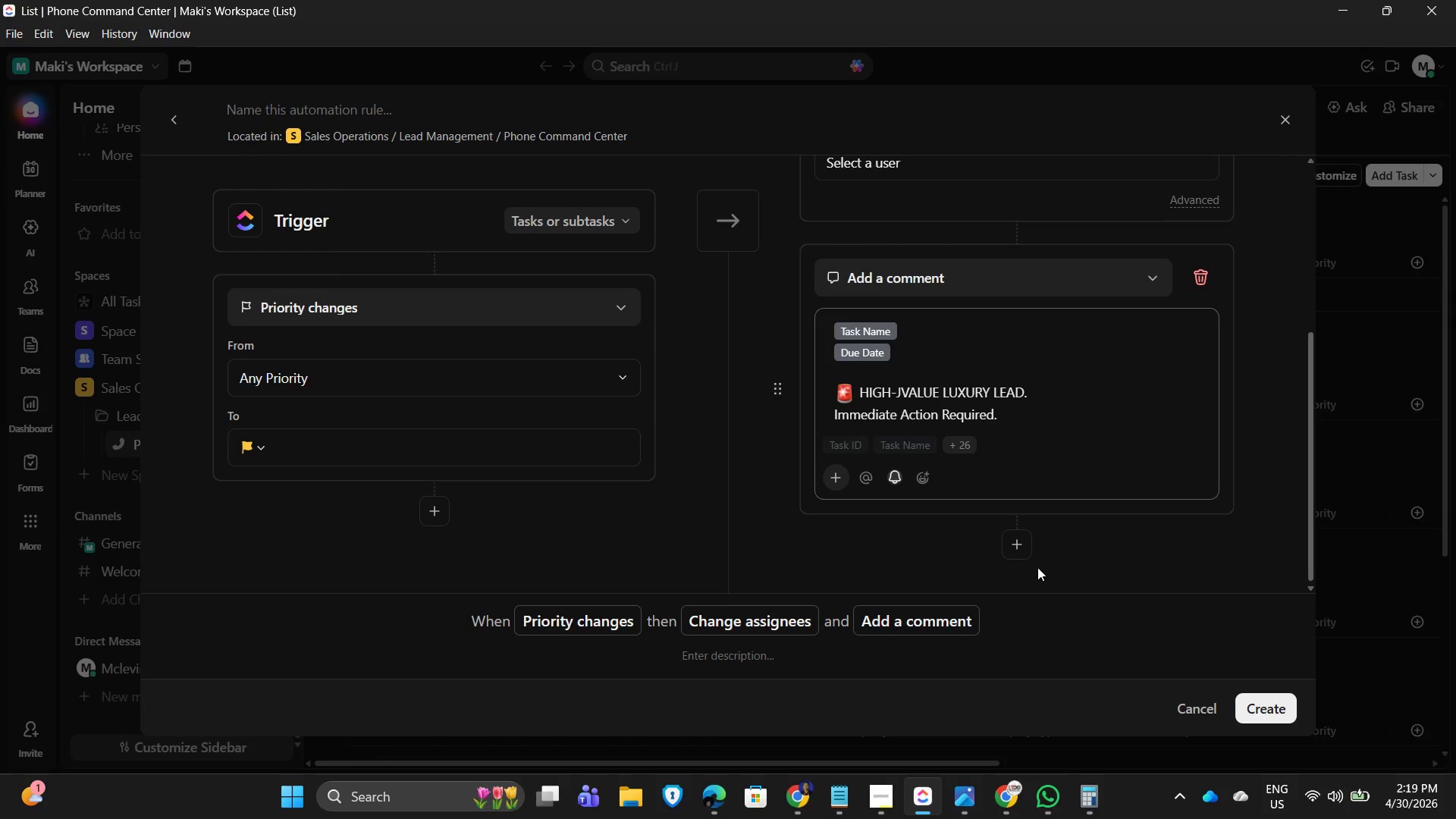 
scroll: coordinate [625, 380], scroll_direction: up, amount: 8.0
 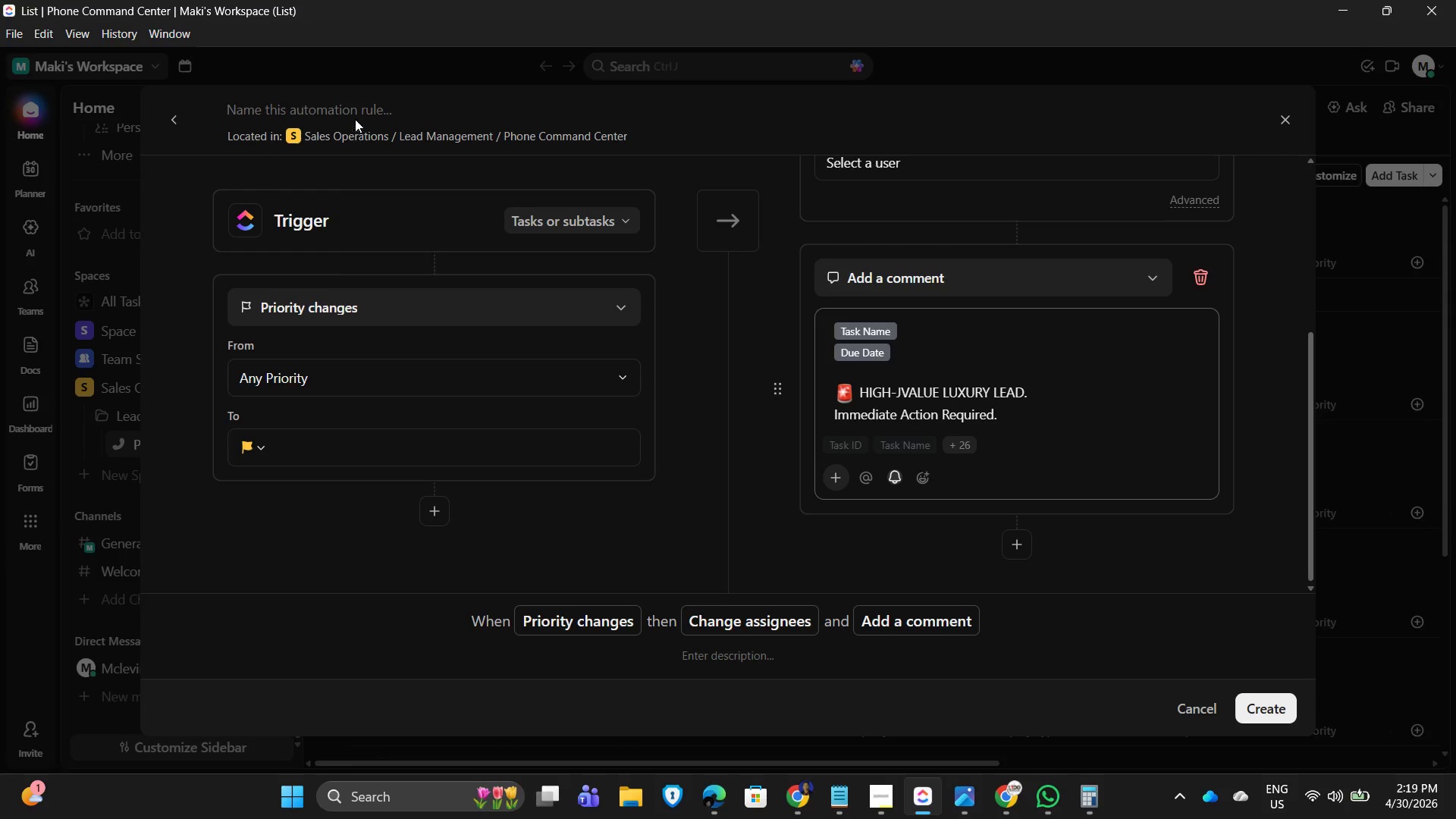 
left_click_drag(start_coordinate=[355, 111], to_coordinate=[359, 110])
 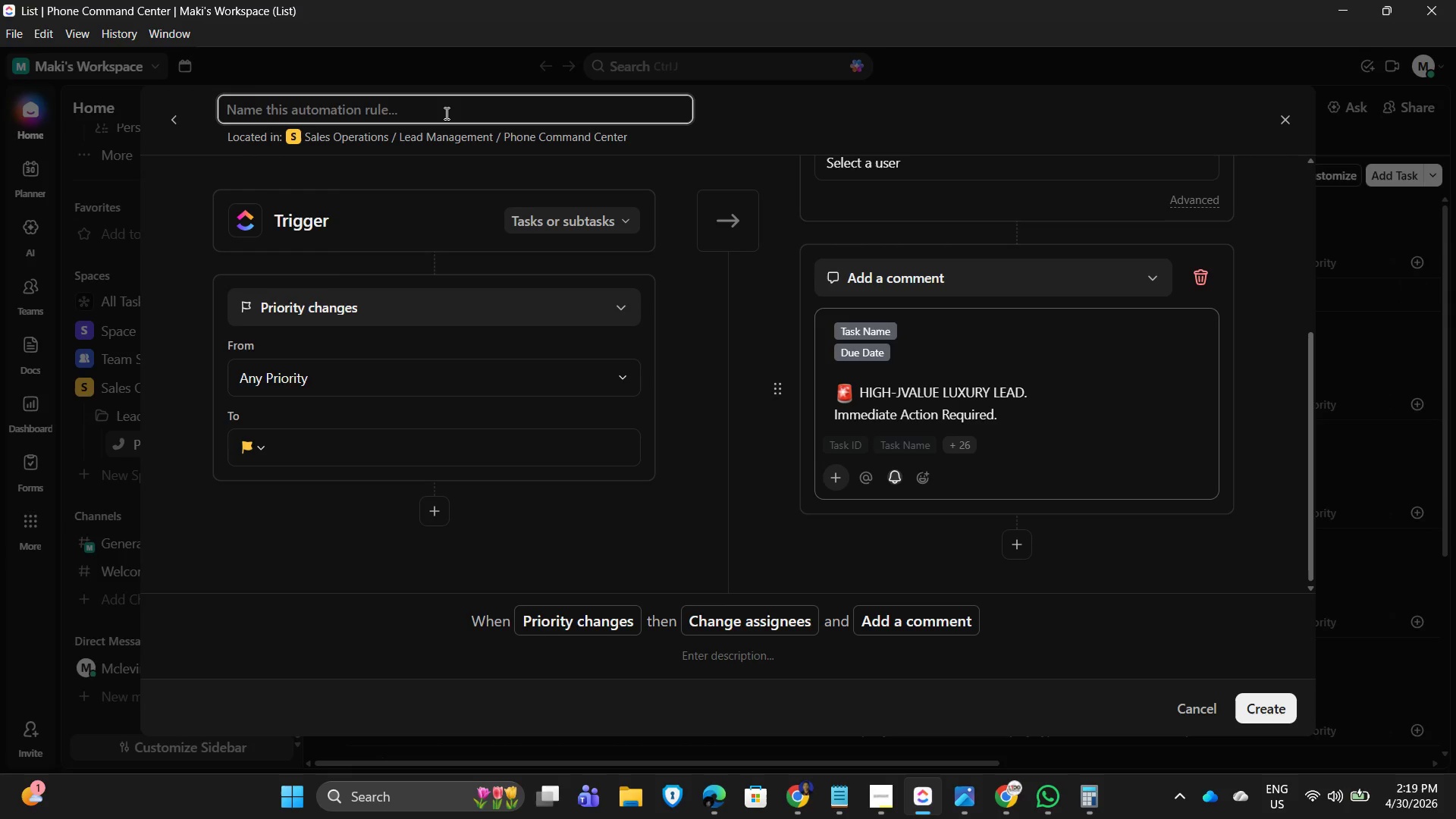 
type(High Plr)
key(Backspace)
key(Backspace)
type(riority Triage)
 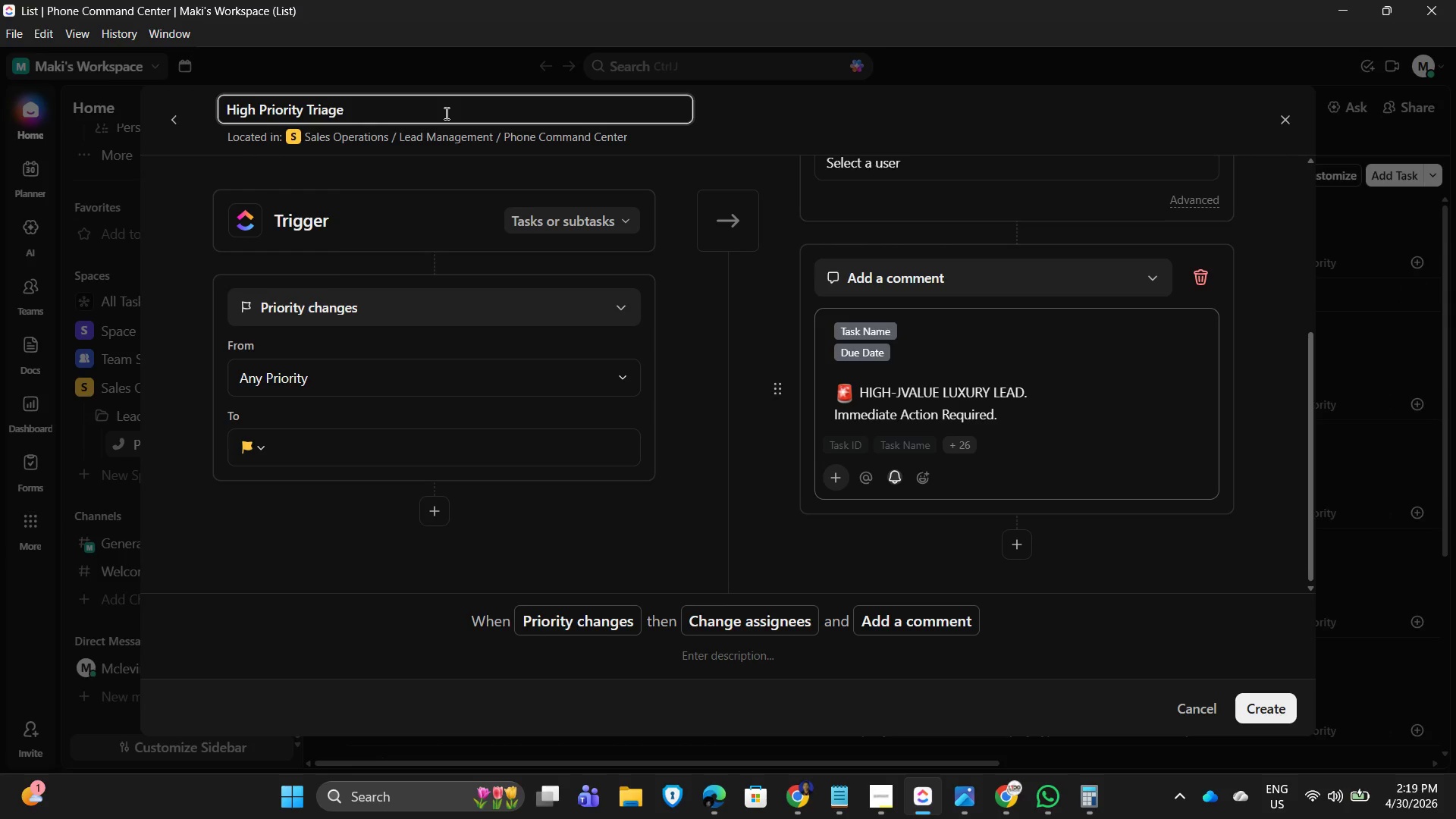 
wait(5.56)
 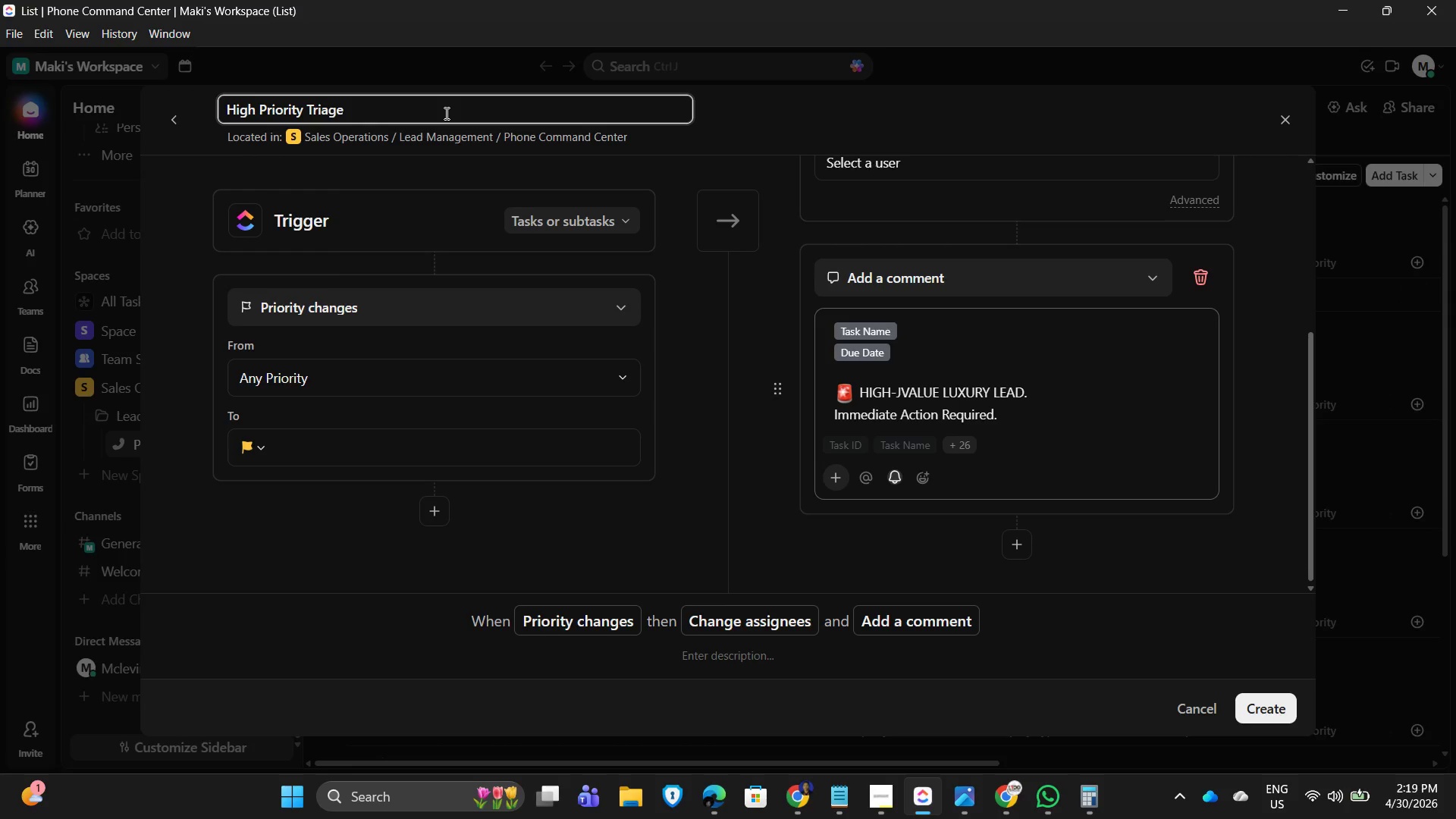 
key(Enter)
 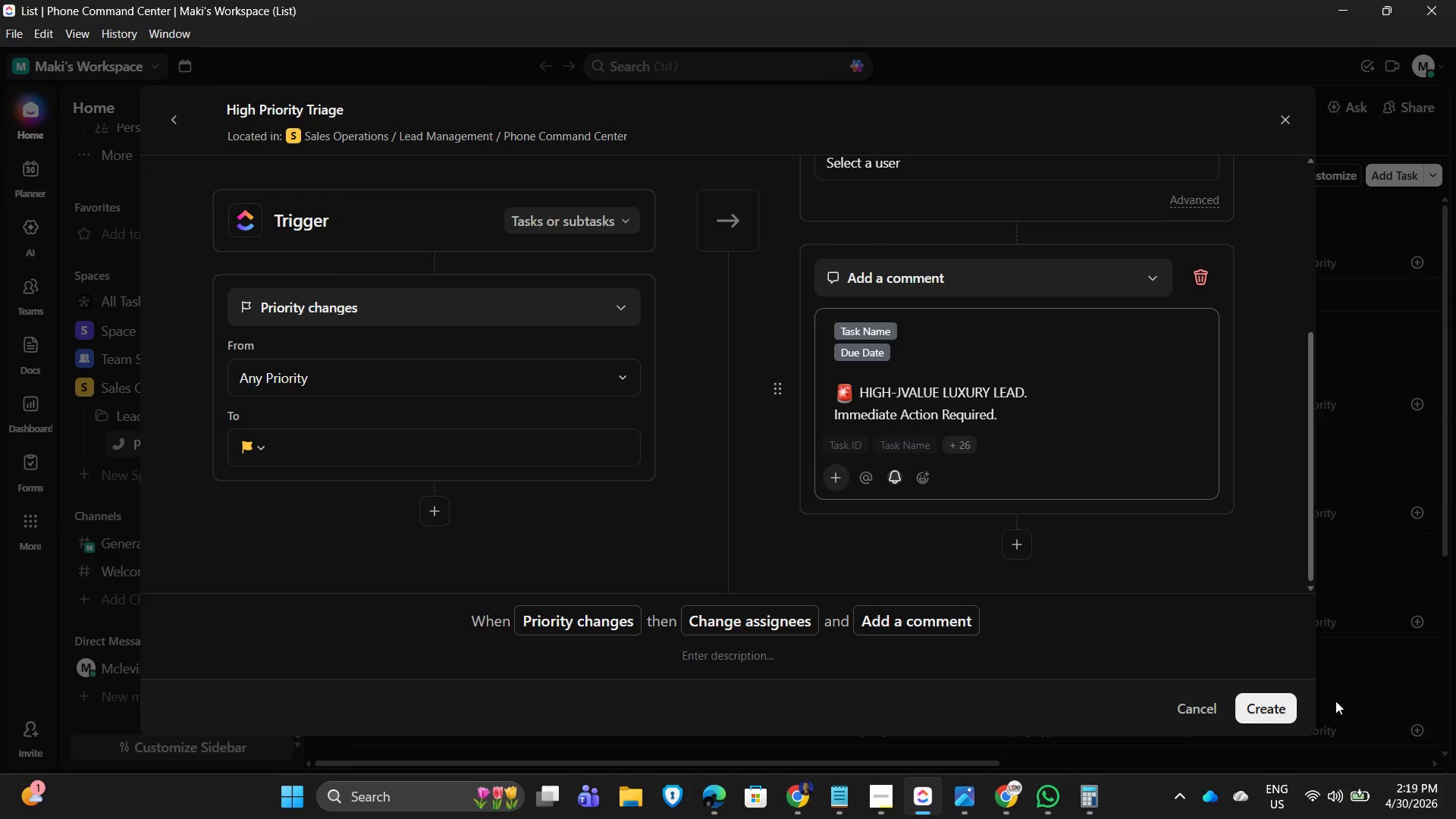 
left_click([1268, 710])
 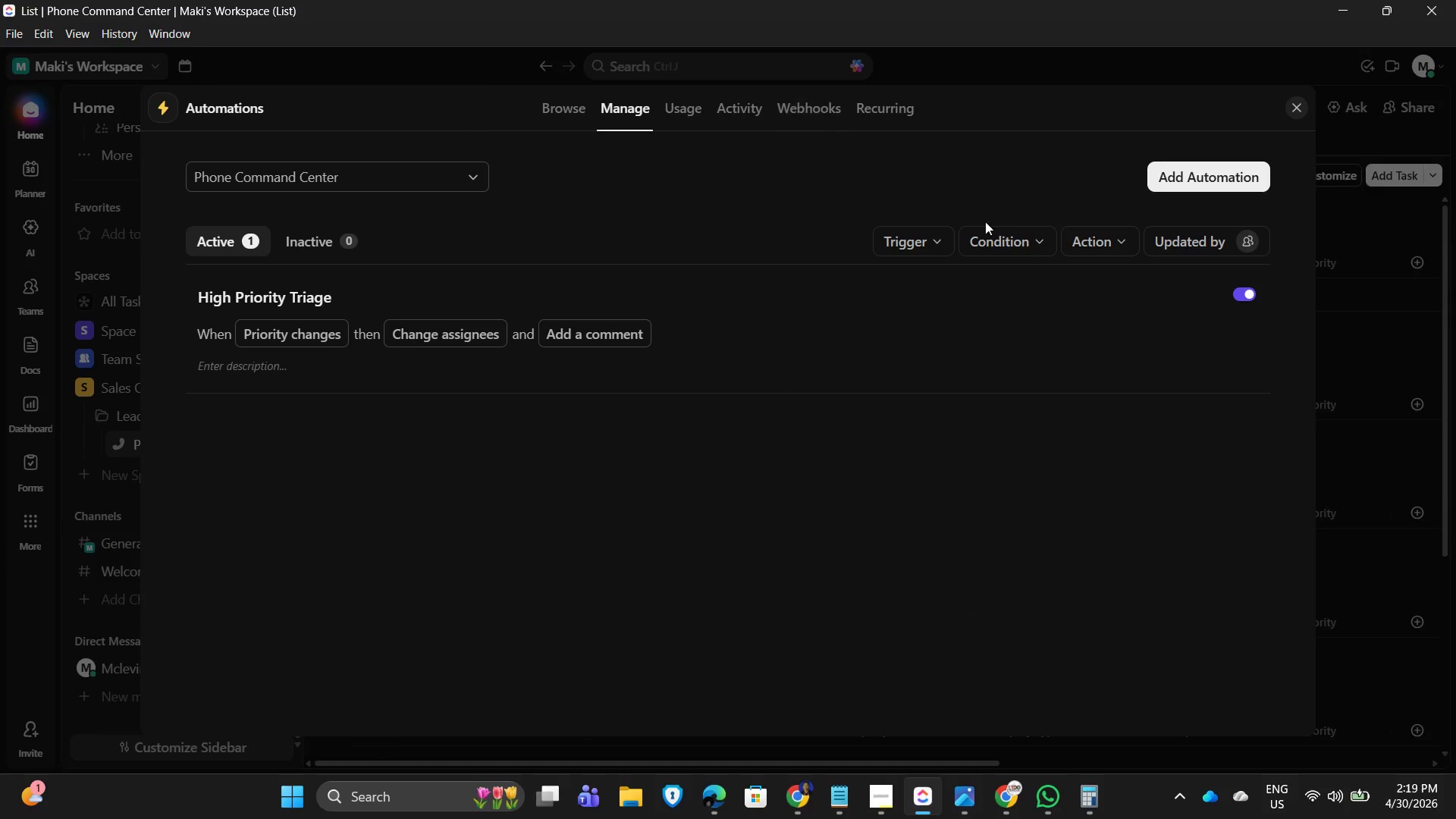 
left_click([1186, 179])
 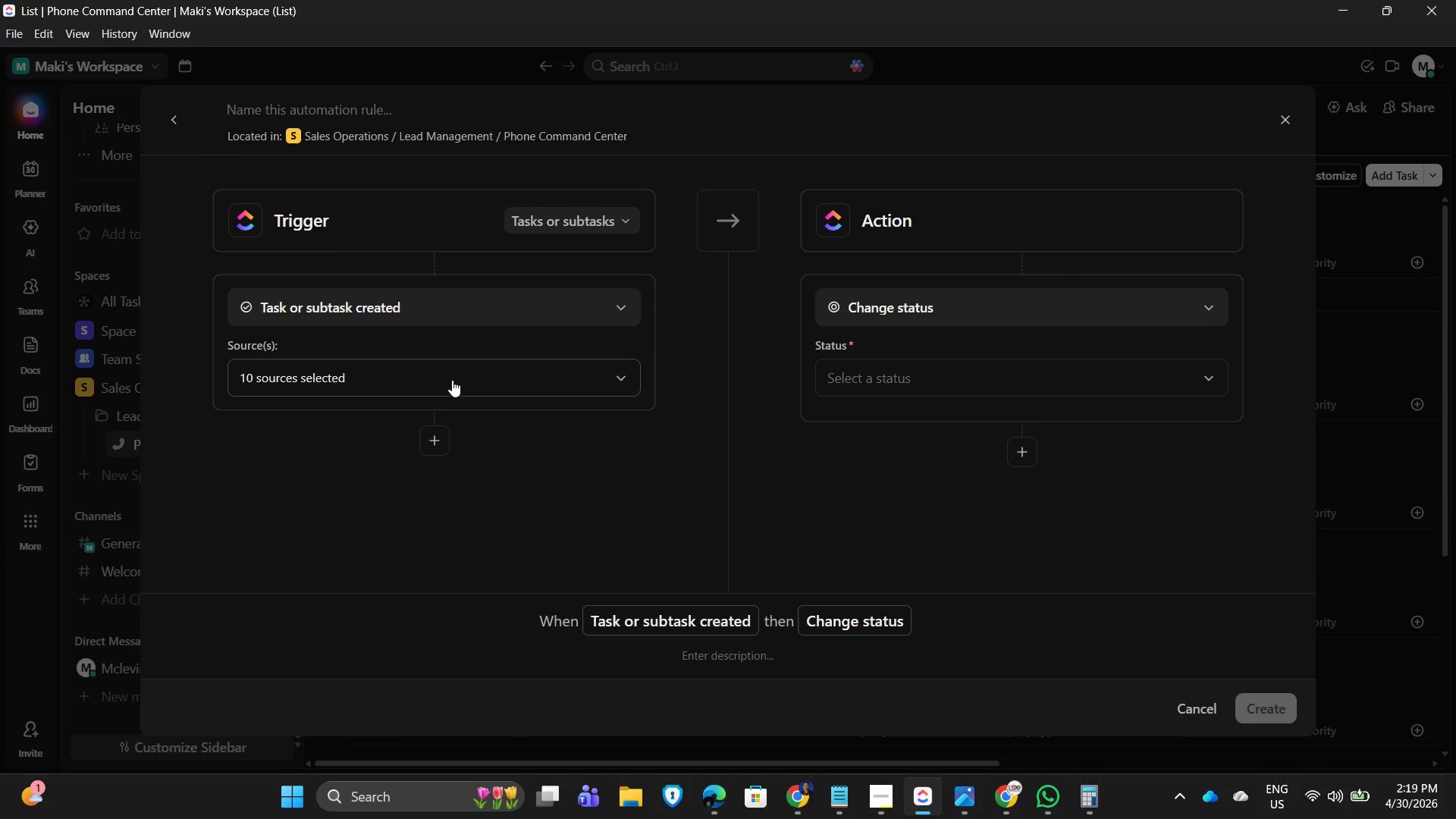 
left_click([617, 303])
 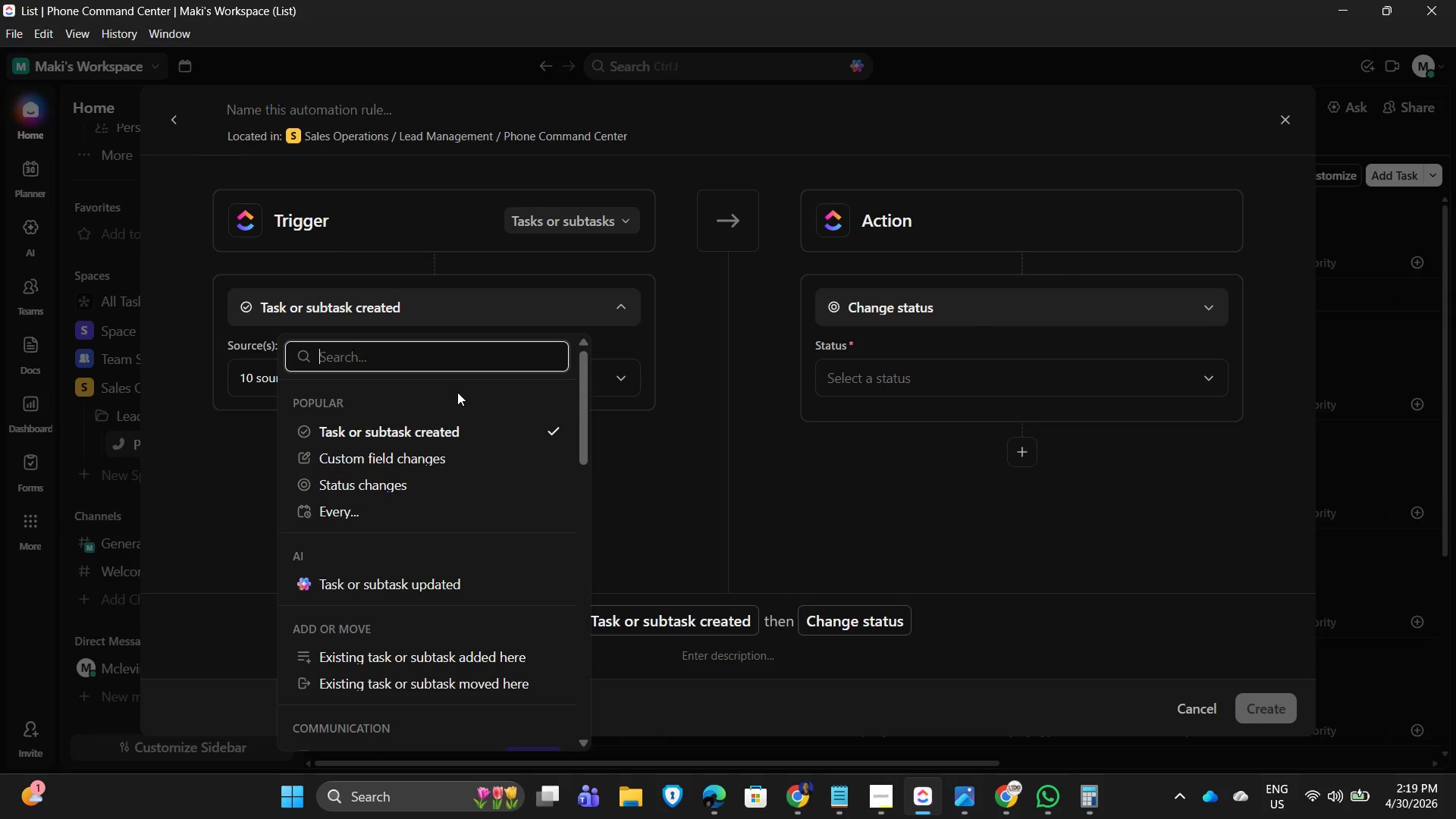 
left_click([683, 472])
 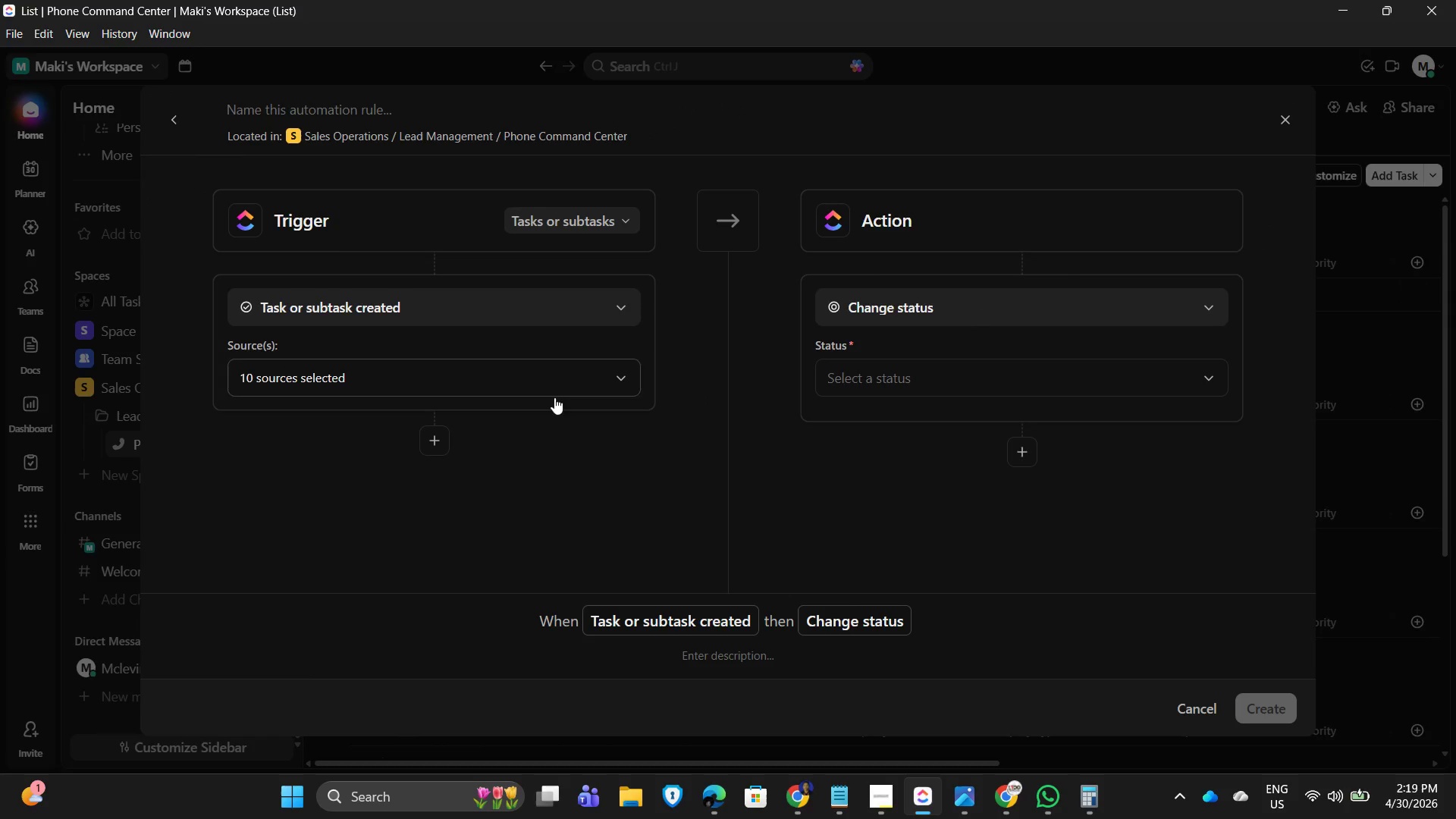 
left_click([576, 310])
 